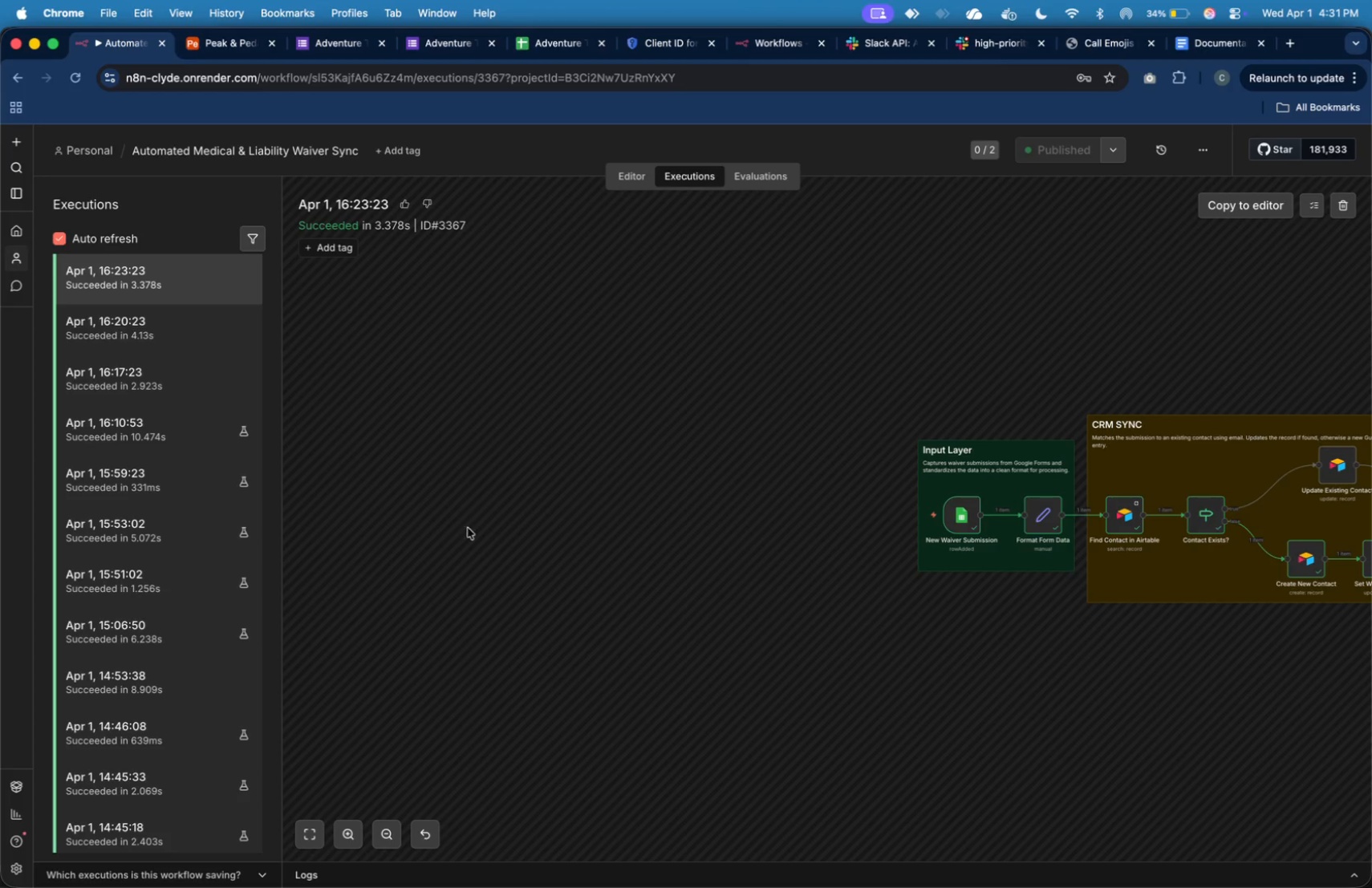 
double_click([101, 820])
 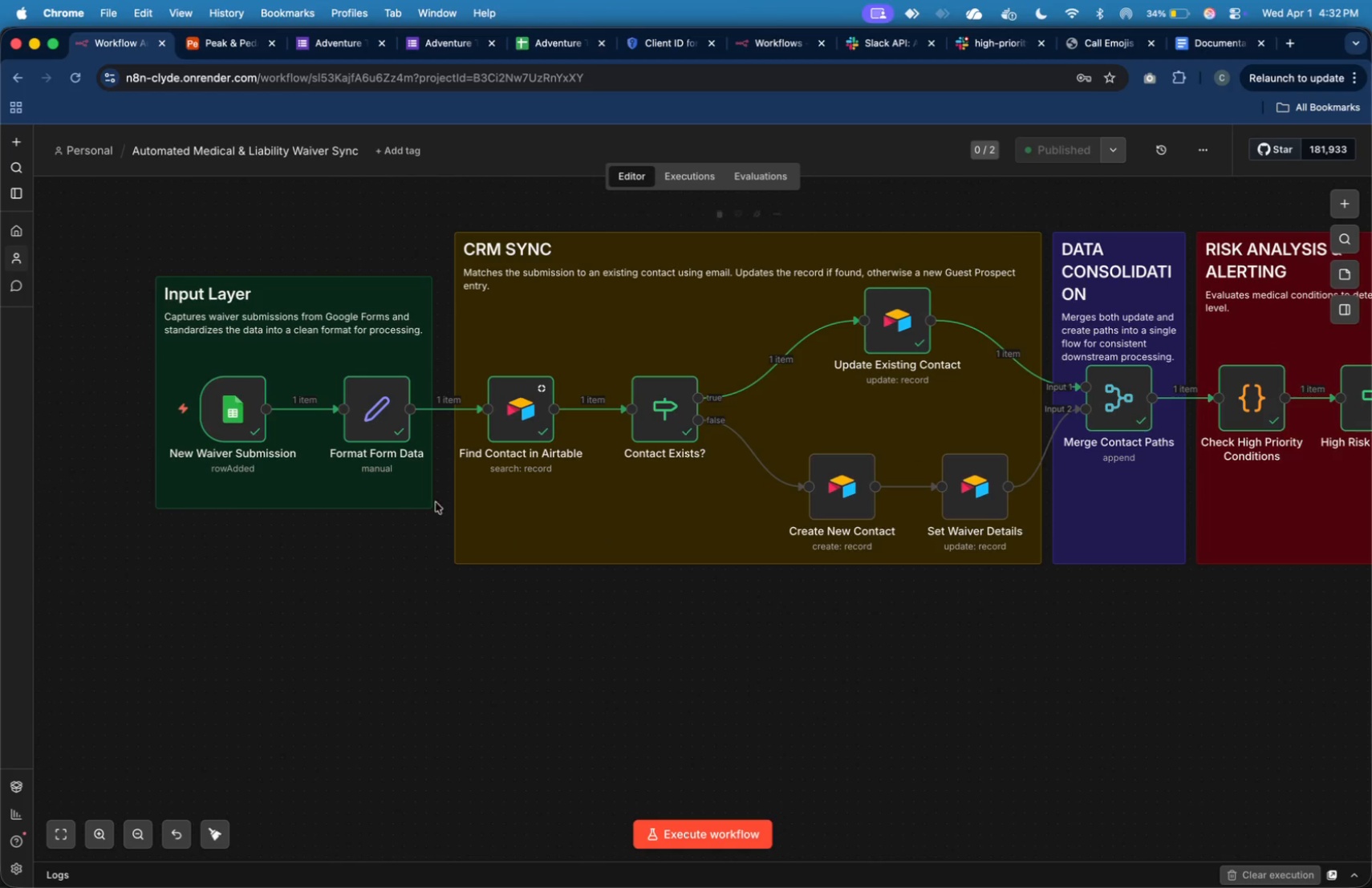 
double_click([375, 419])
 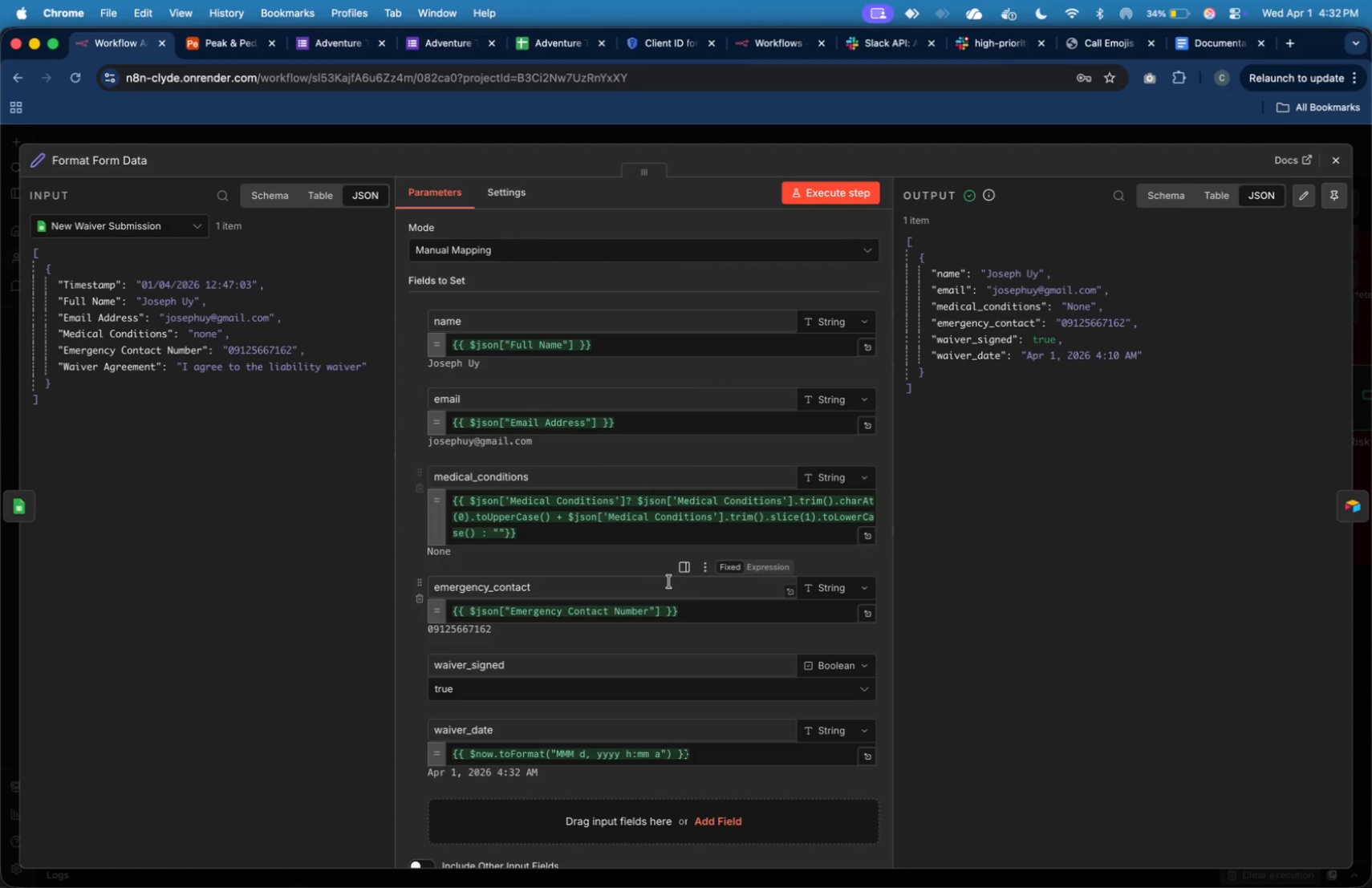 
scroll: coordinate [599, 521], scroll_direction: up, amount: 15.0
 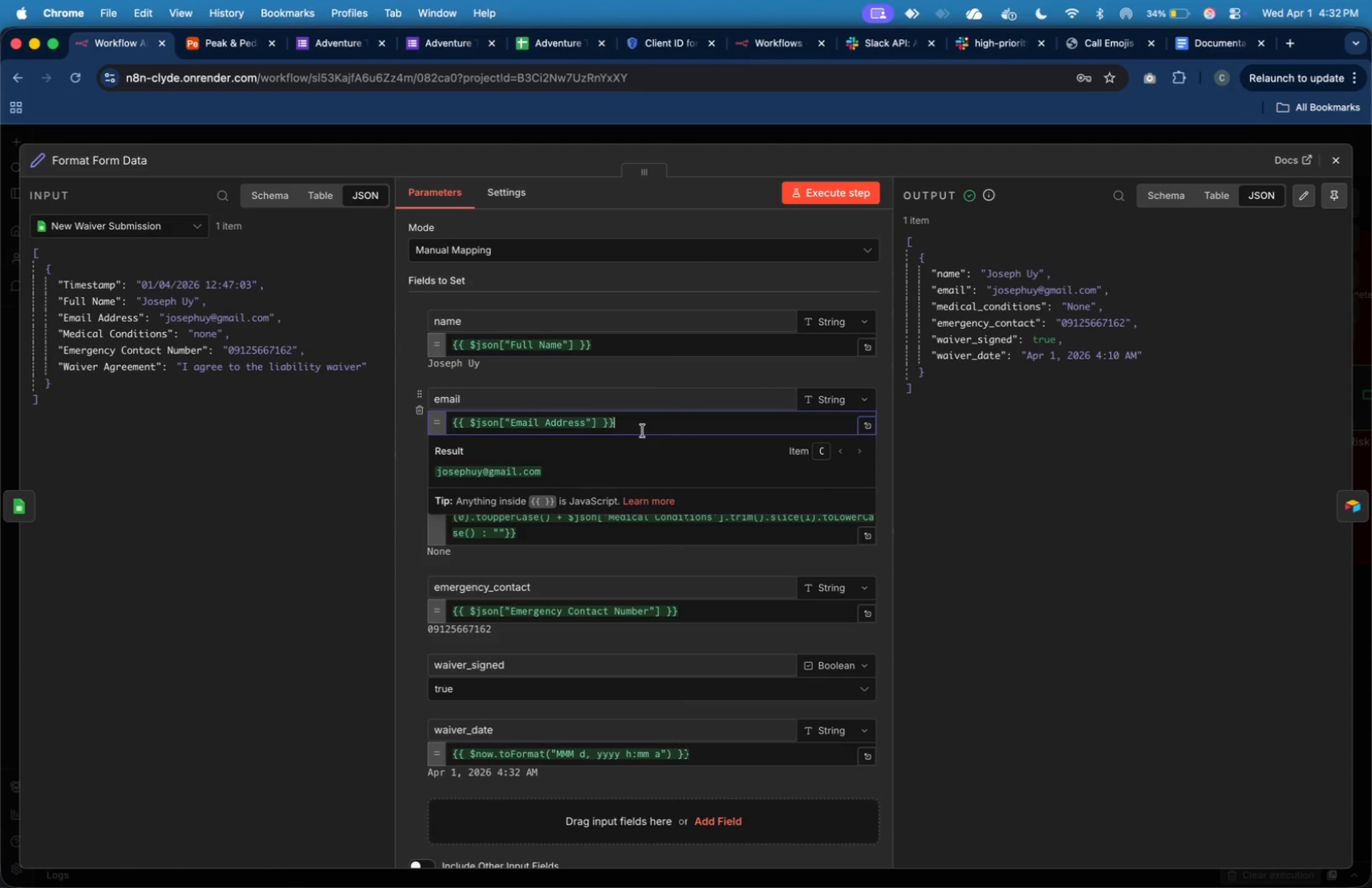 
key(ArrowLeft)
 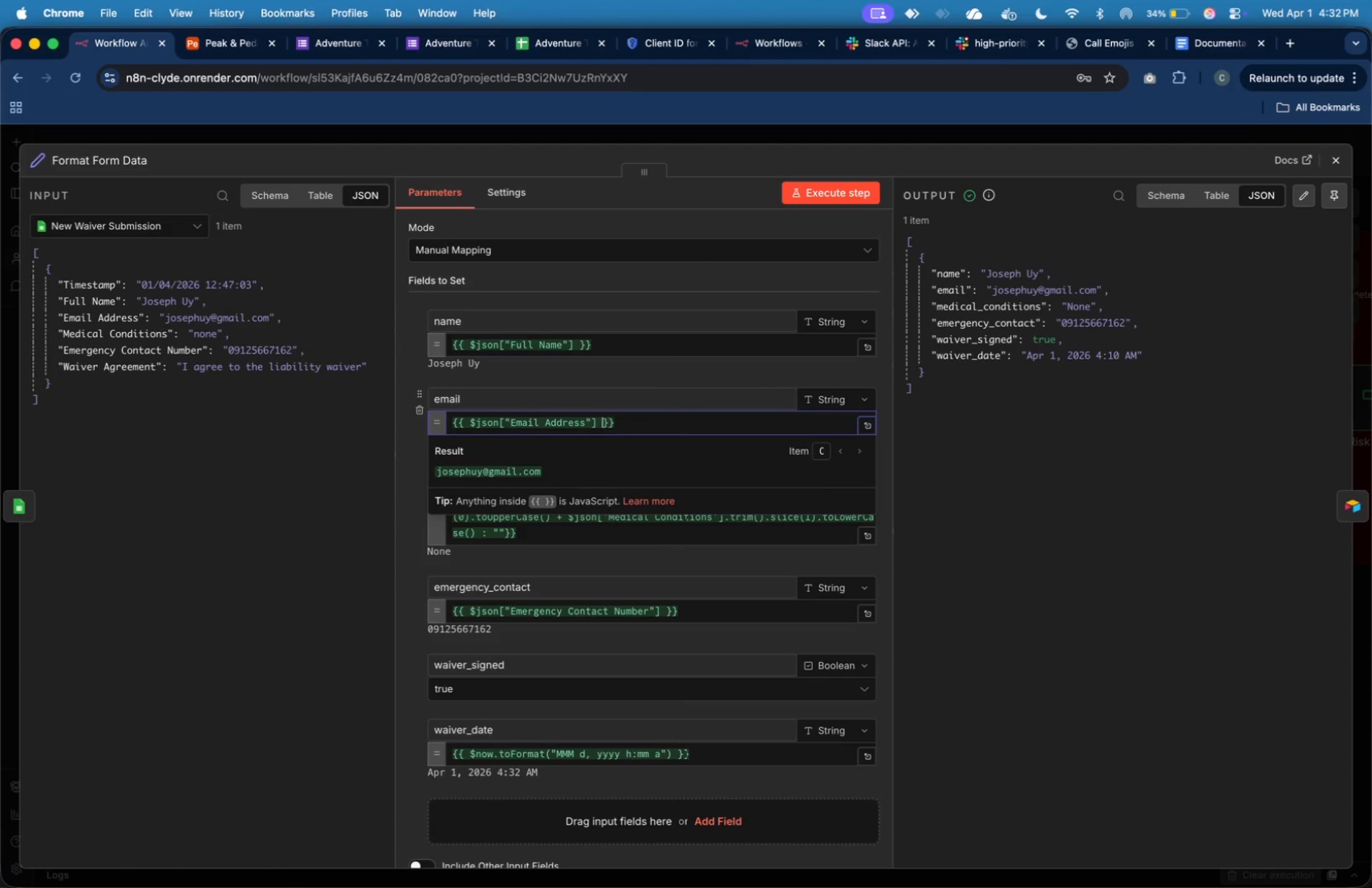 
key(ArrowLeft)
 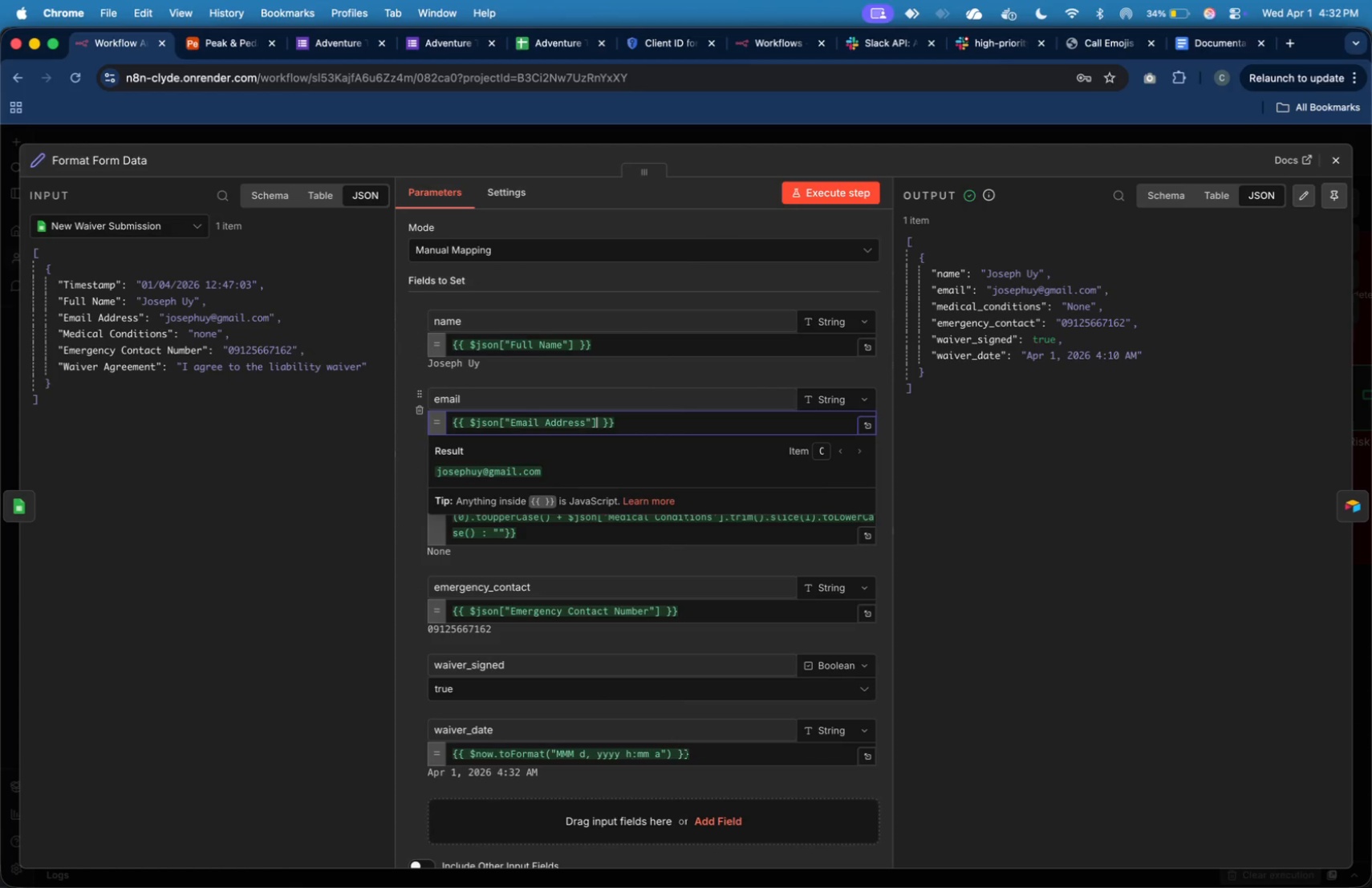 
key(ArrowLeft)
 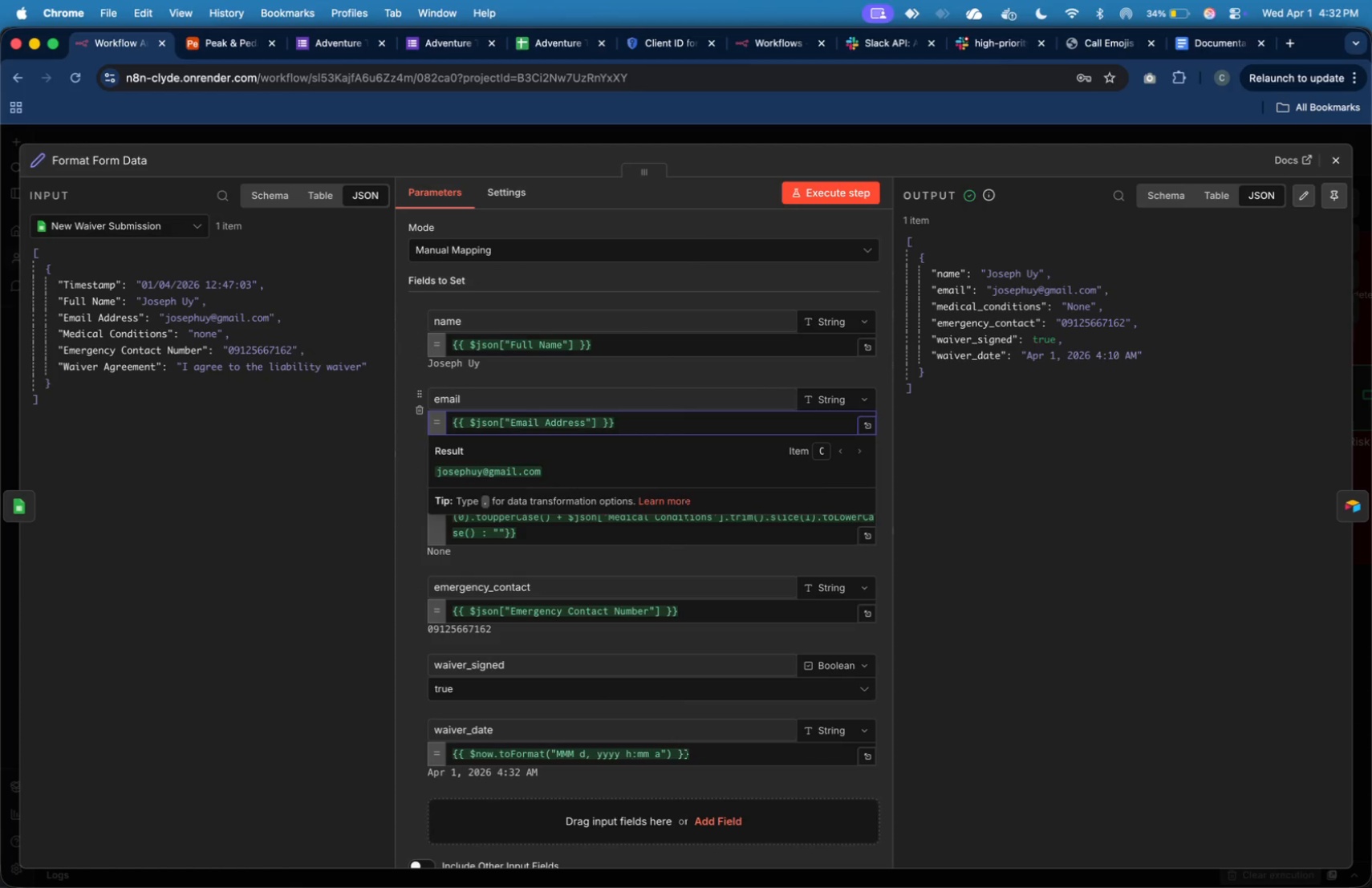 
type(.toLo)
key(Backspace)
type(owerCase().trim())
 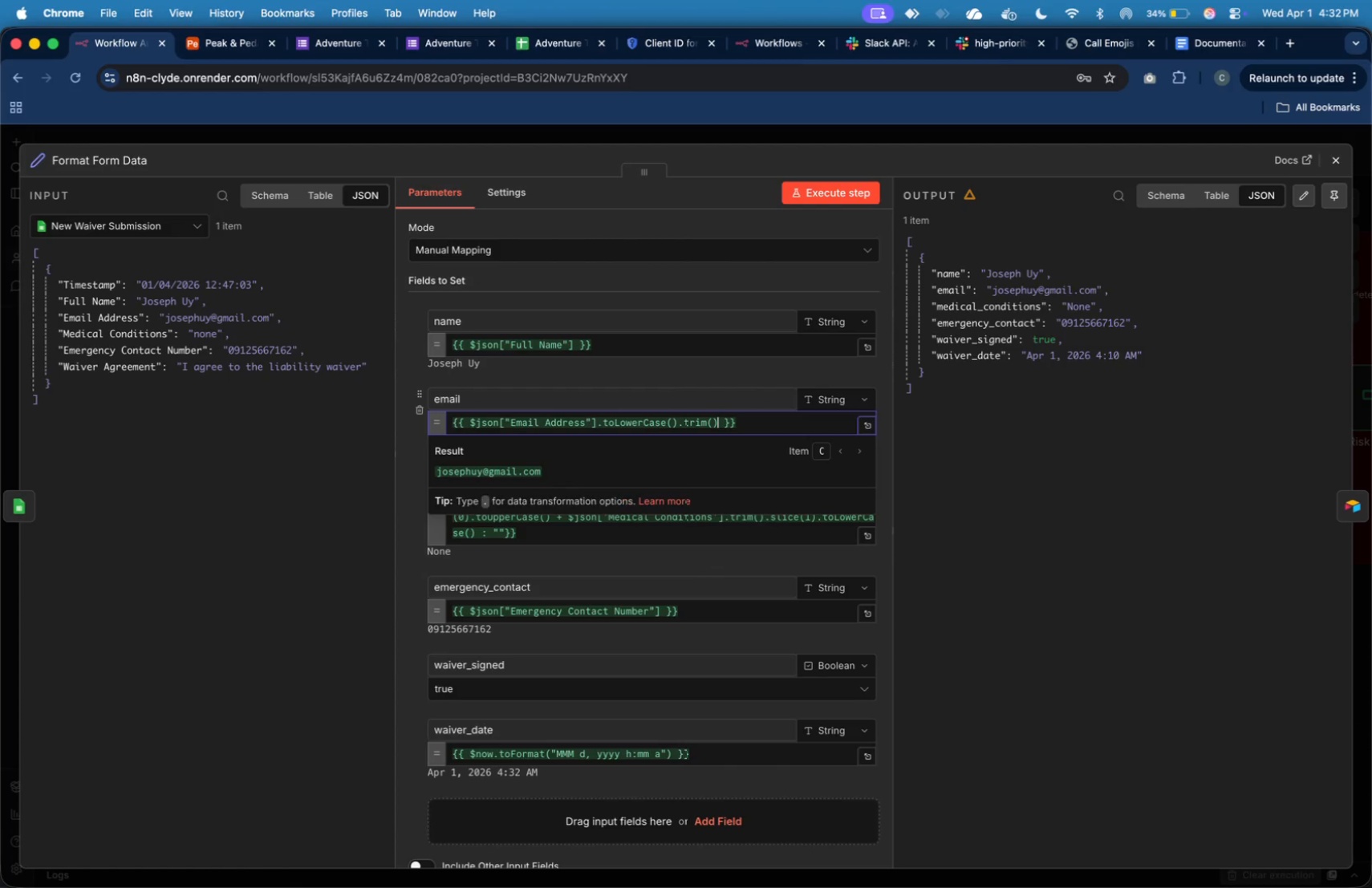 
left_click([934, 485])
 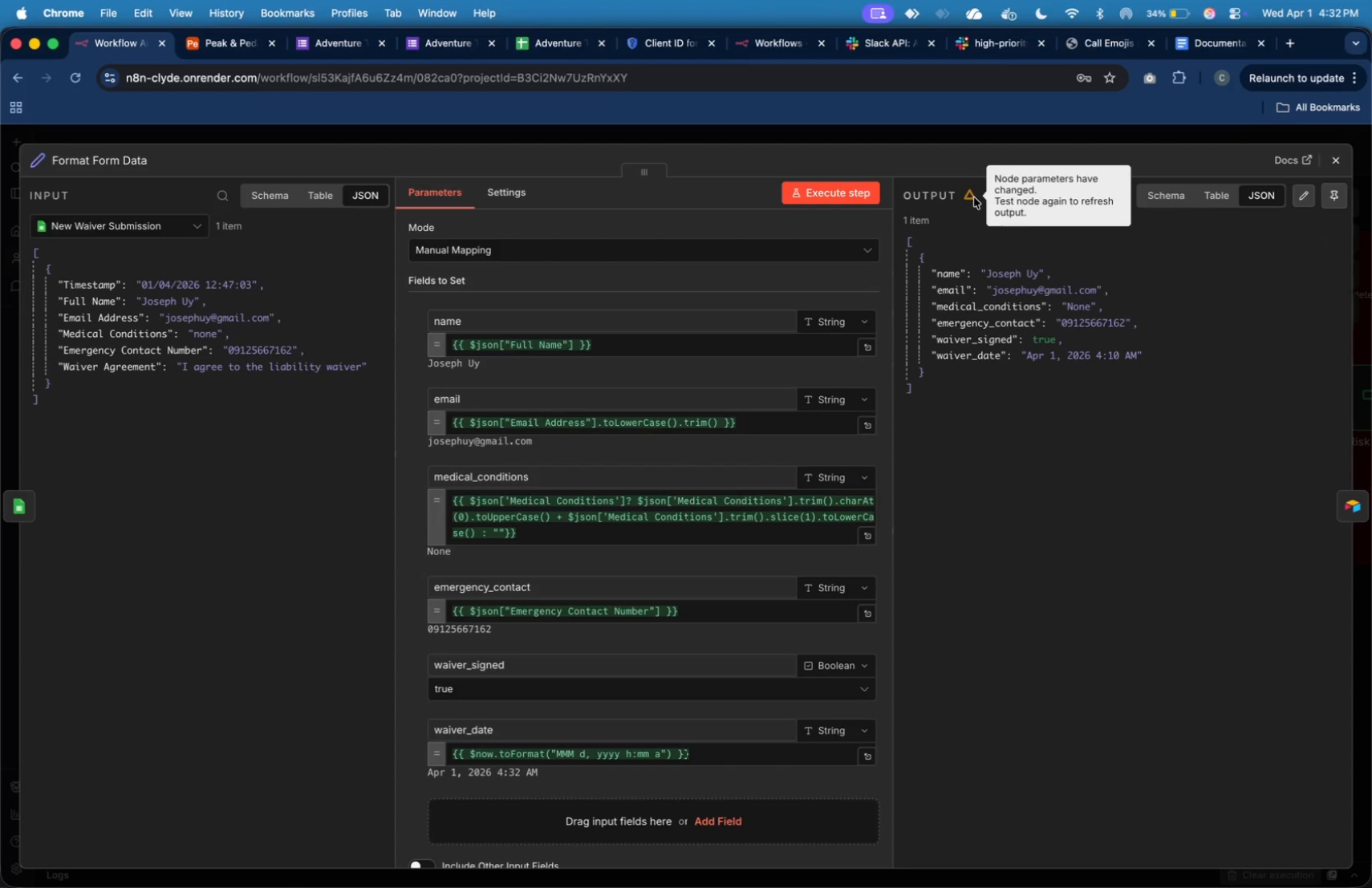 
left_click([1191, 41])
 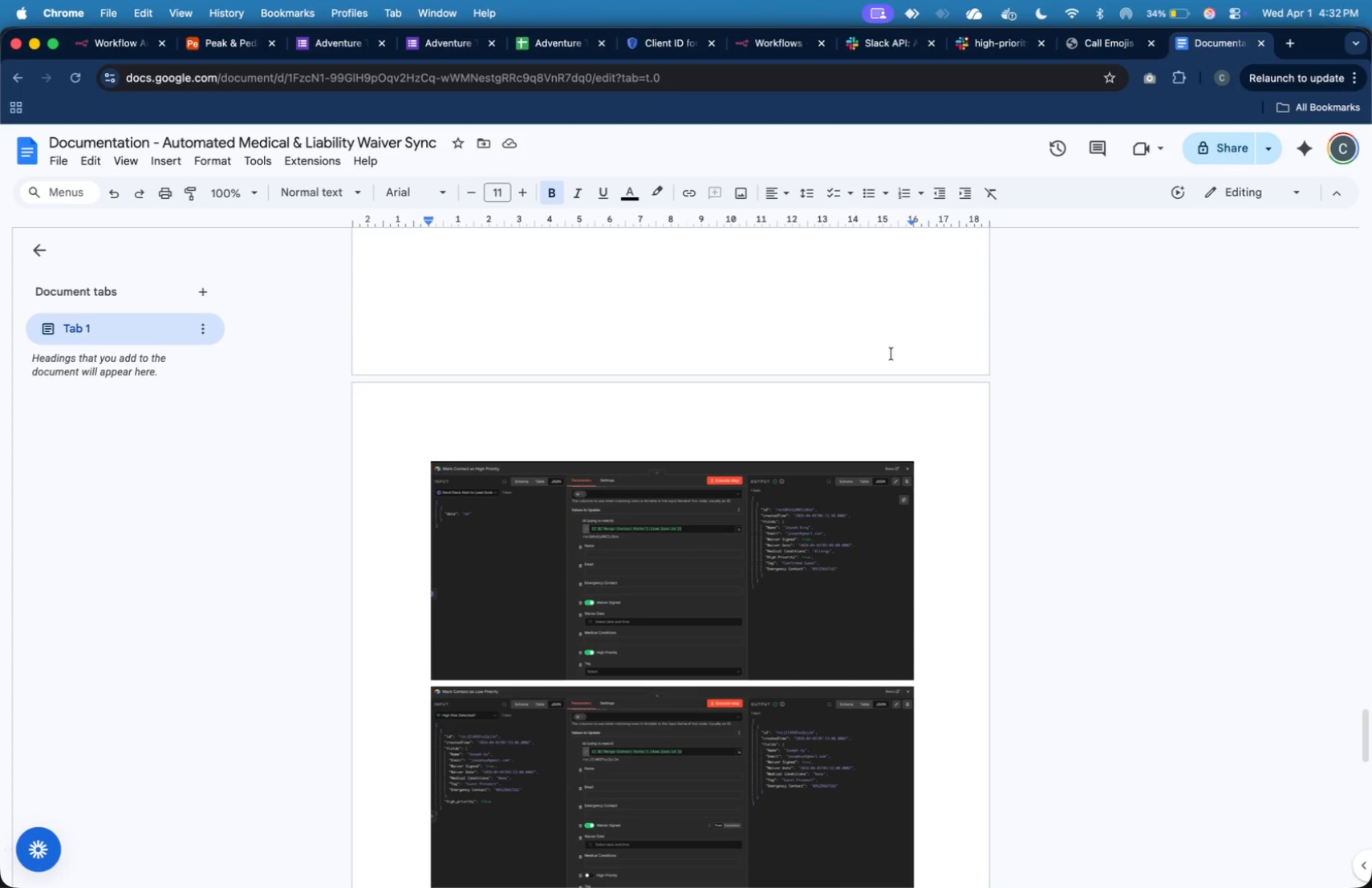 
scroll: coordinate [874, 415], scroll_direction: up, amount: 102.0
 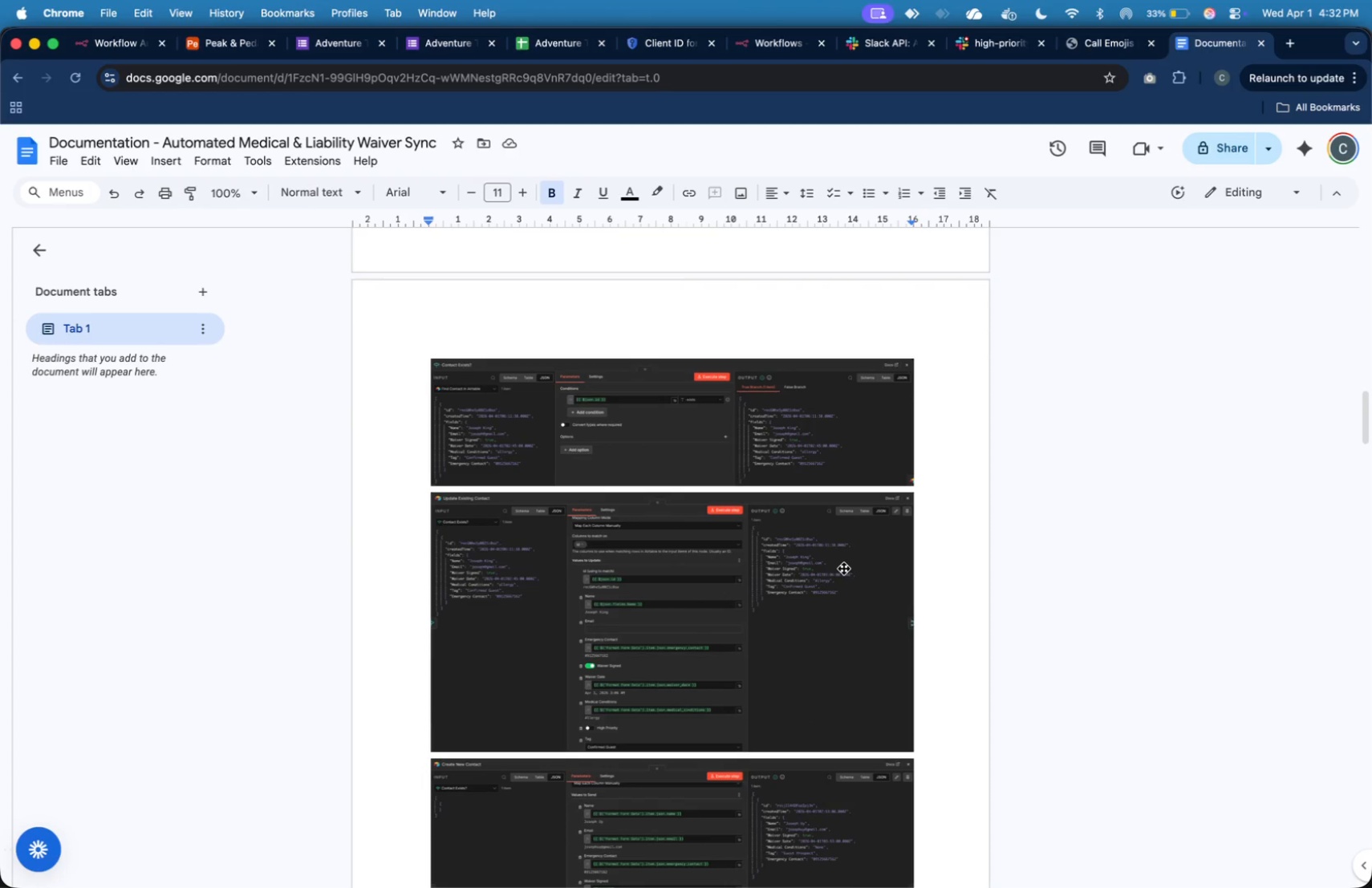 
left_click([844, 569])
 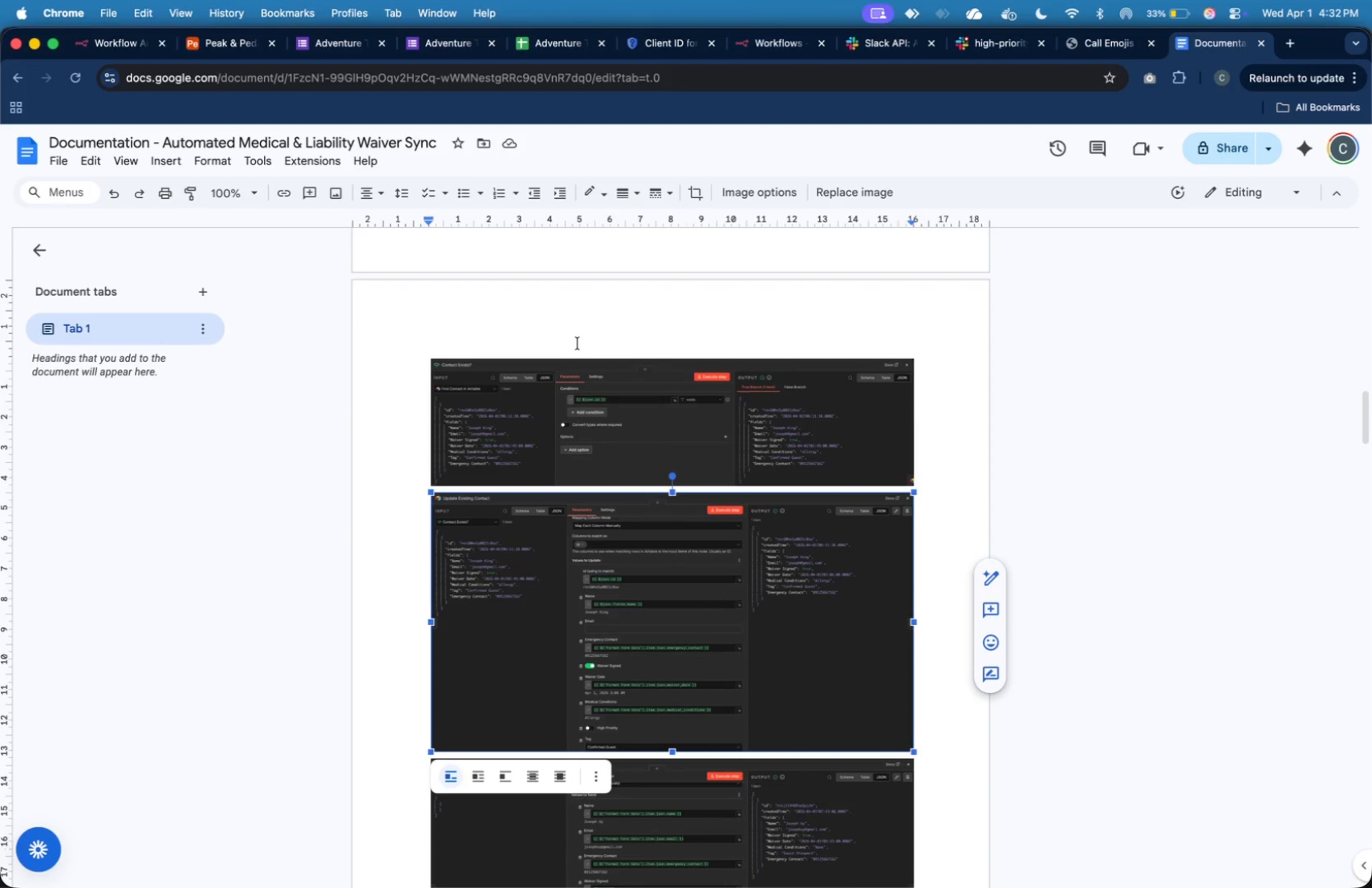 
scroll: coordinate [665, 408], scroll_direction: up, amount: 43.0
 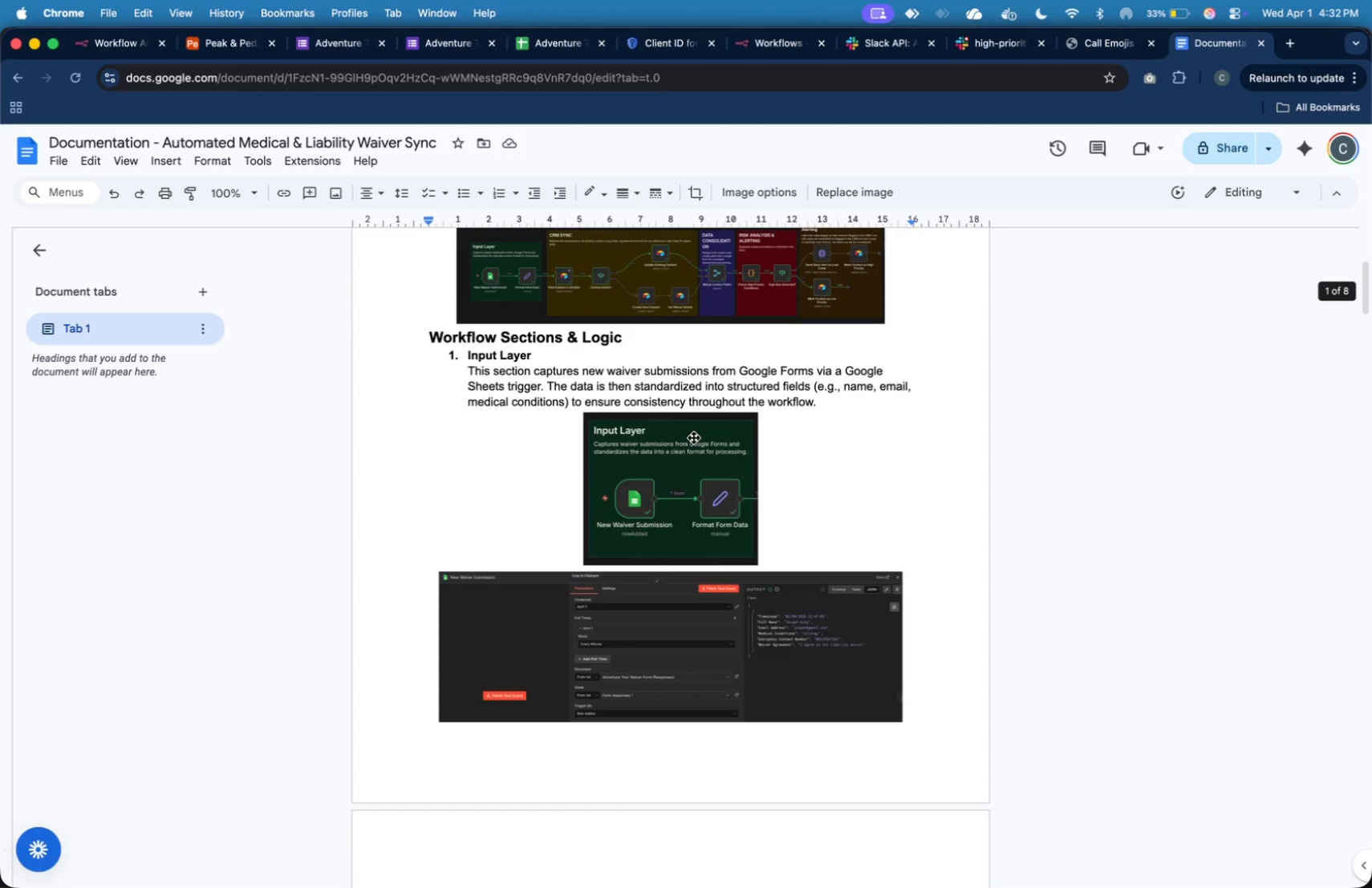 
scroll: coordinate [694, 438], scroll_direction: down, amount: 6.0
 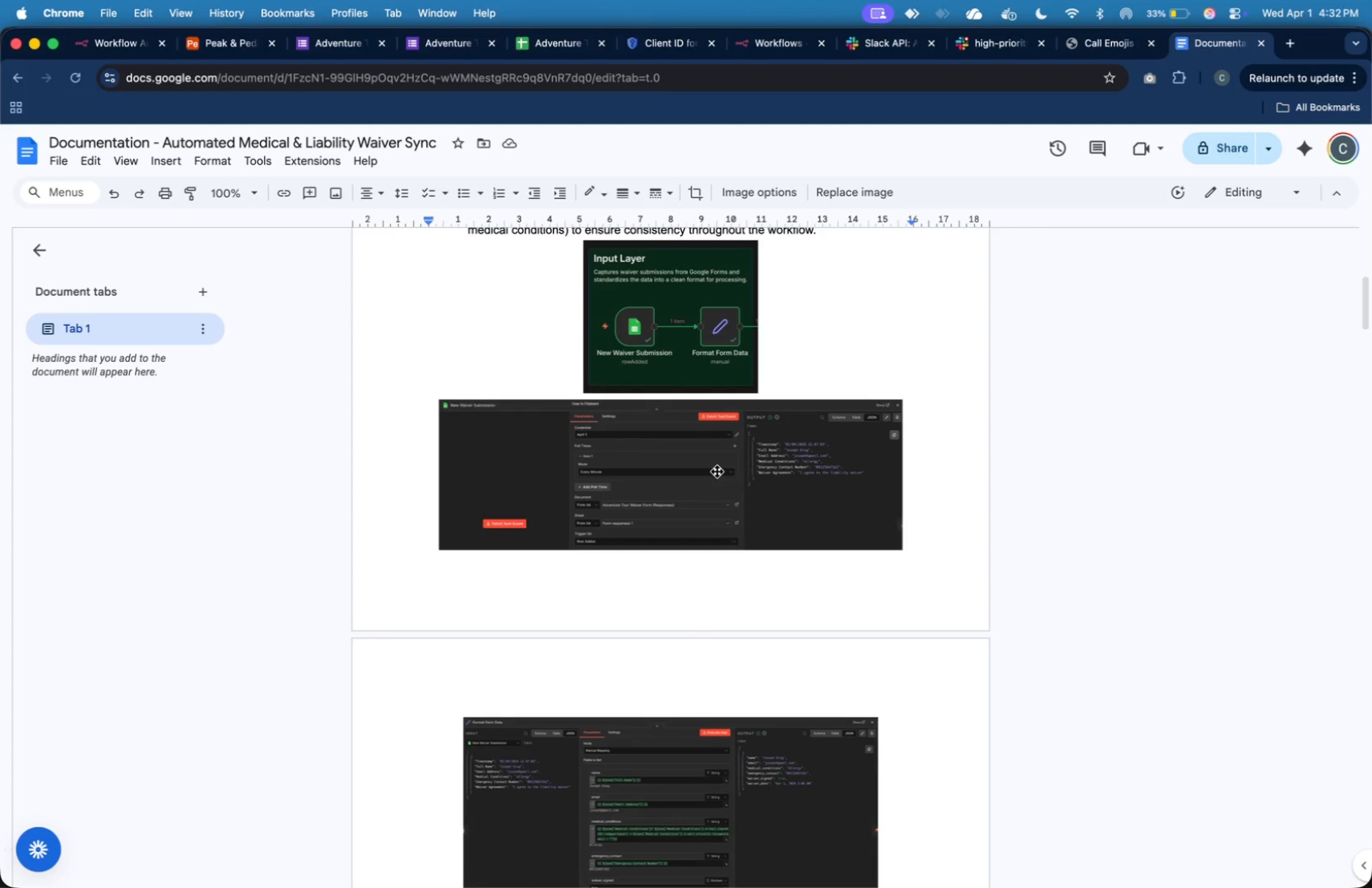 
left_click([738, 513])
 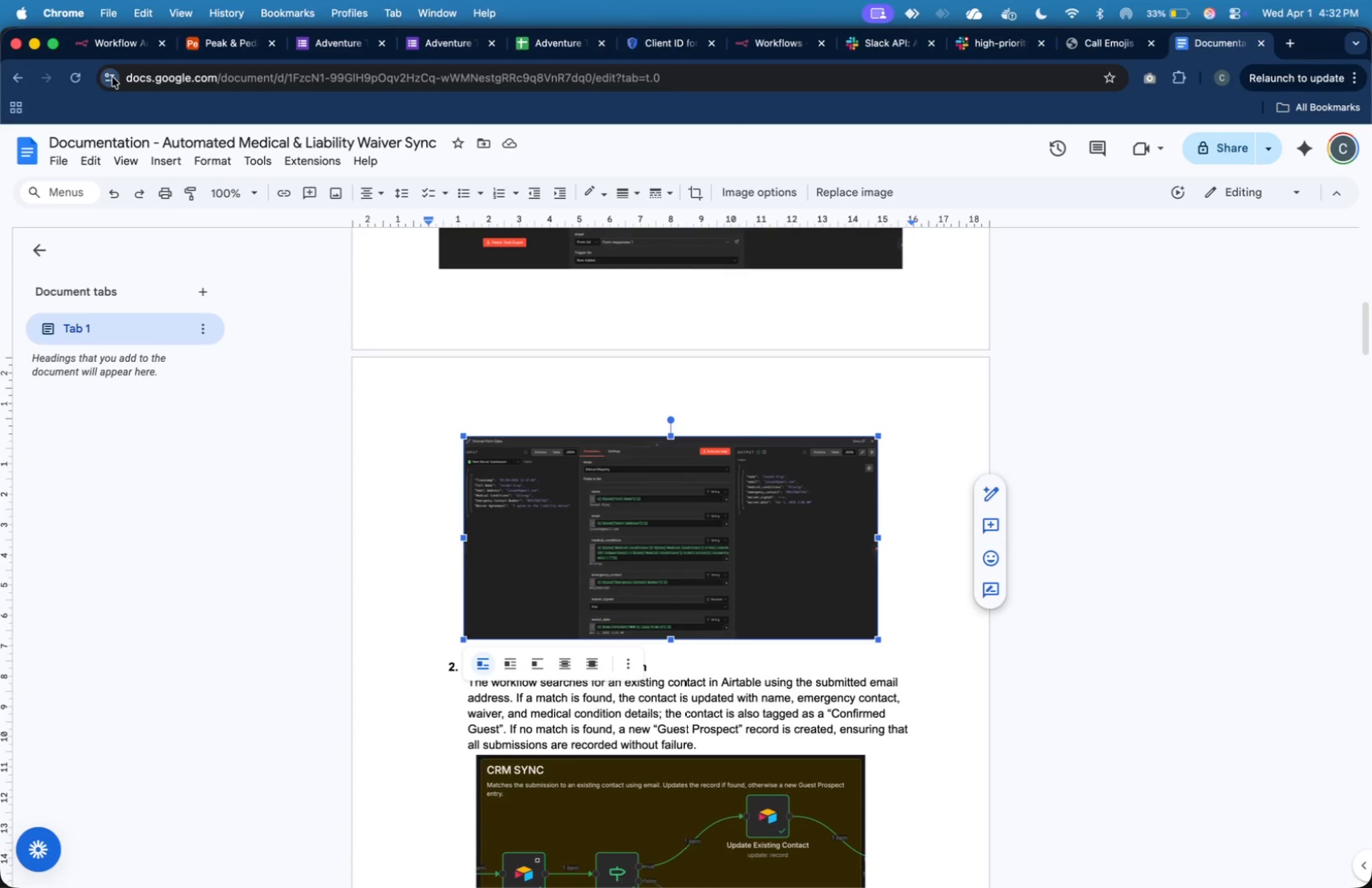 
scroll: coordinate [717, 472], scroll_direction: down, amount: 10.0
 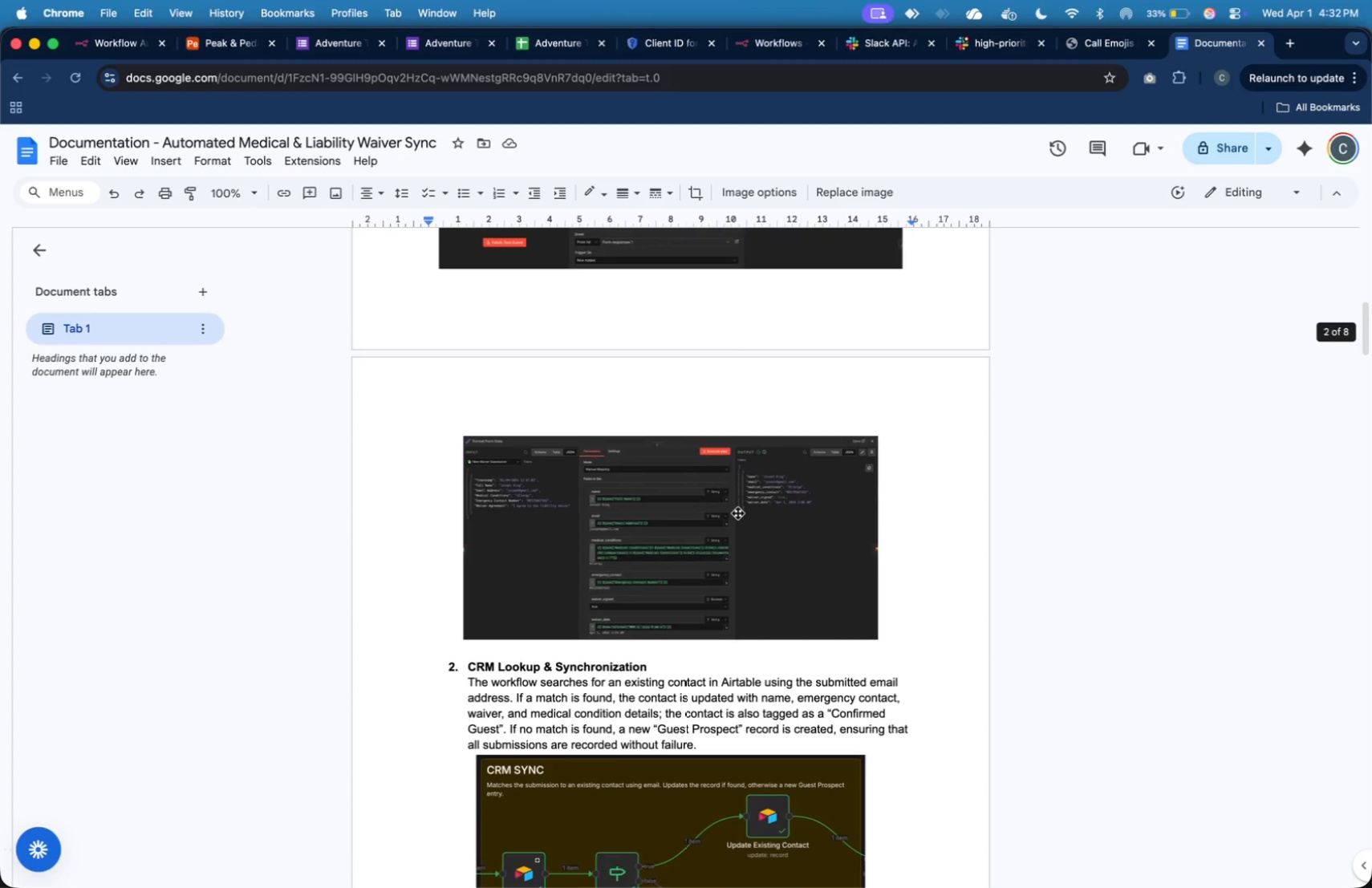 
left_click([105, 49])
 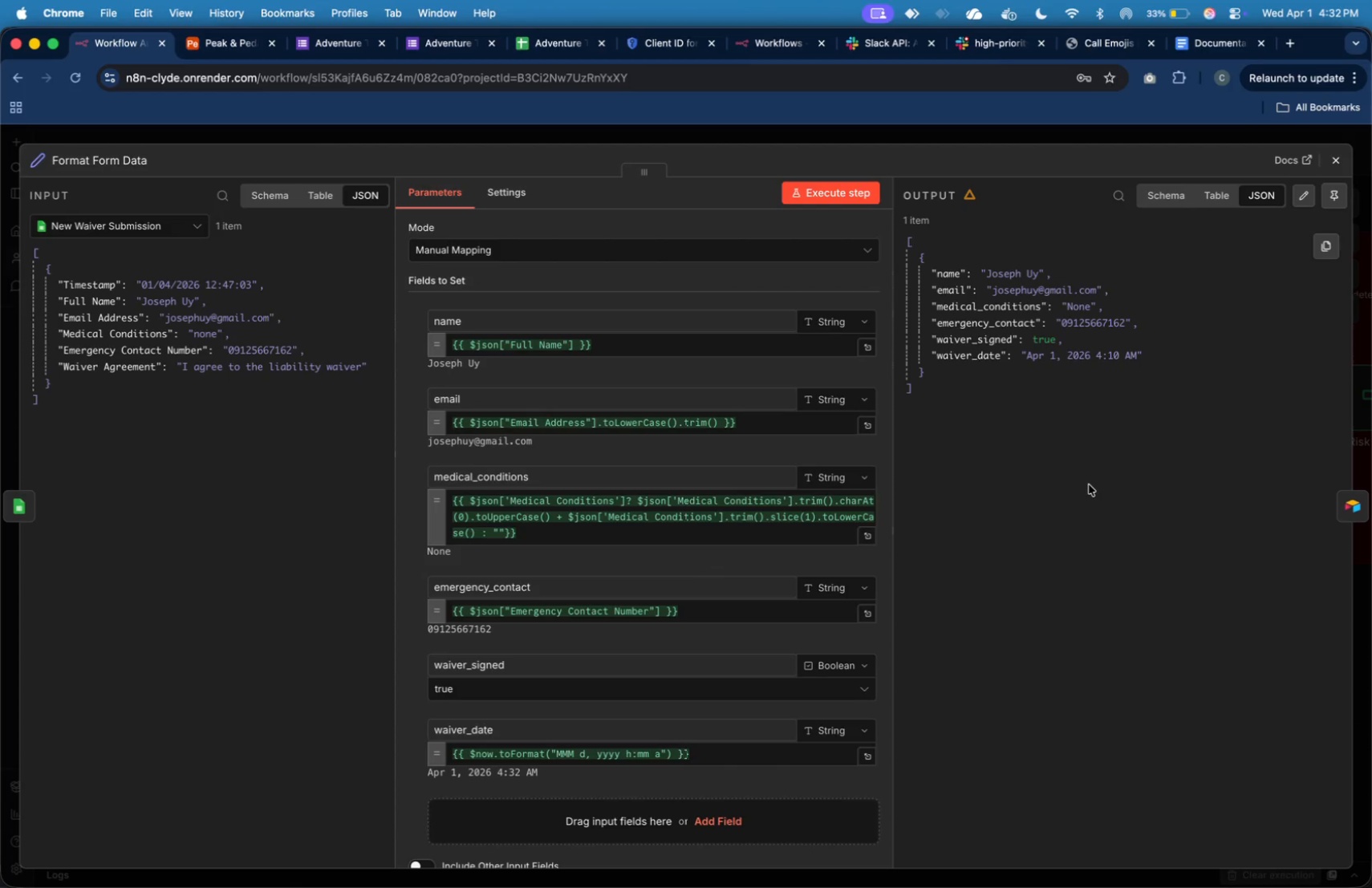 
wait(7.23)
 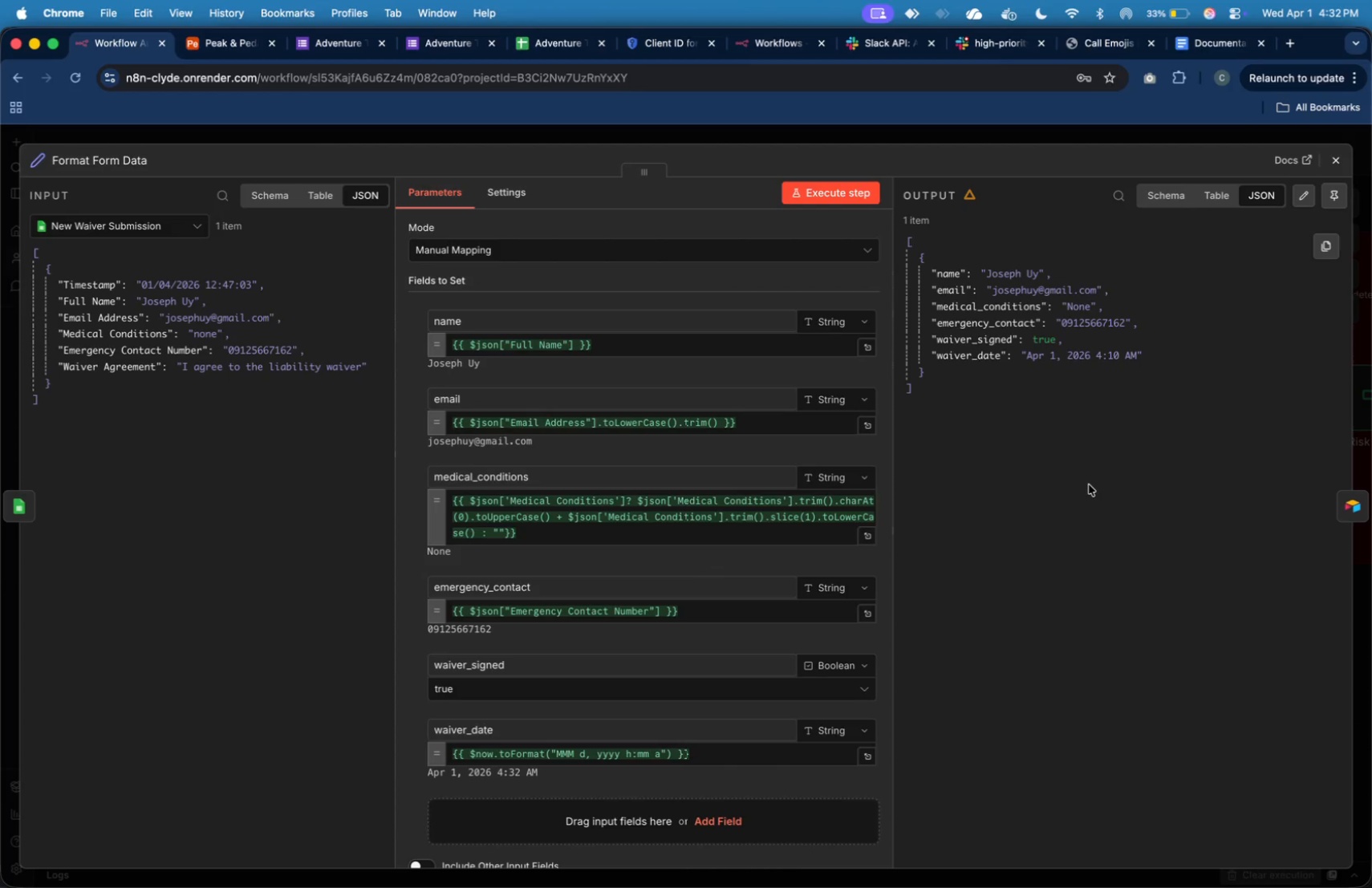 
key(Meta+Shift+4)
 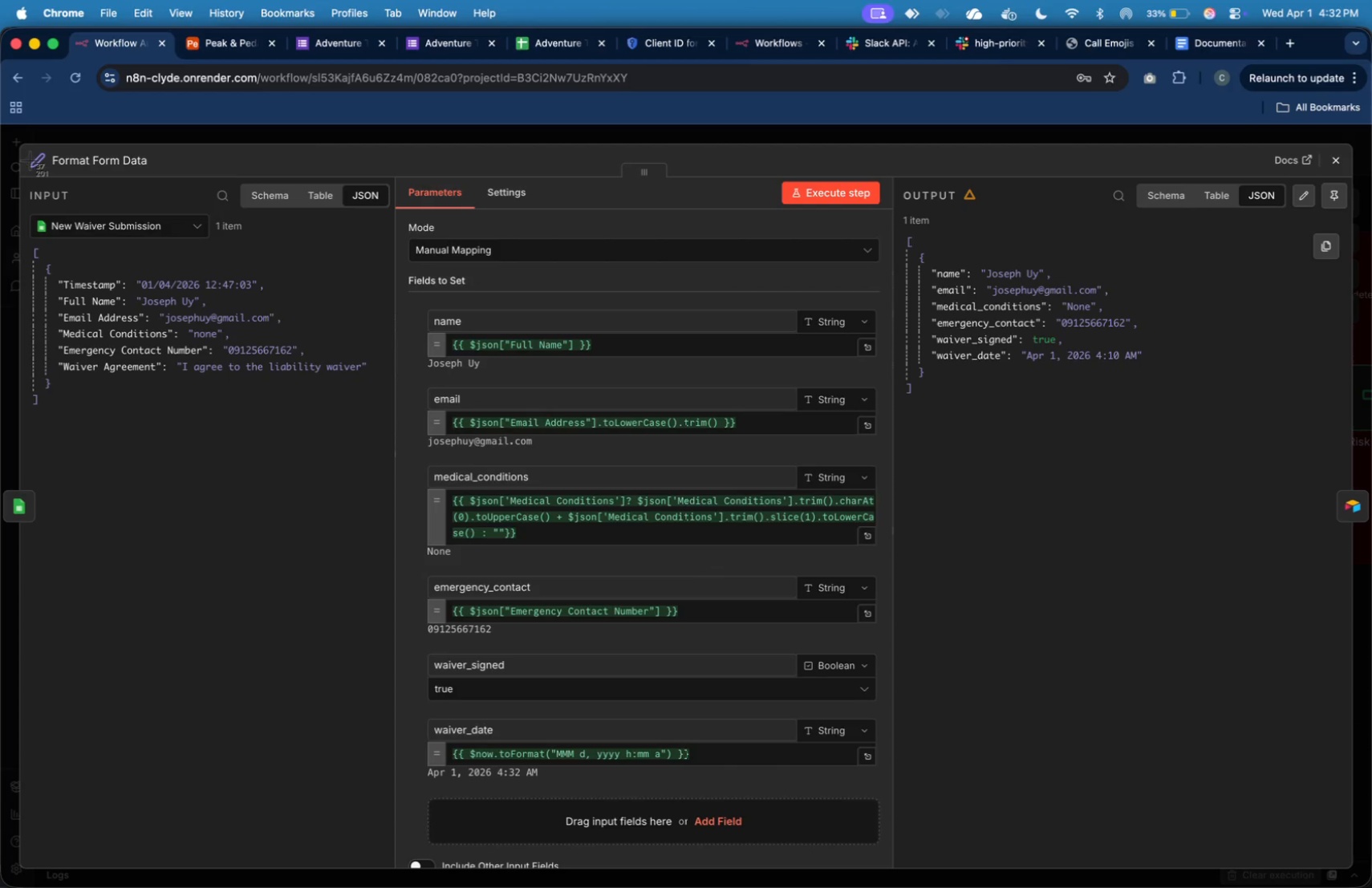 
left_click_drag(start_coordinate=[14, 141], to_coordinate=[1358, 783])
 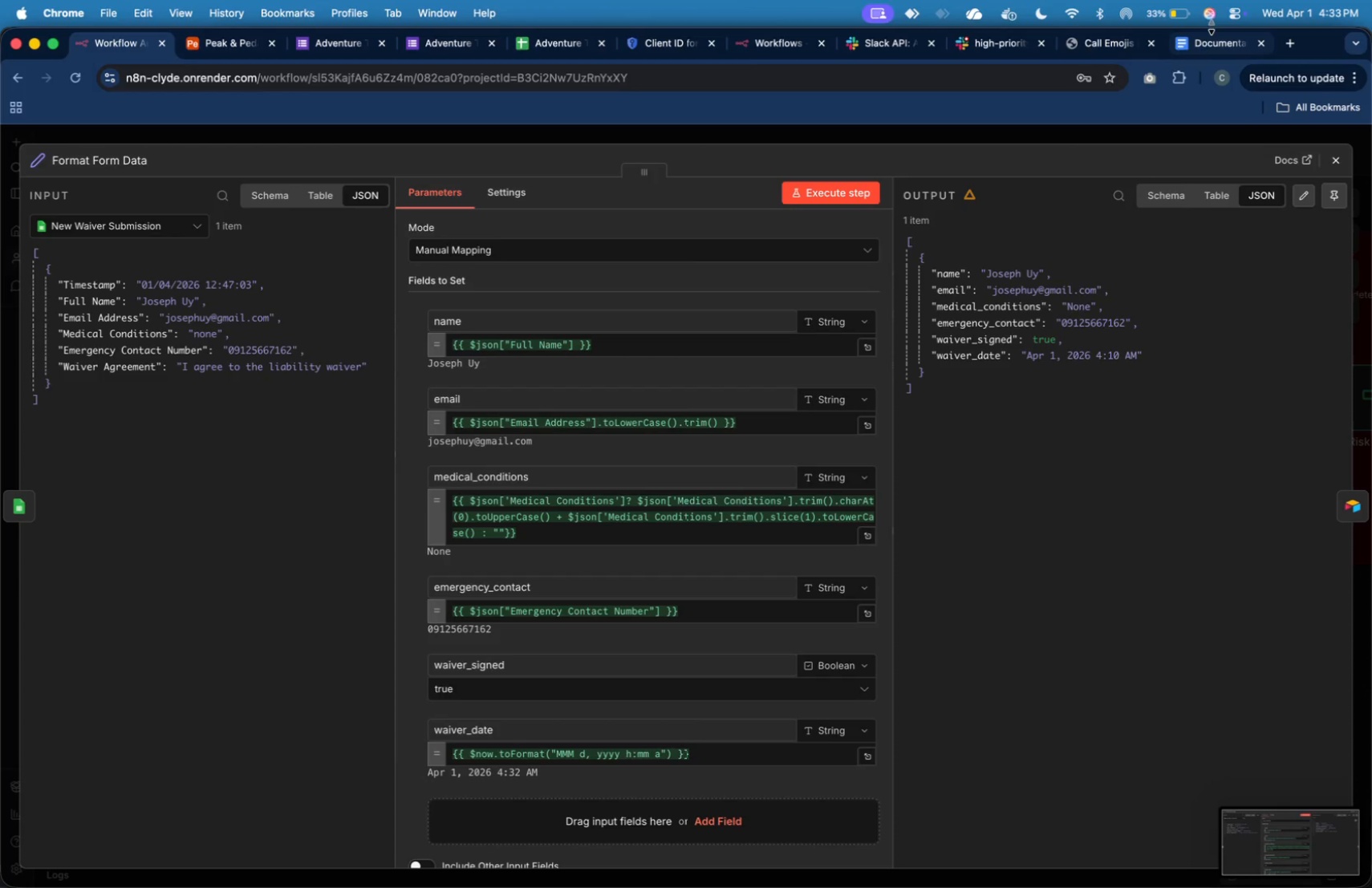 
left_click([1212, 40])
 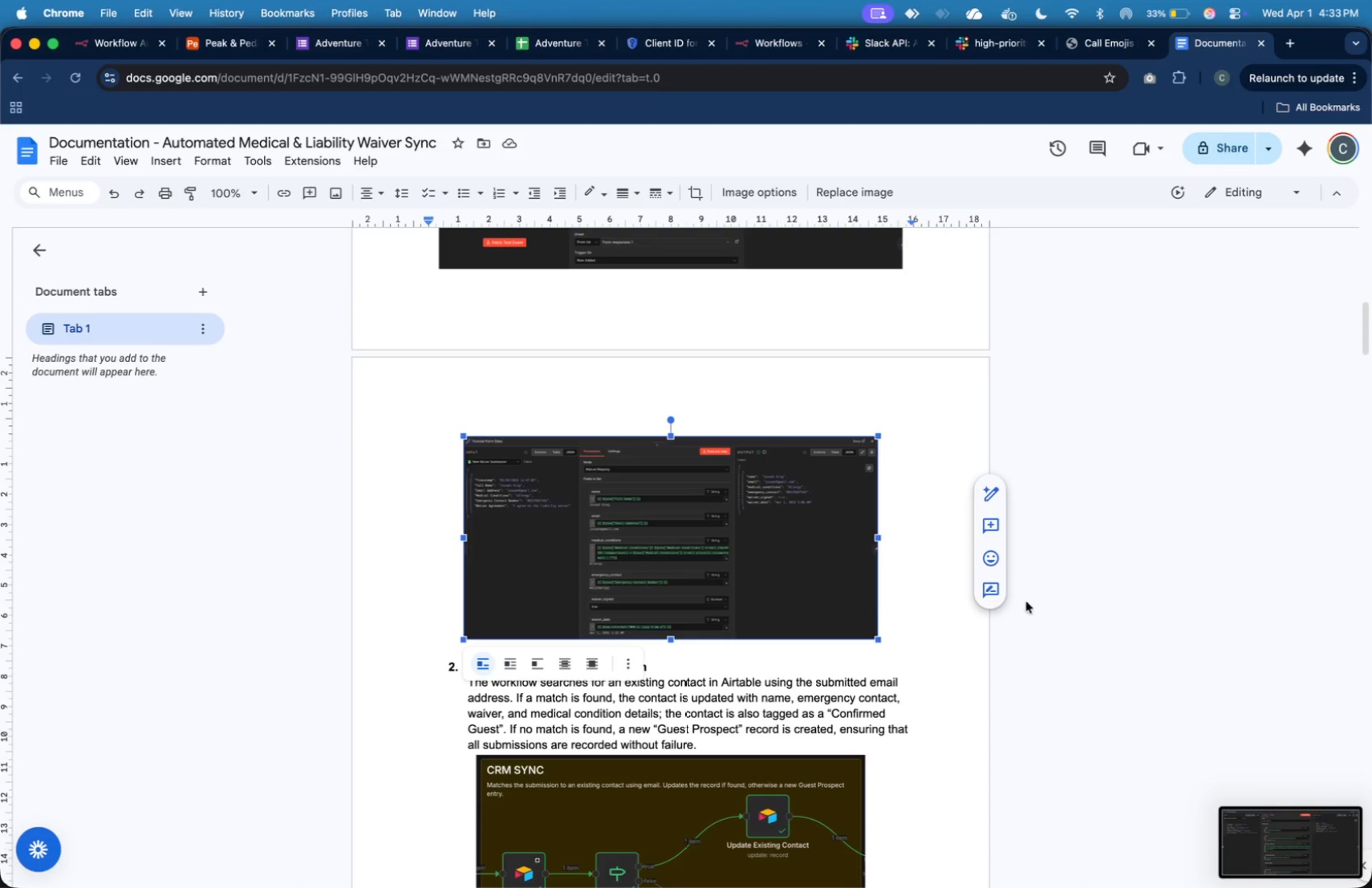 
key(Backspace)
 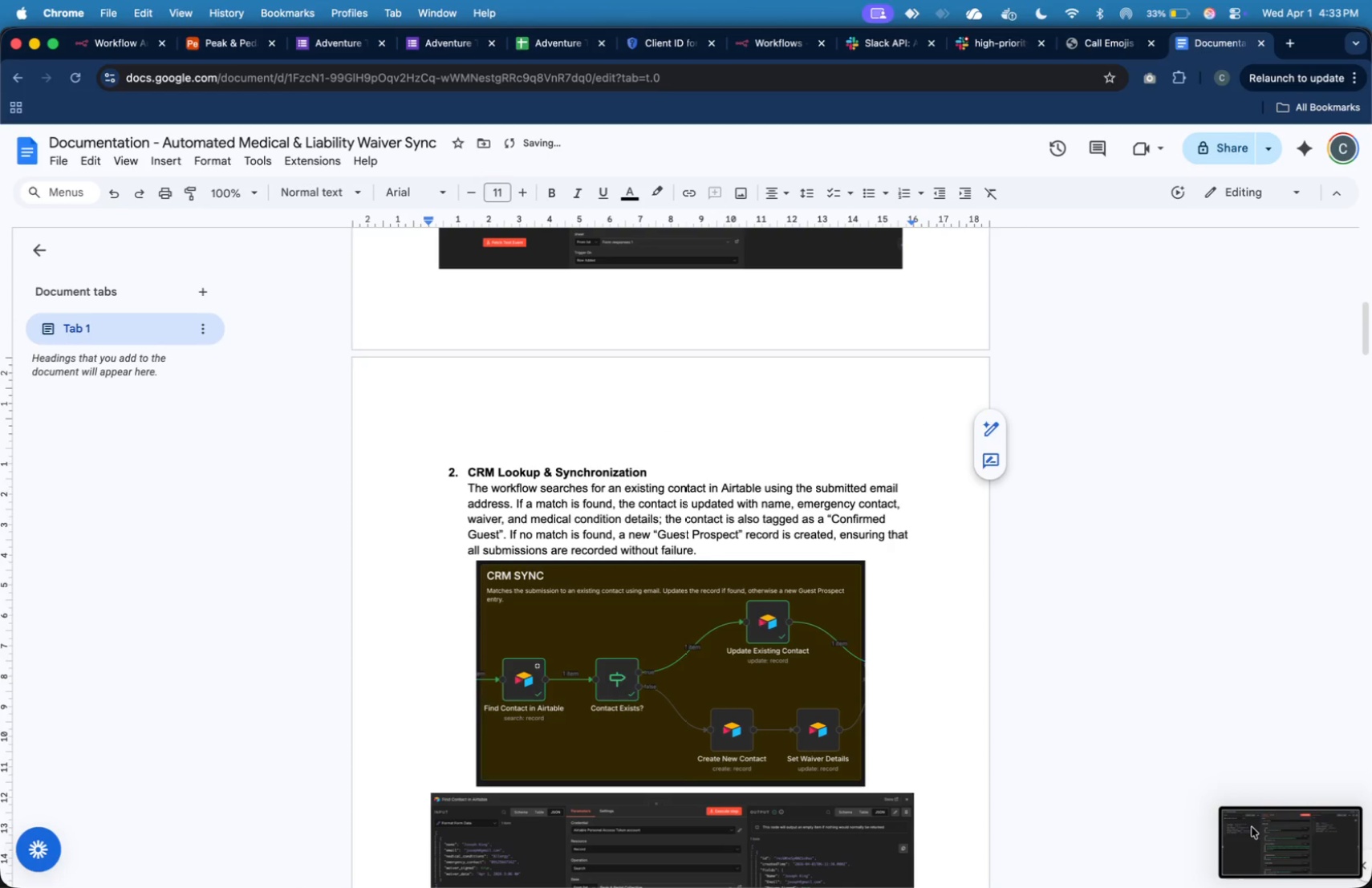 
left_click_drag(start_coordinate=[1264, 836], to_coordinate=[761, 444])
 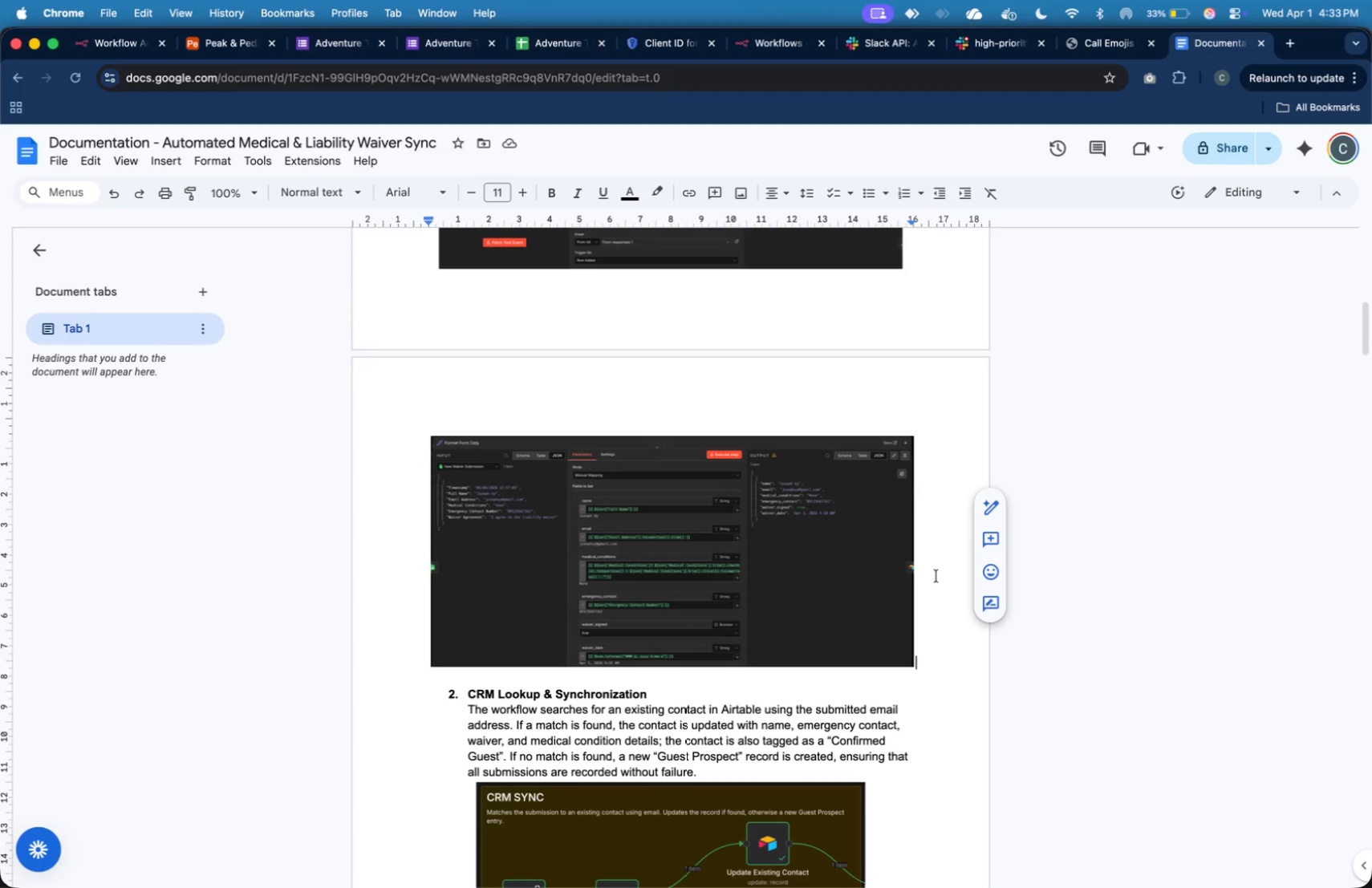 
wait(25.97)
 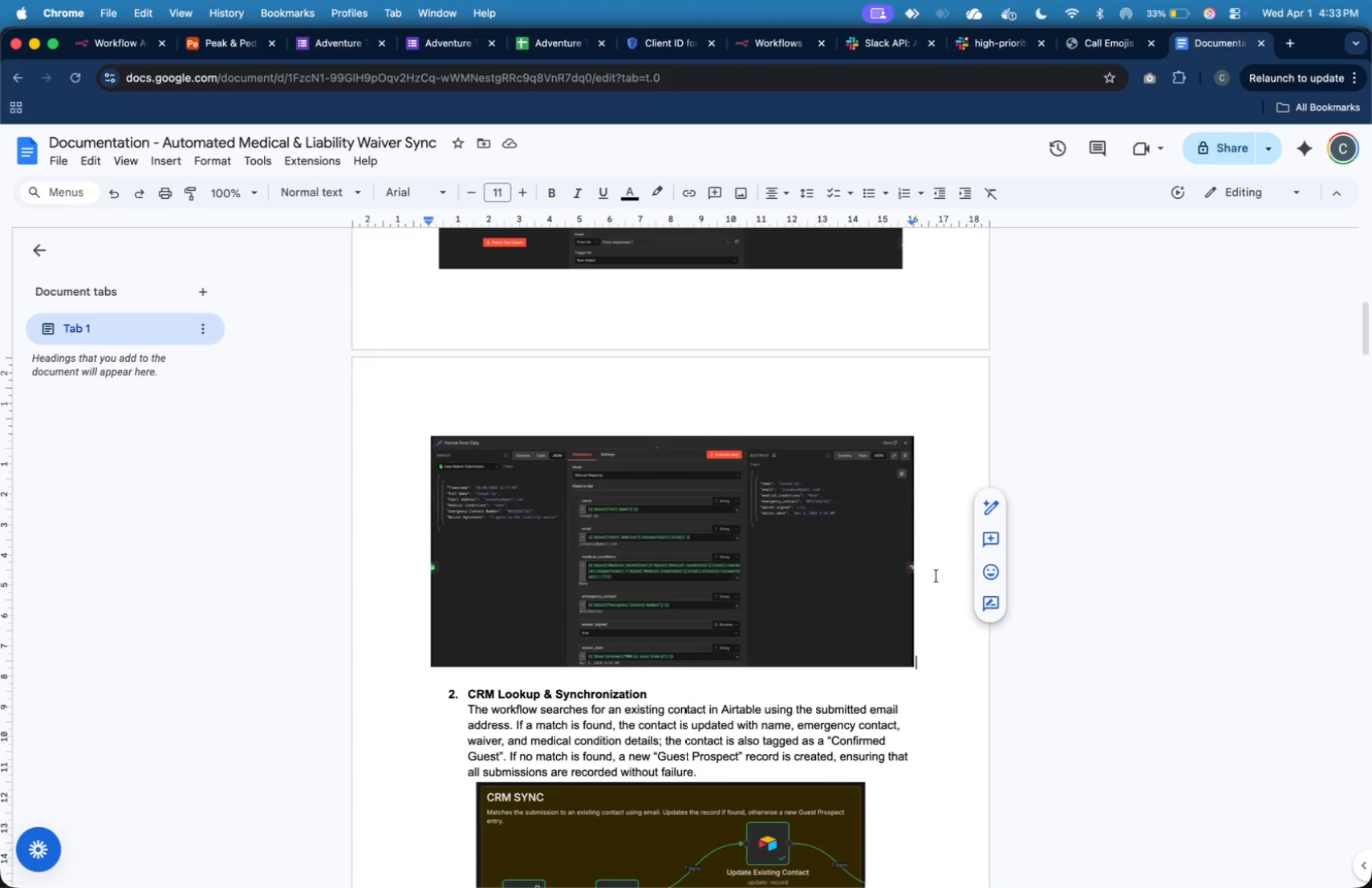 
scroll: coordinate [937, 575], scroll_direction: down, amount: 9.0
 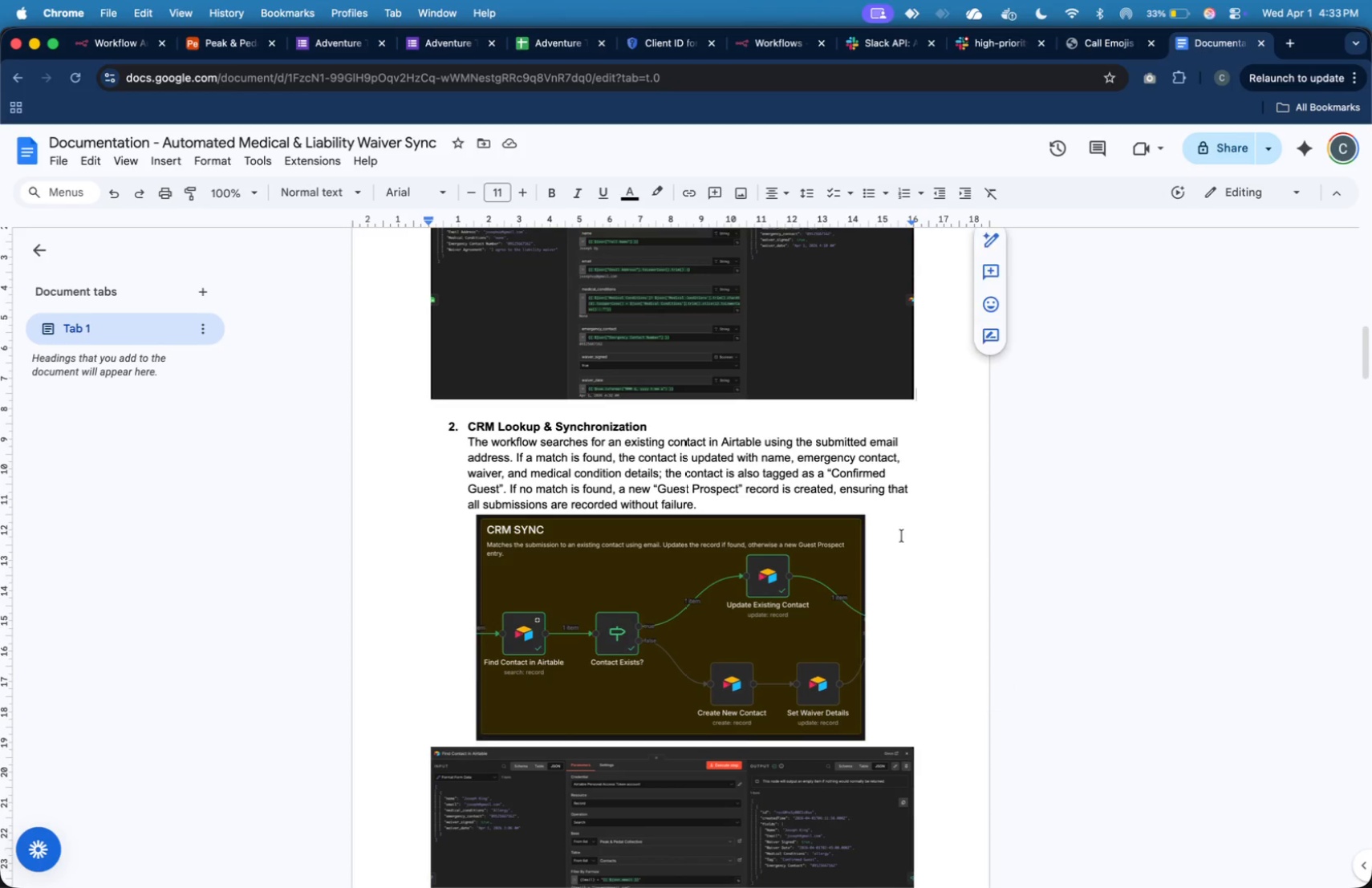 
scroll: coordinate [883, 499], scroll_direction: up, amount: 34.0
 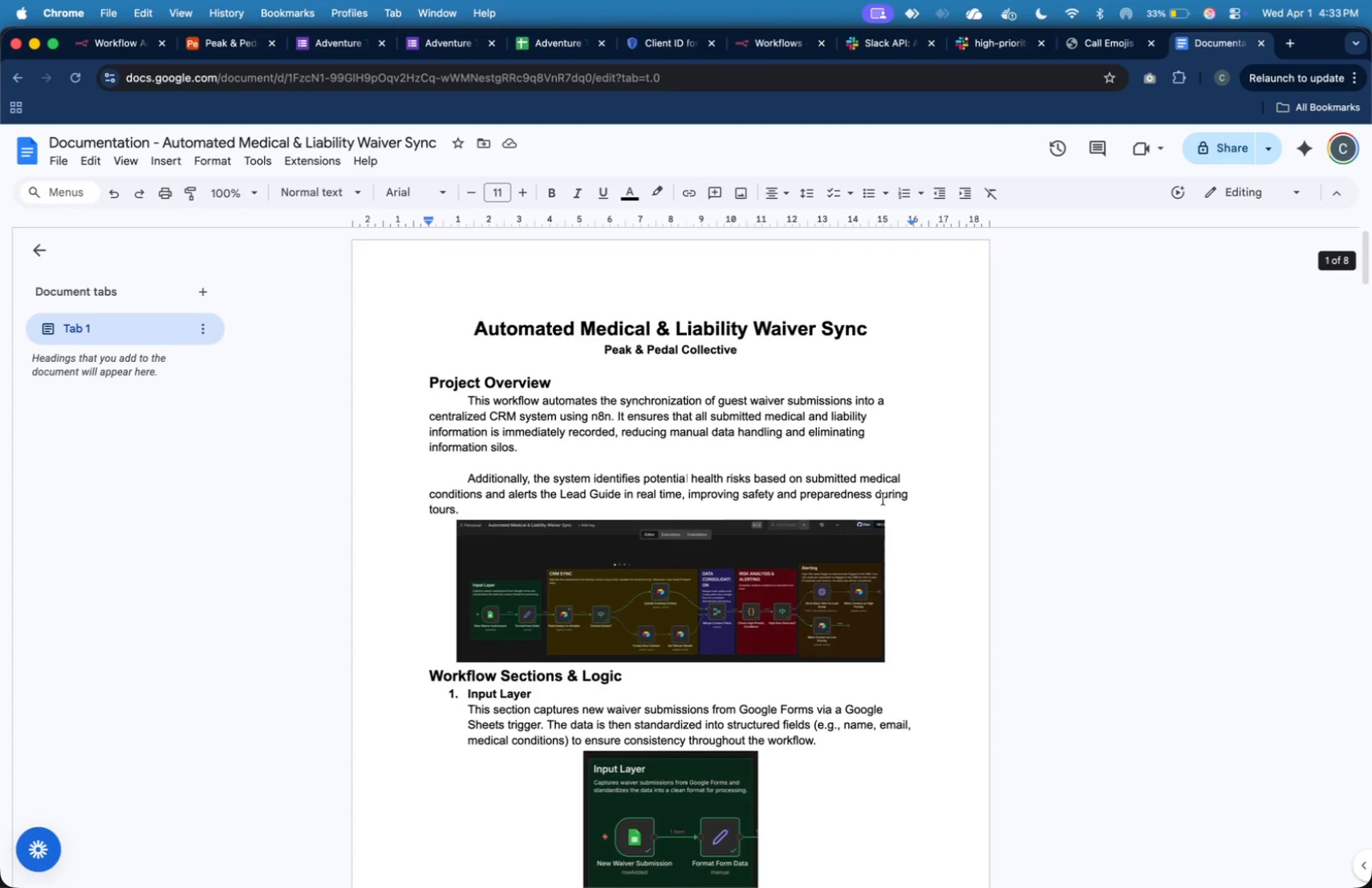 
scroll: coordinate [883, 499], scroll_direction: down, amount: 8.0
 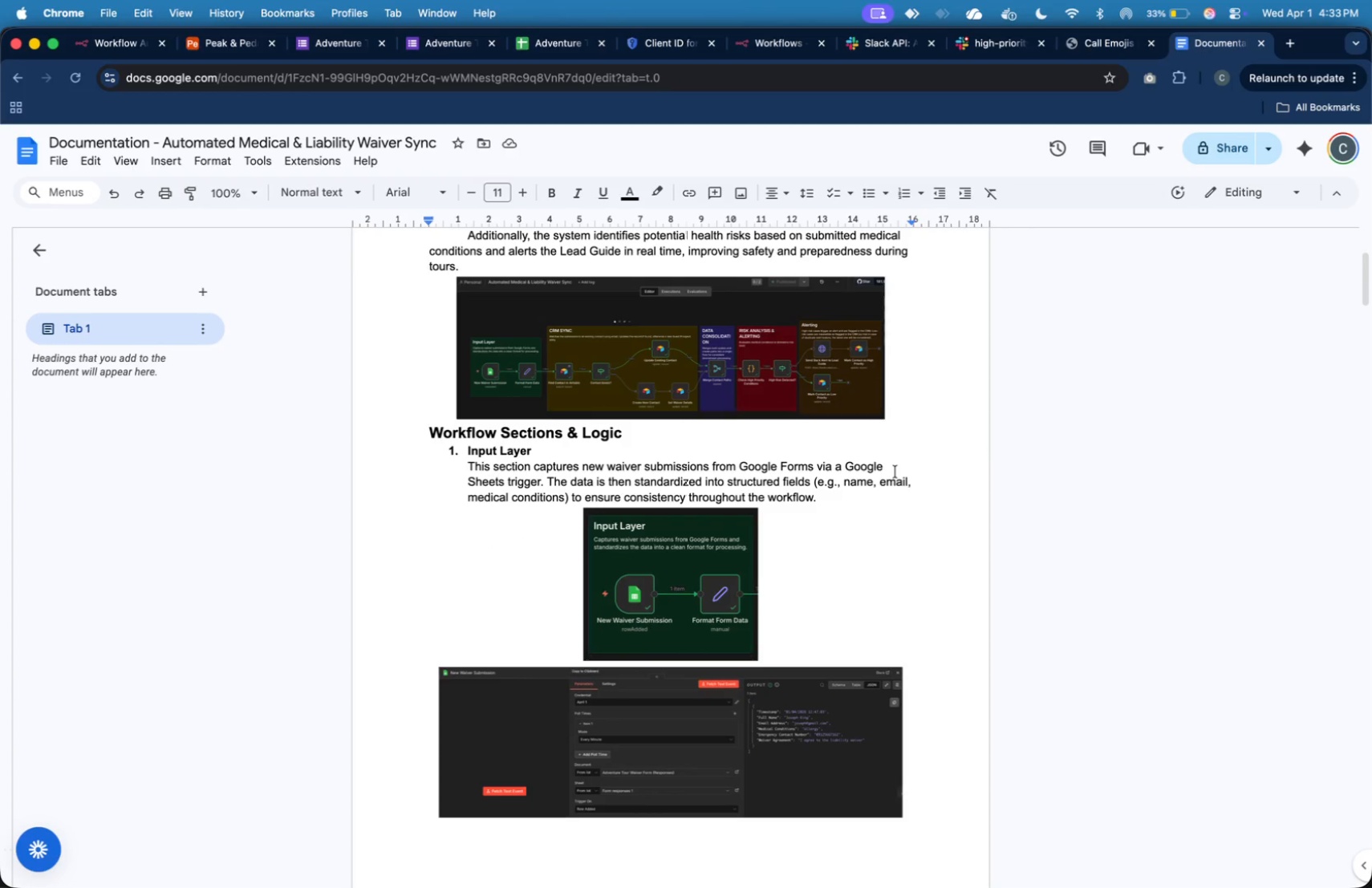 
left_click([885, 509])
 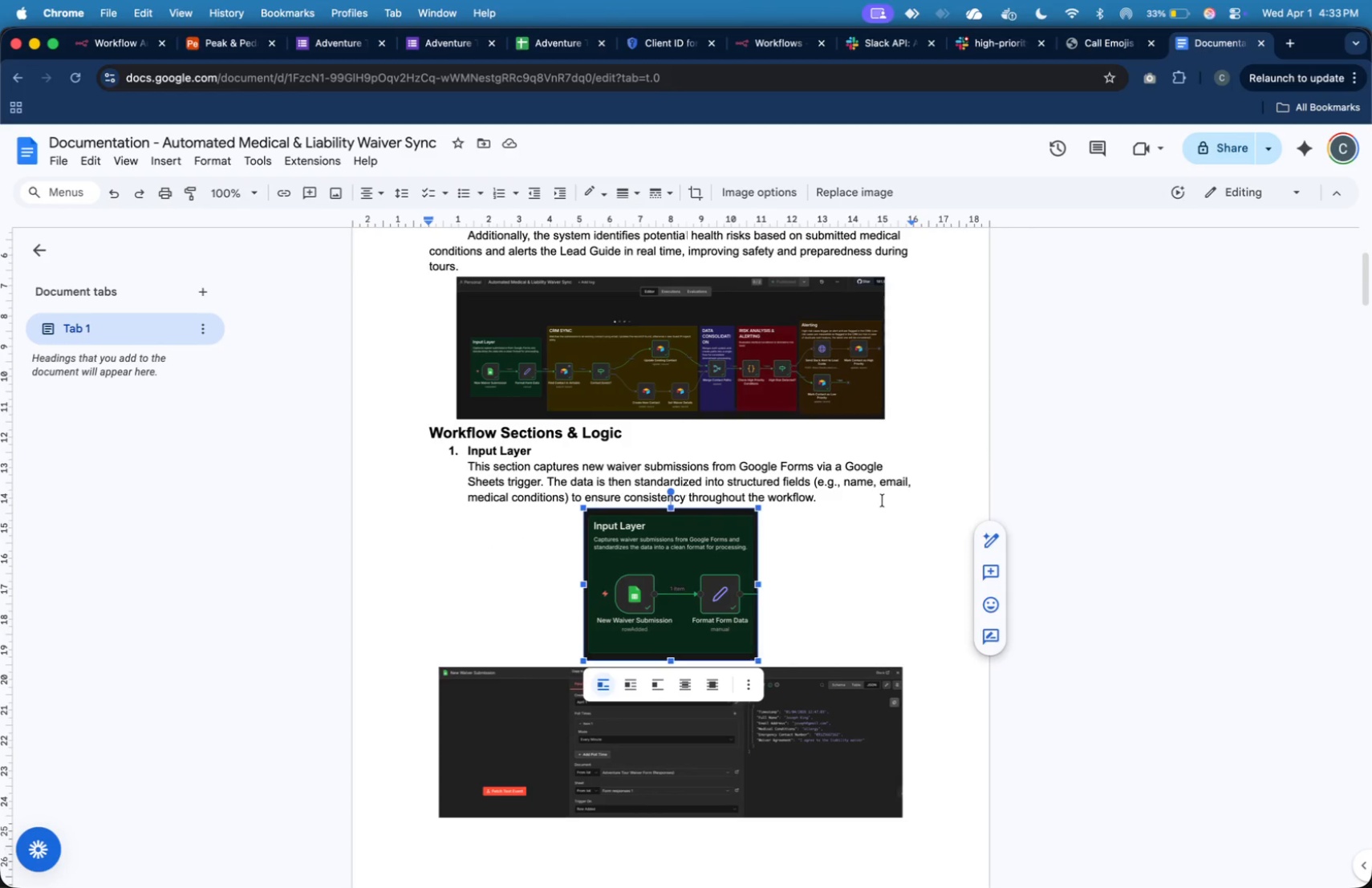 
left_click([883, 497])
 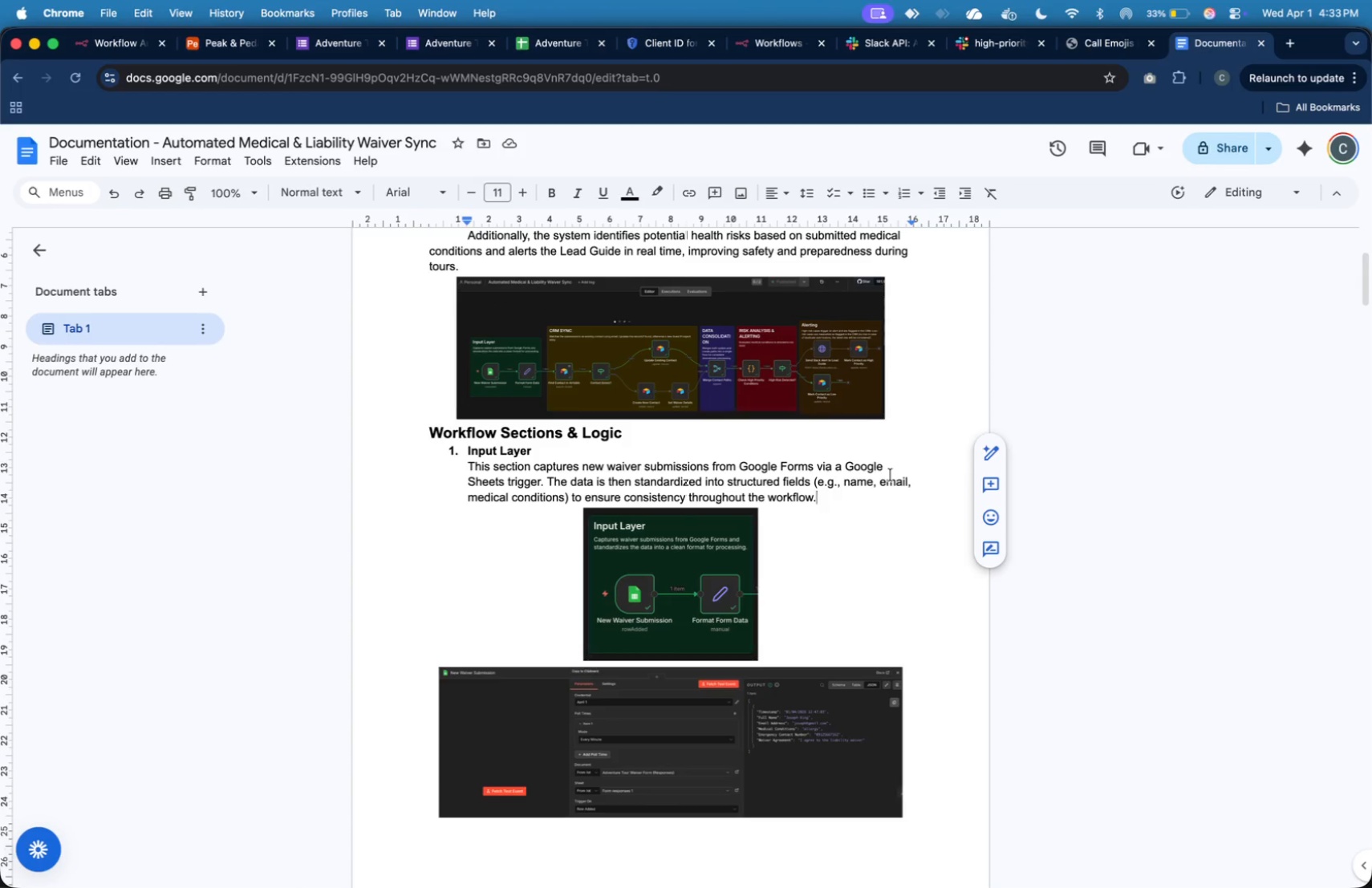 
wait(13.5)
 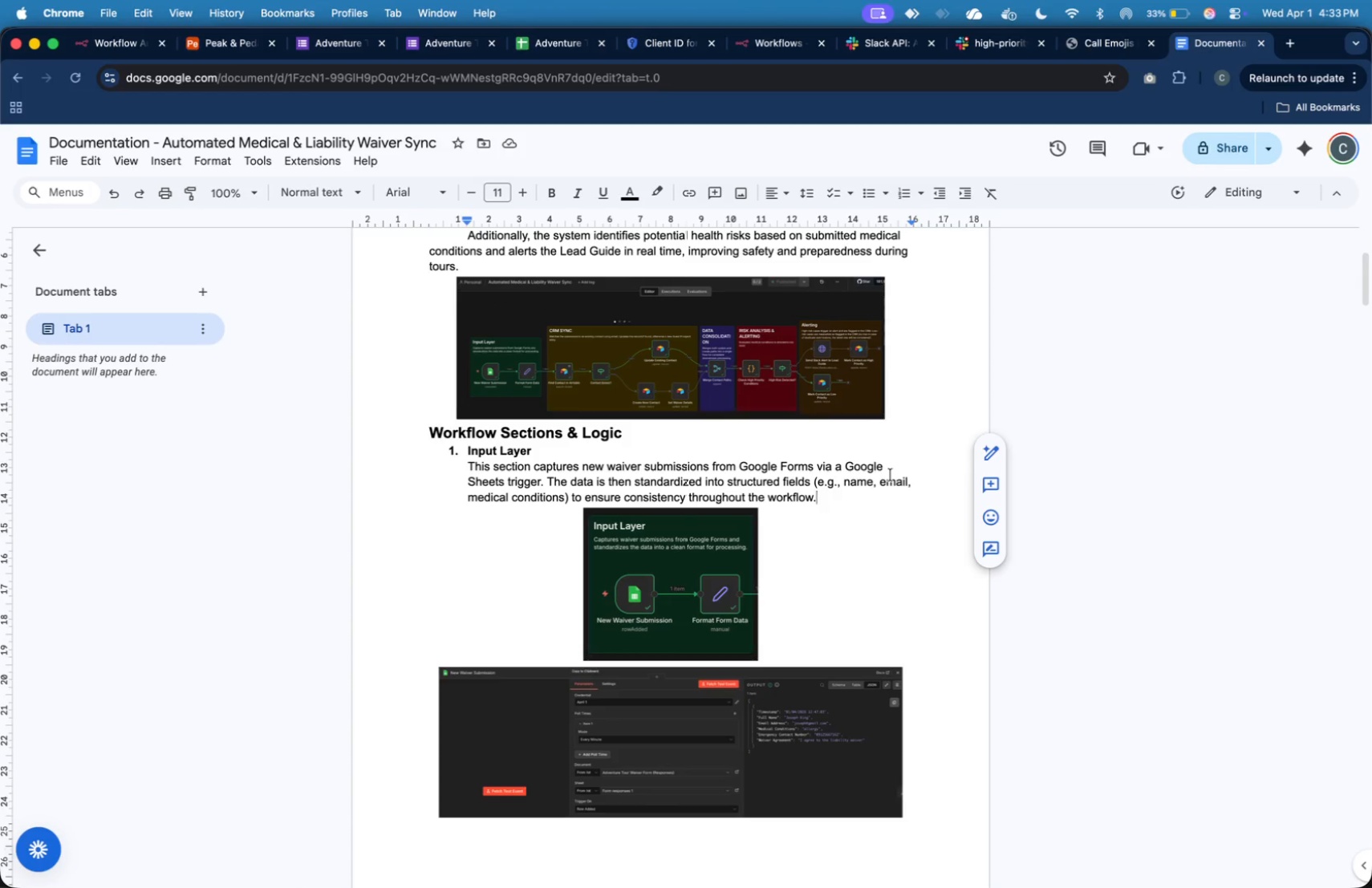 
left_click([578, 500])
 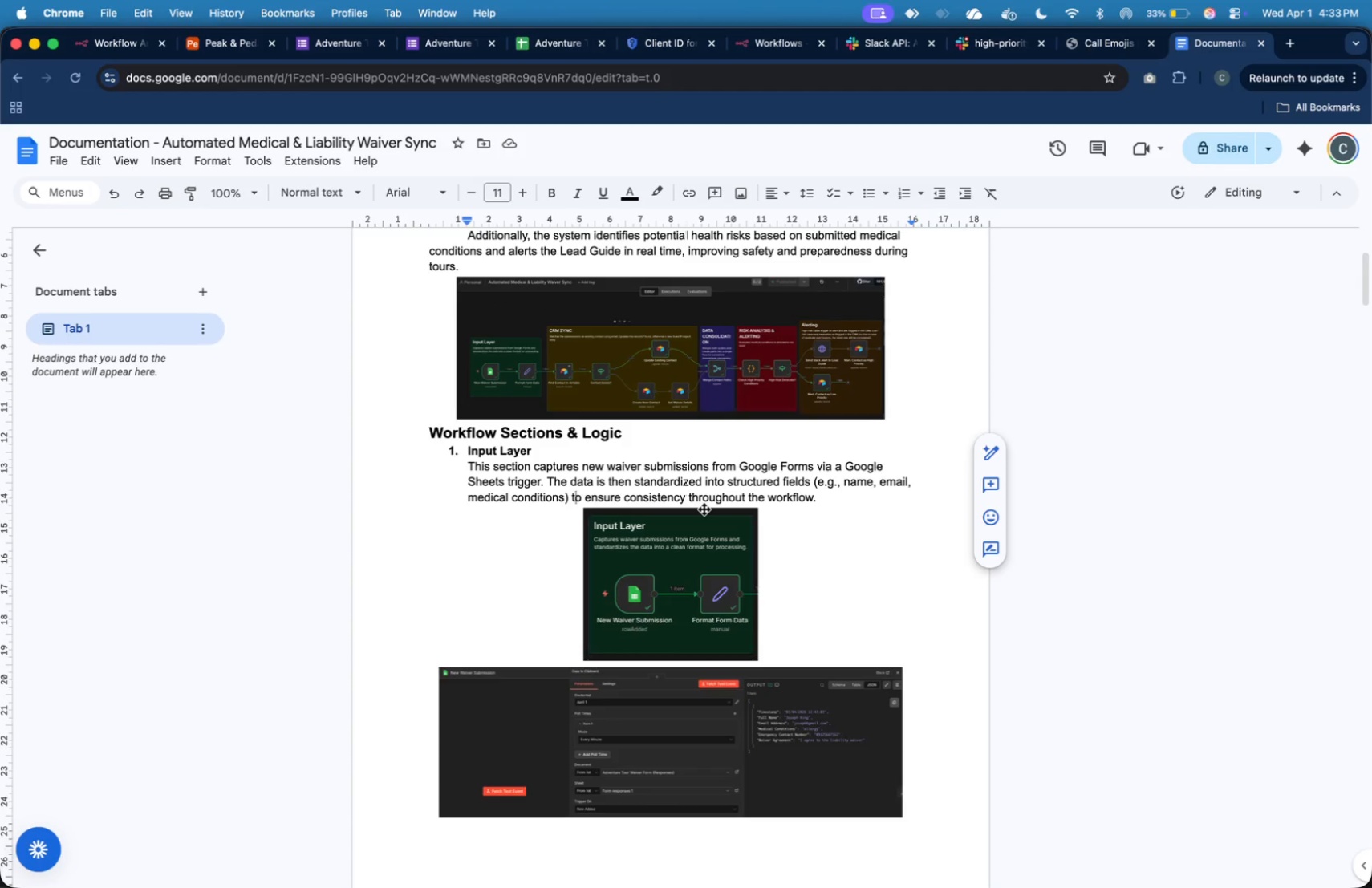 
key(ArrowLeft)
 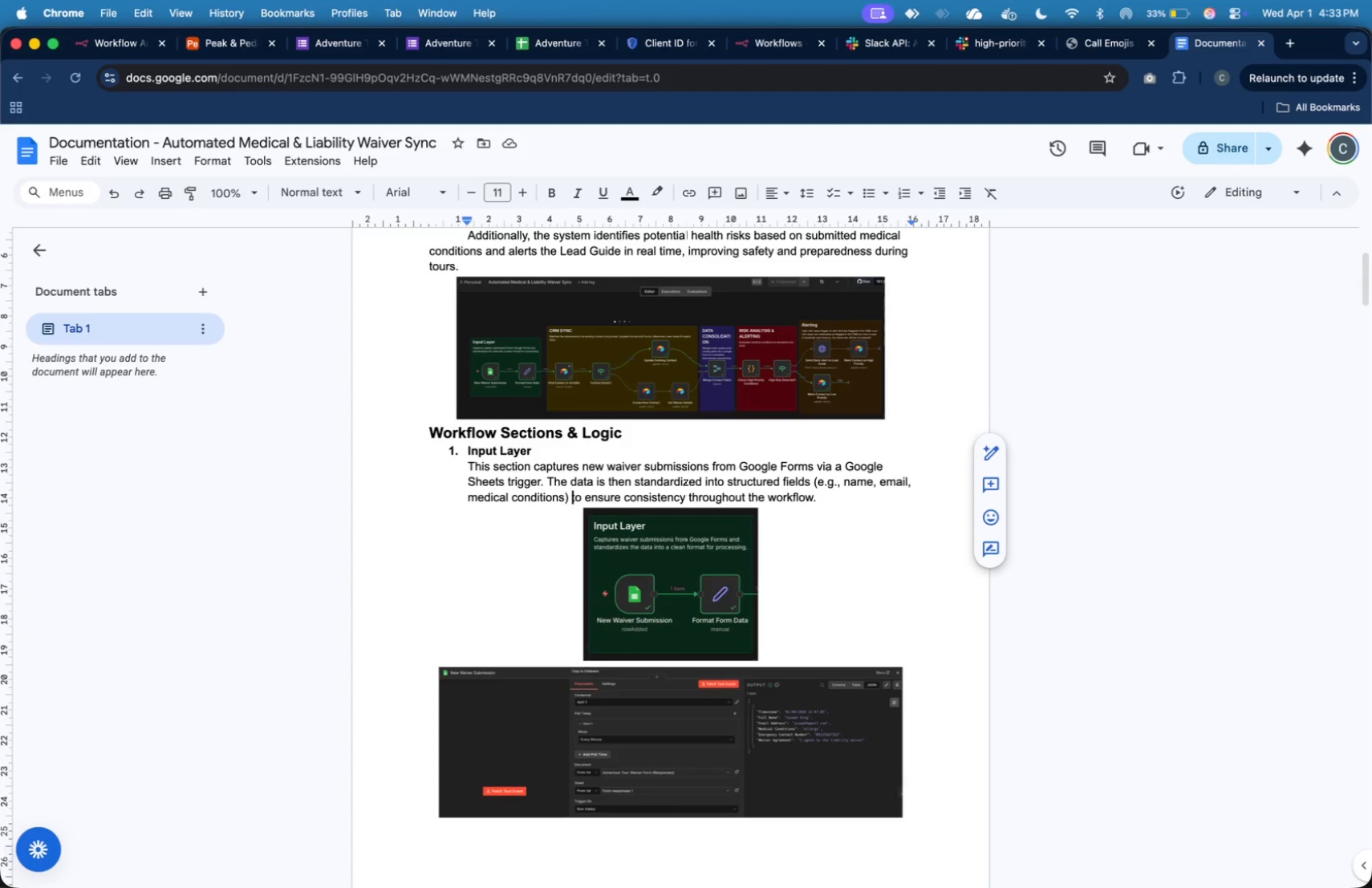 
key(ArrowUp)
 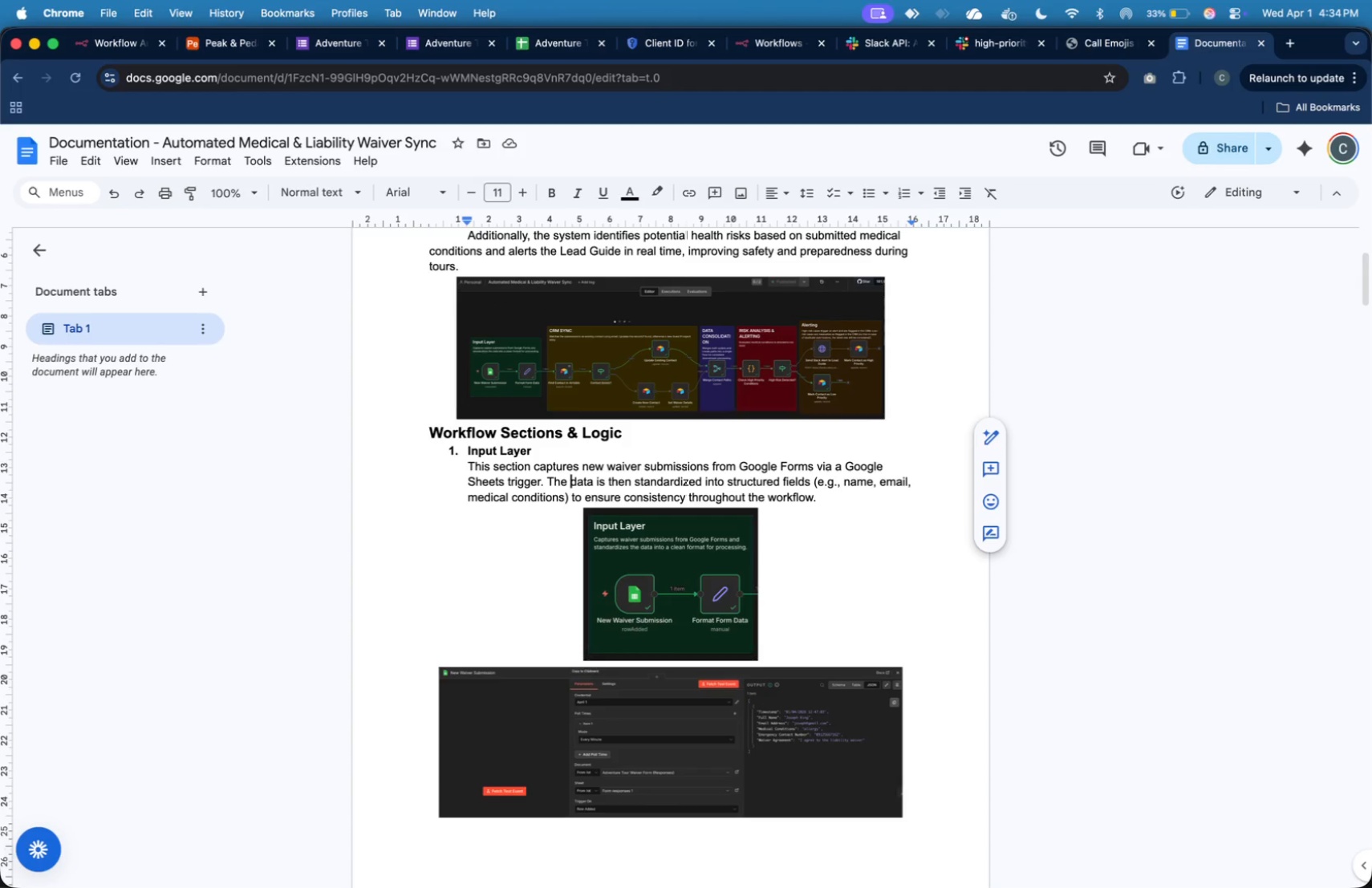 
hold_key(key=ArrowRight, duration=0.45)
 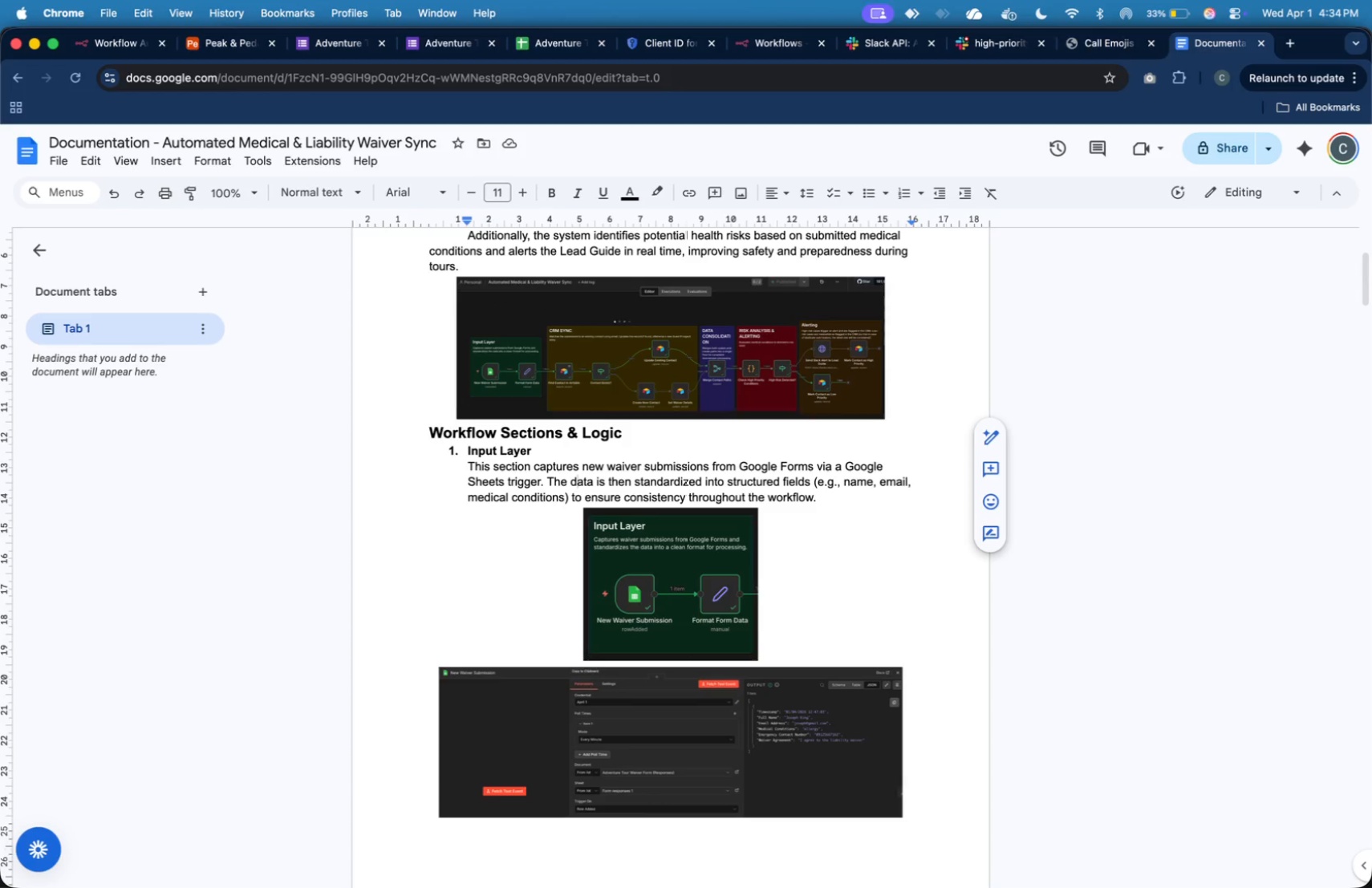 
hold_key(key=ArrowRight, duration=1.15)
 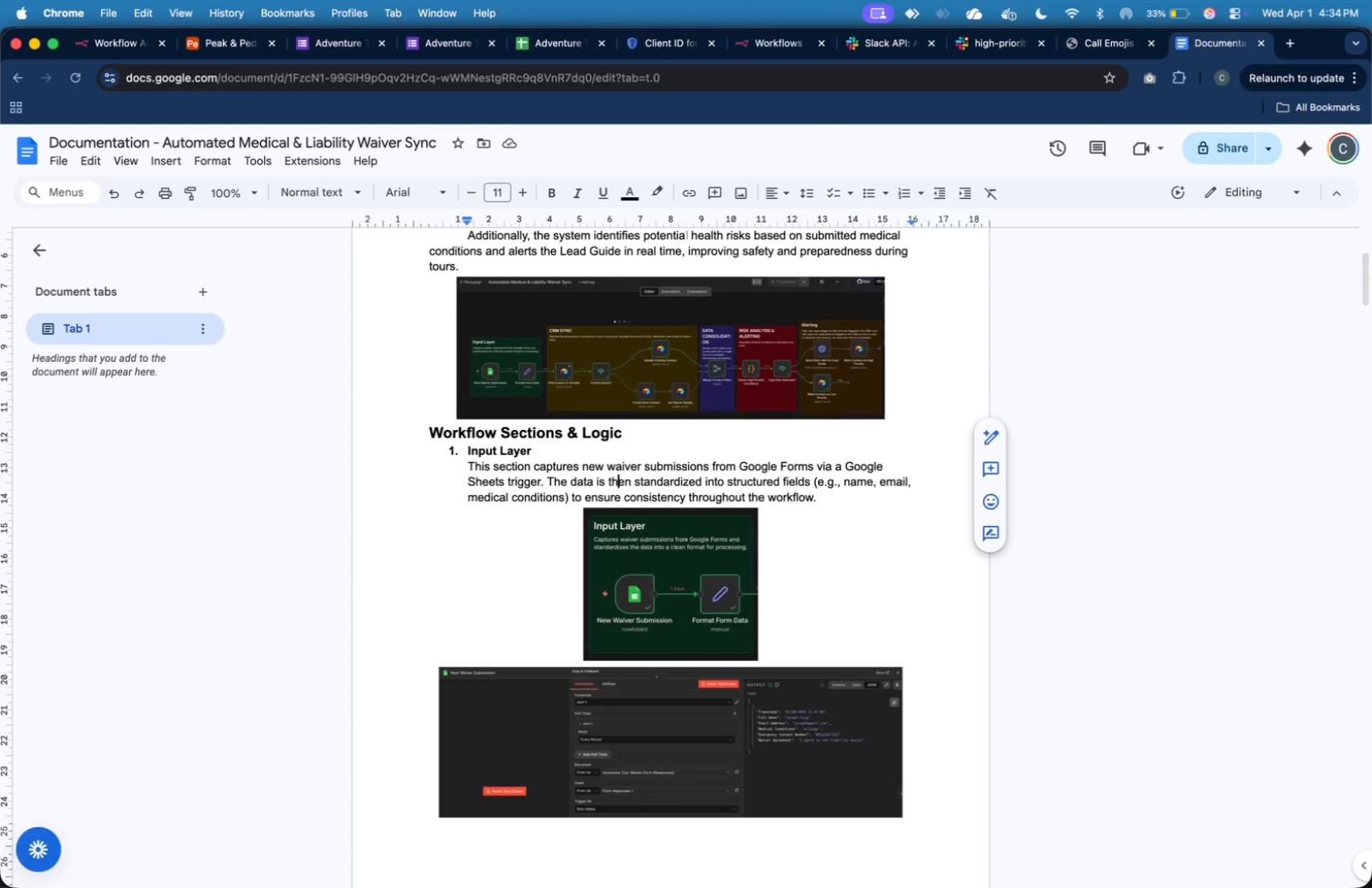 
hold_key(key=ArrowRight, duration=0.61)
 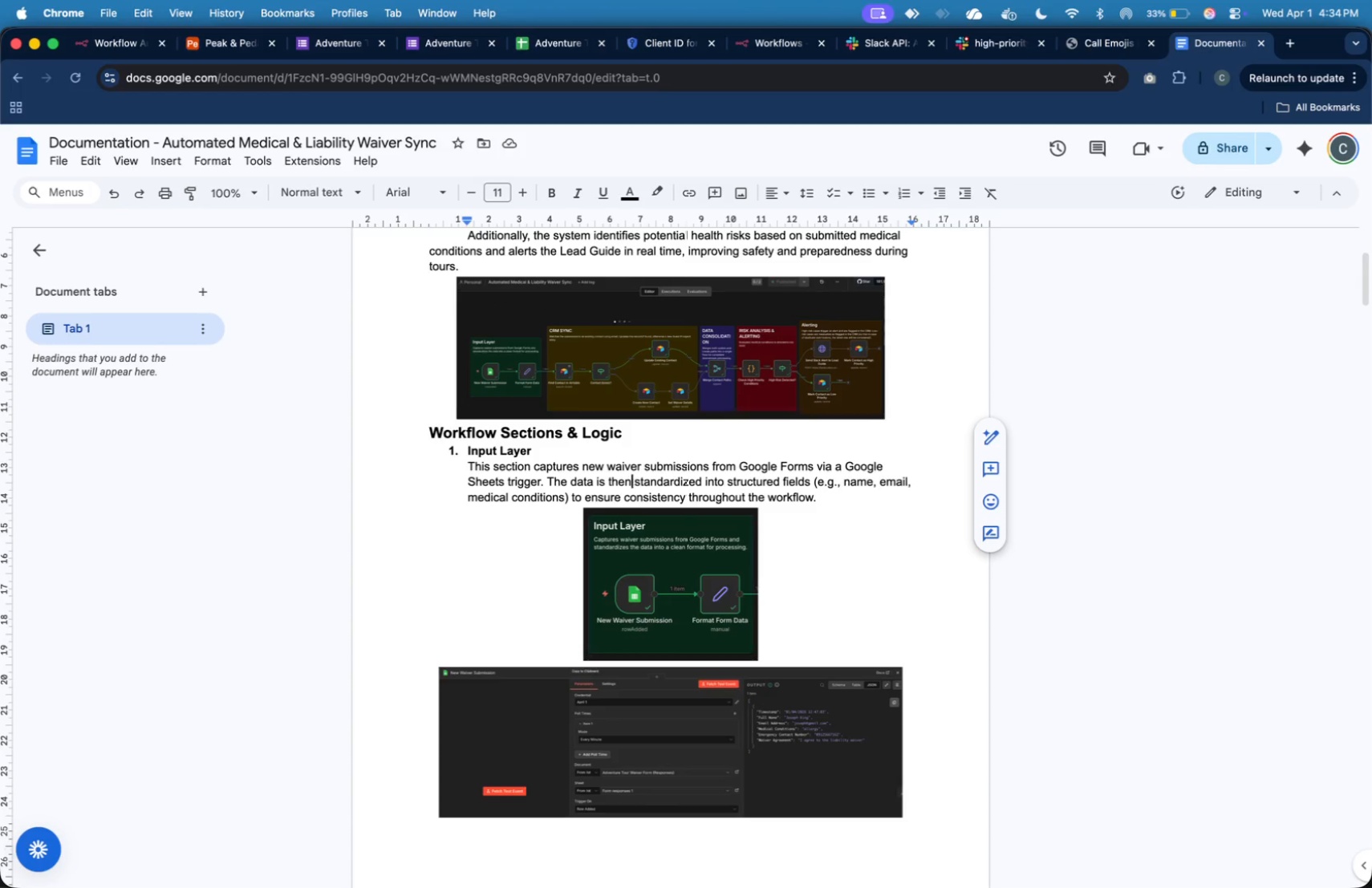 
hold_key(key=ArrowLeft, duration=1.12)
 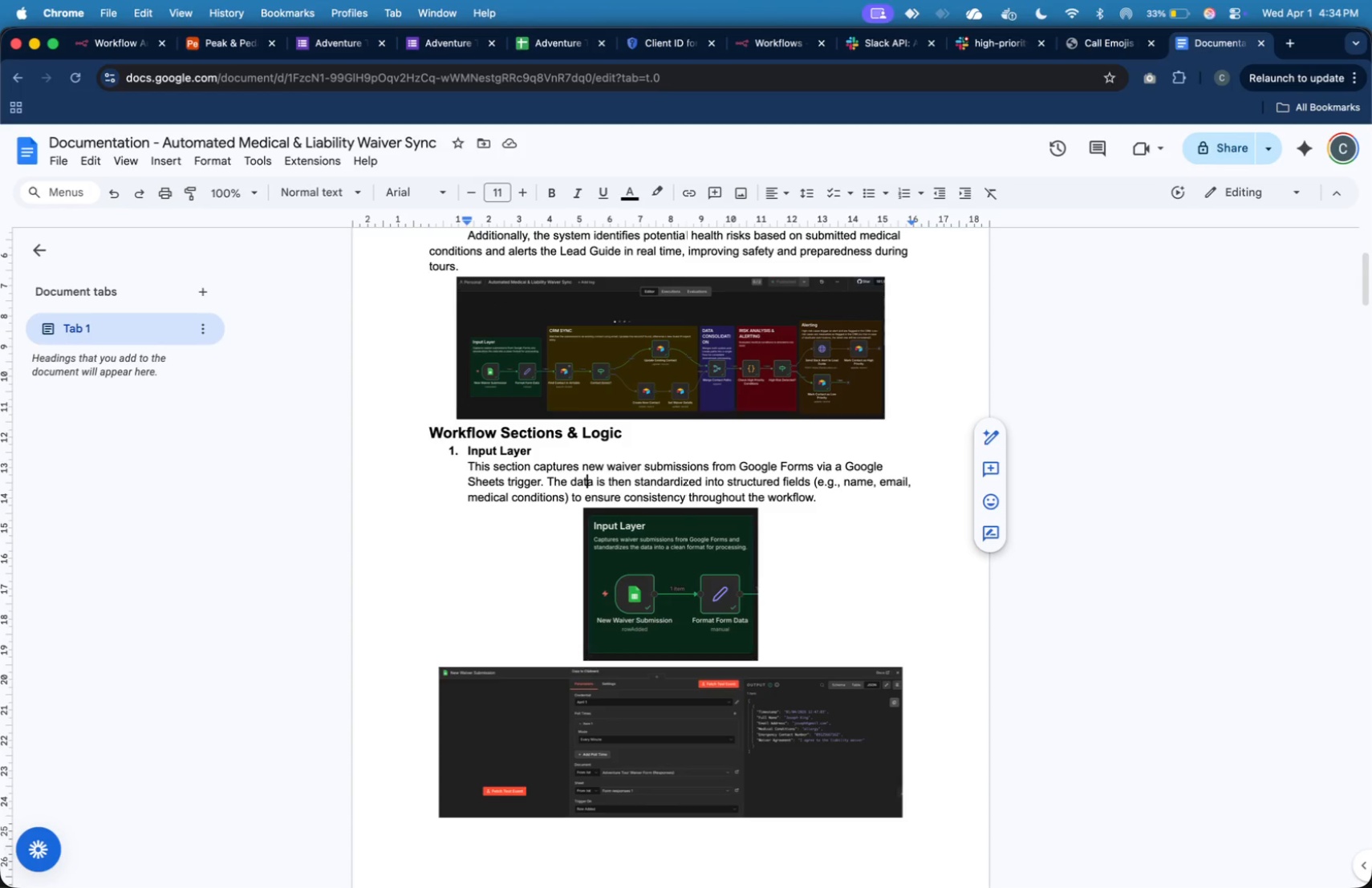 
key(ArrowLeft)
 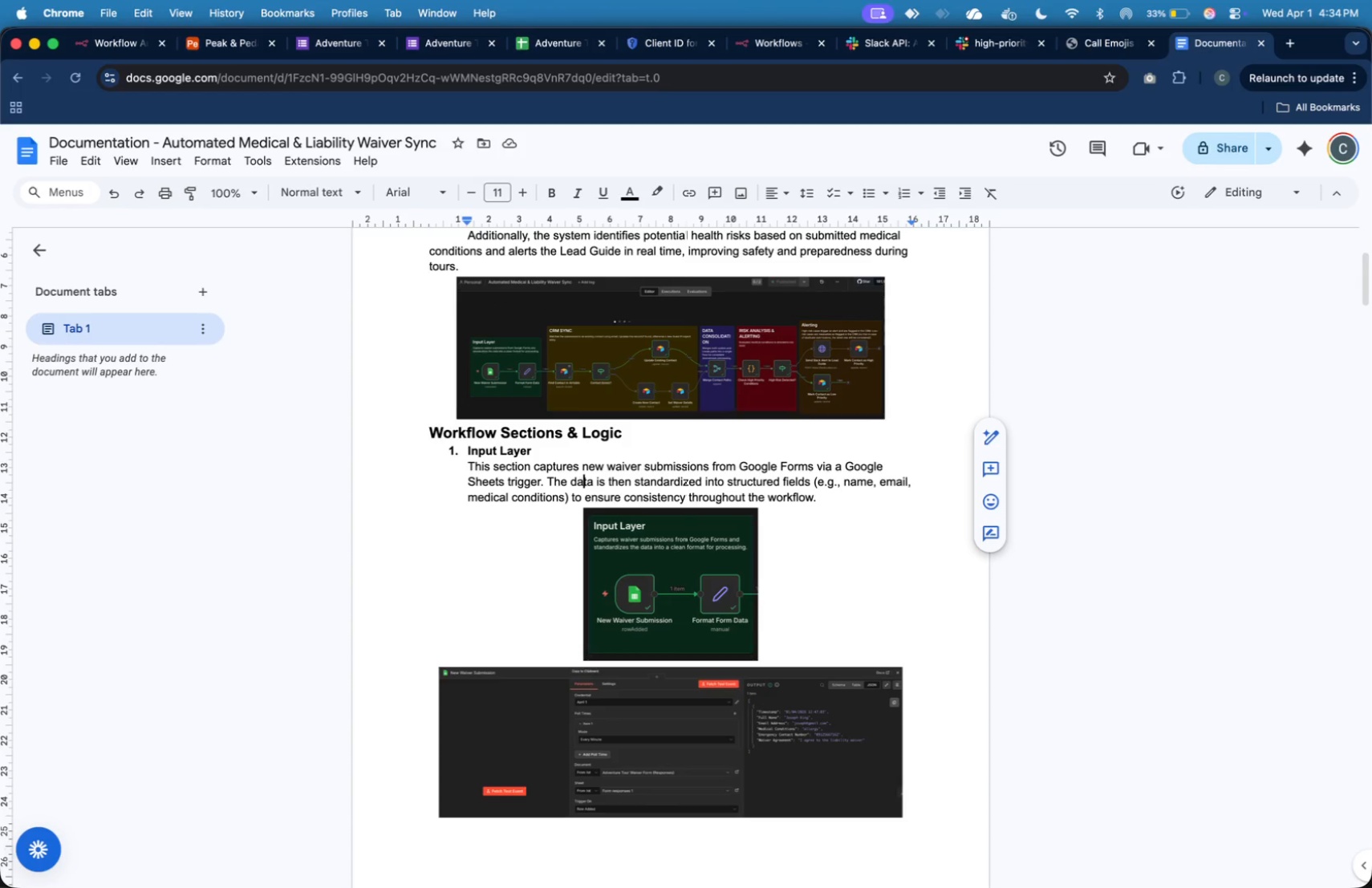 
key(ArrowLeft)
 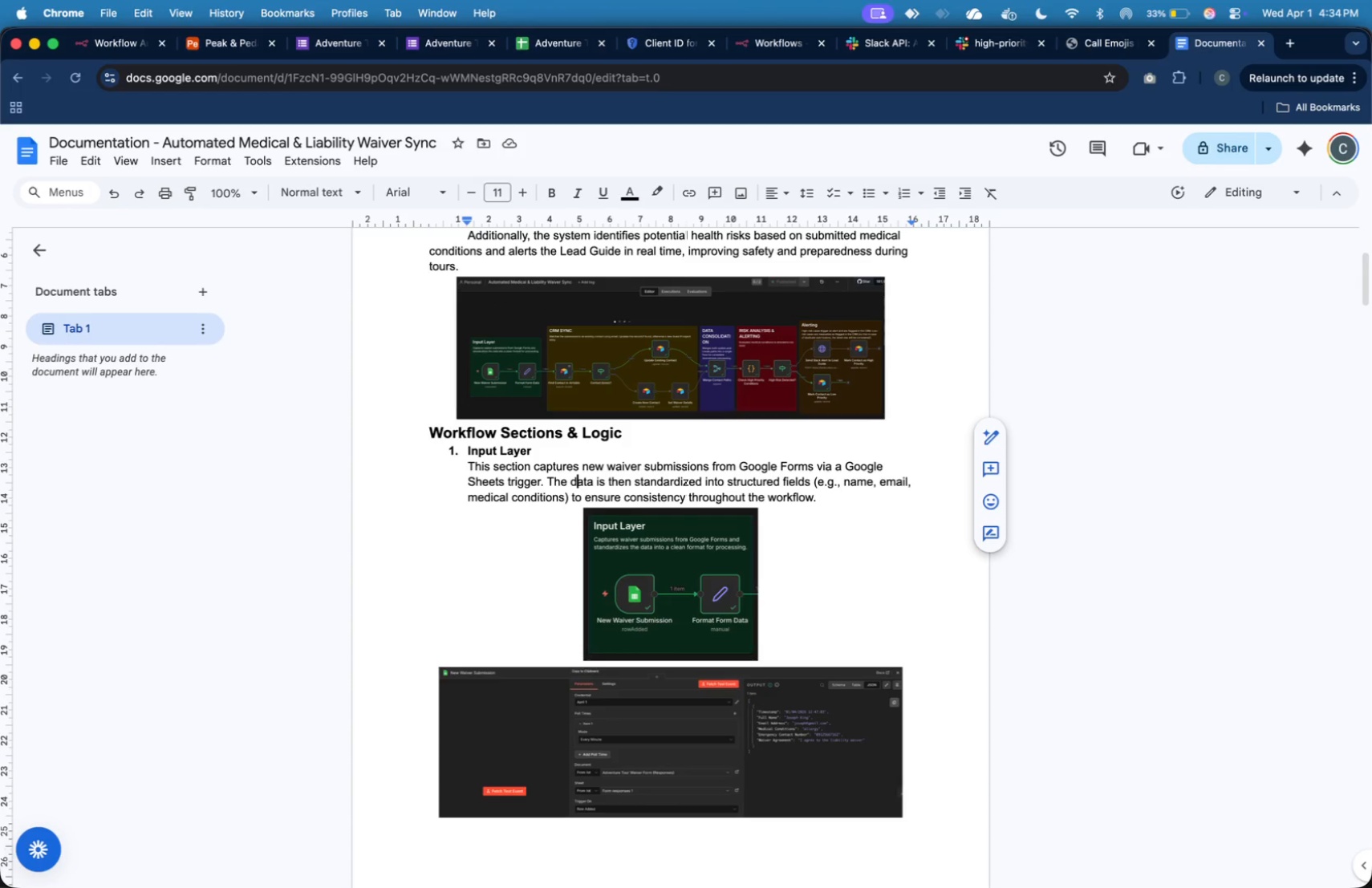 
key(ArrowLeft)
 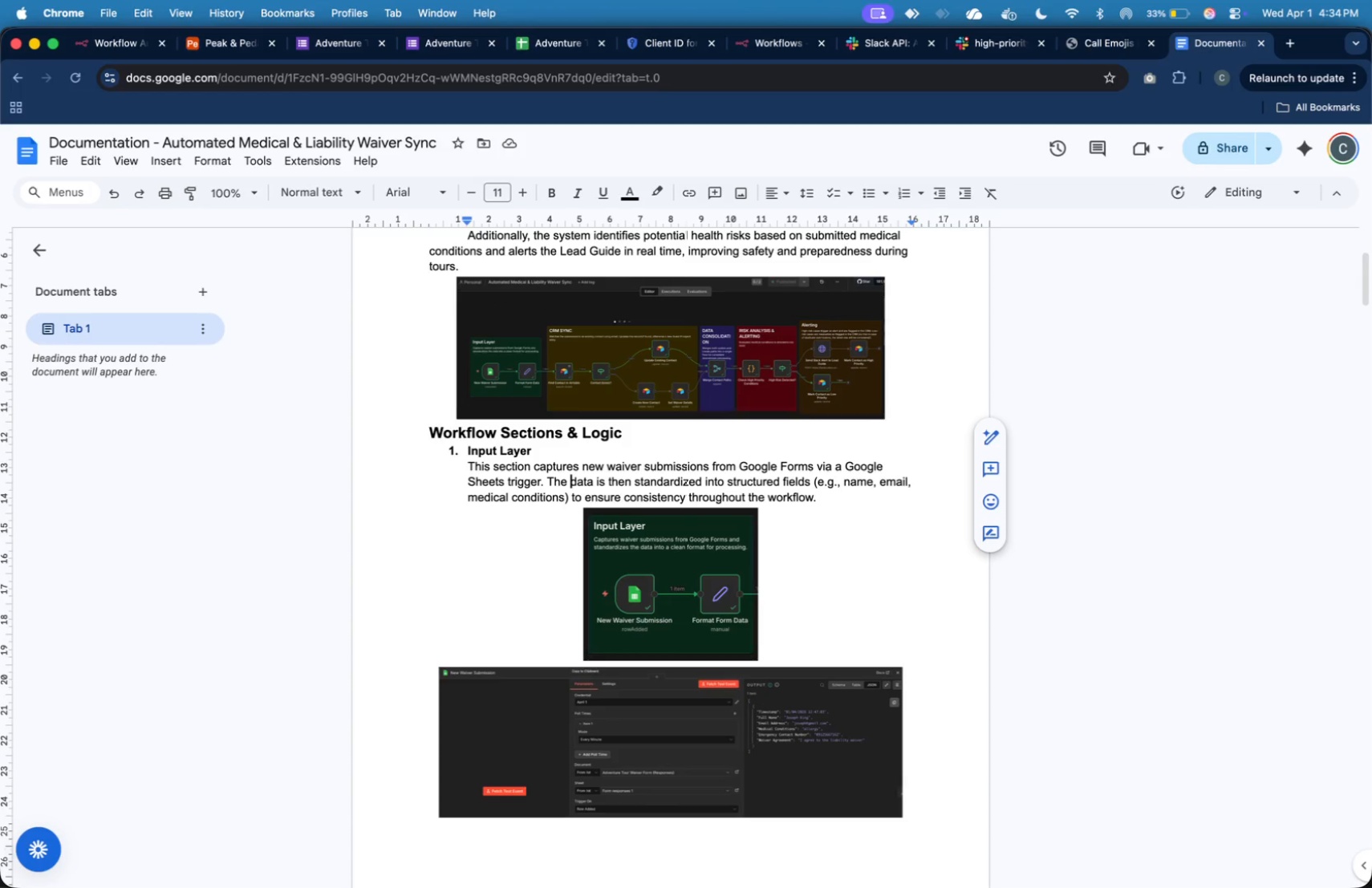 
key(ArrowLeft)
 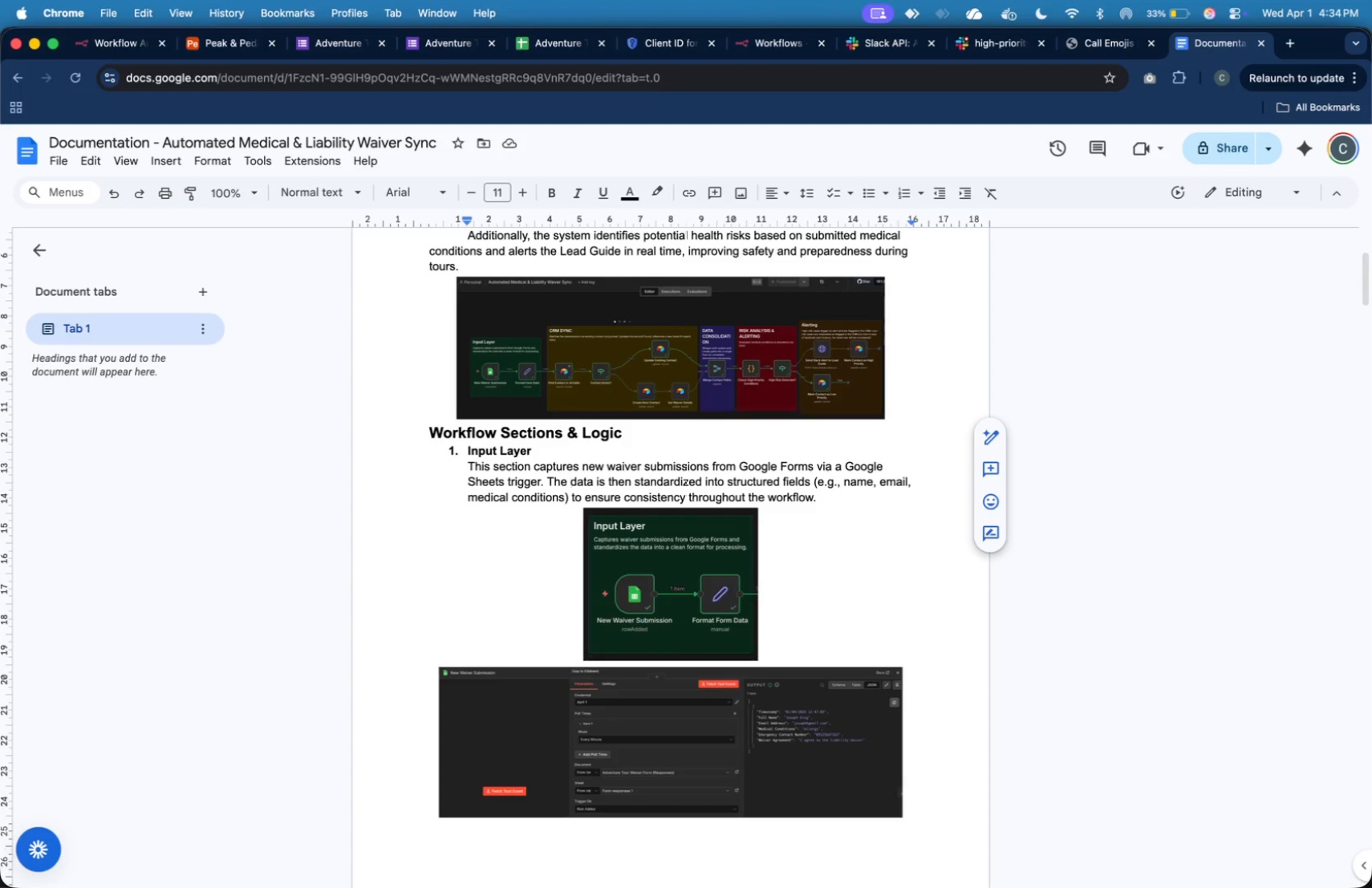 
type(incoming )
 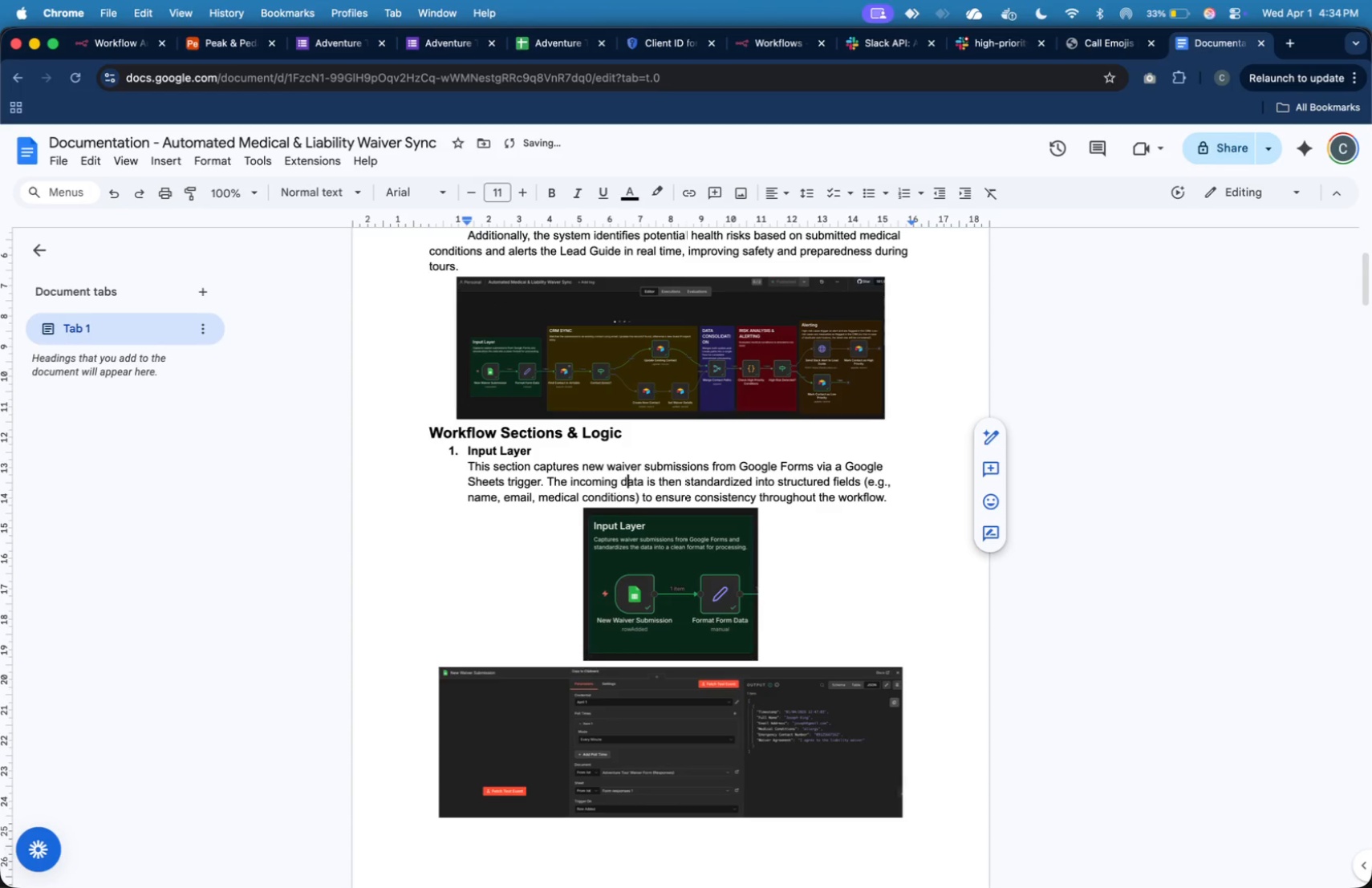 
hold_key(key=ArrowRight, duration=1.1)
 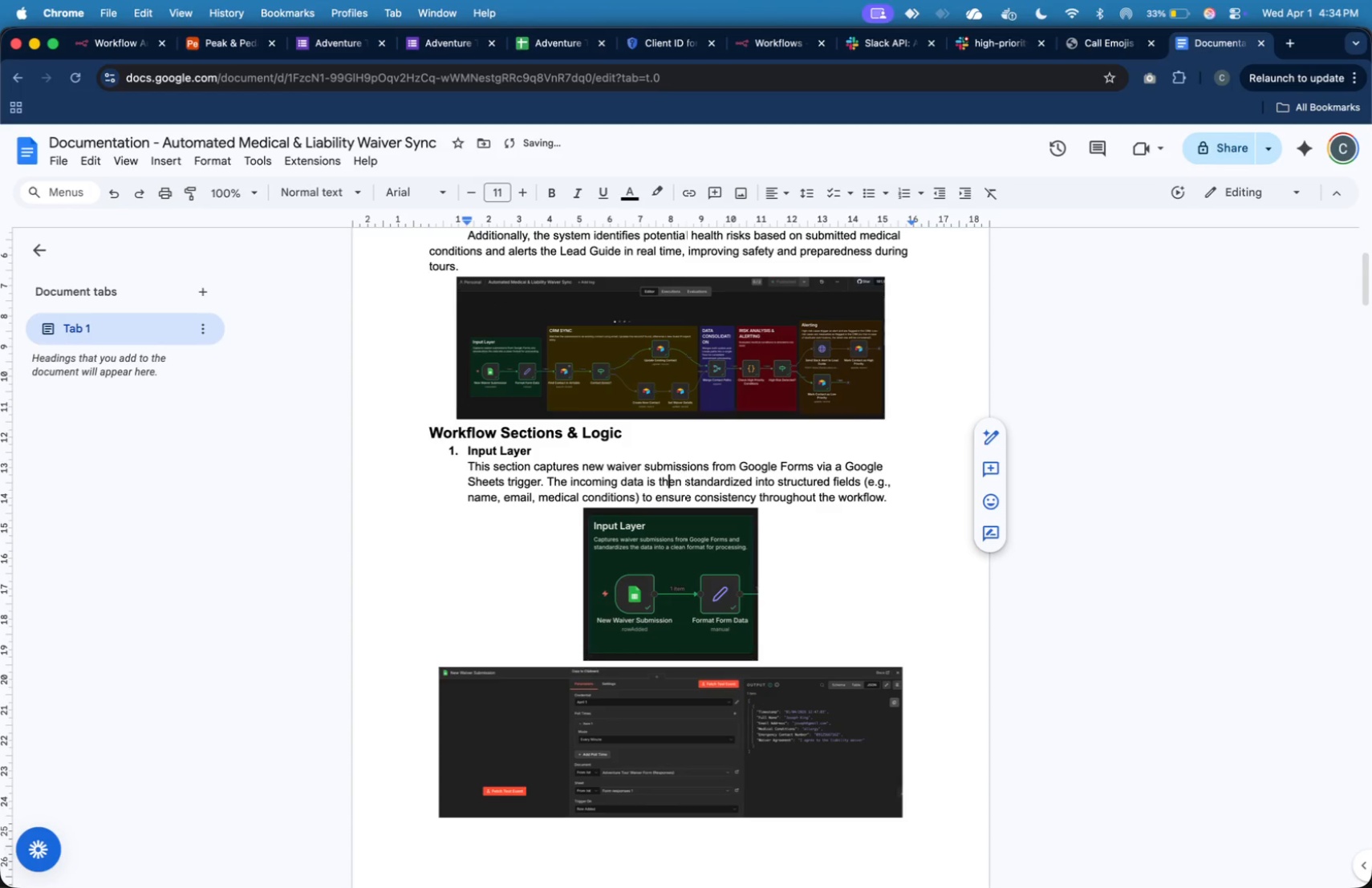 
key(ArrowRight)
 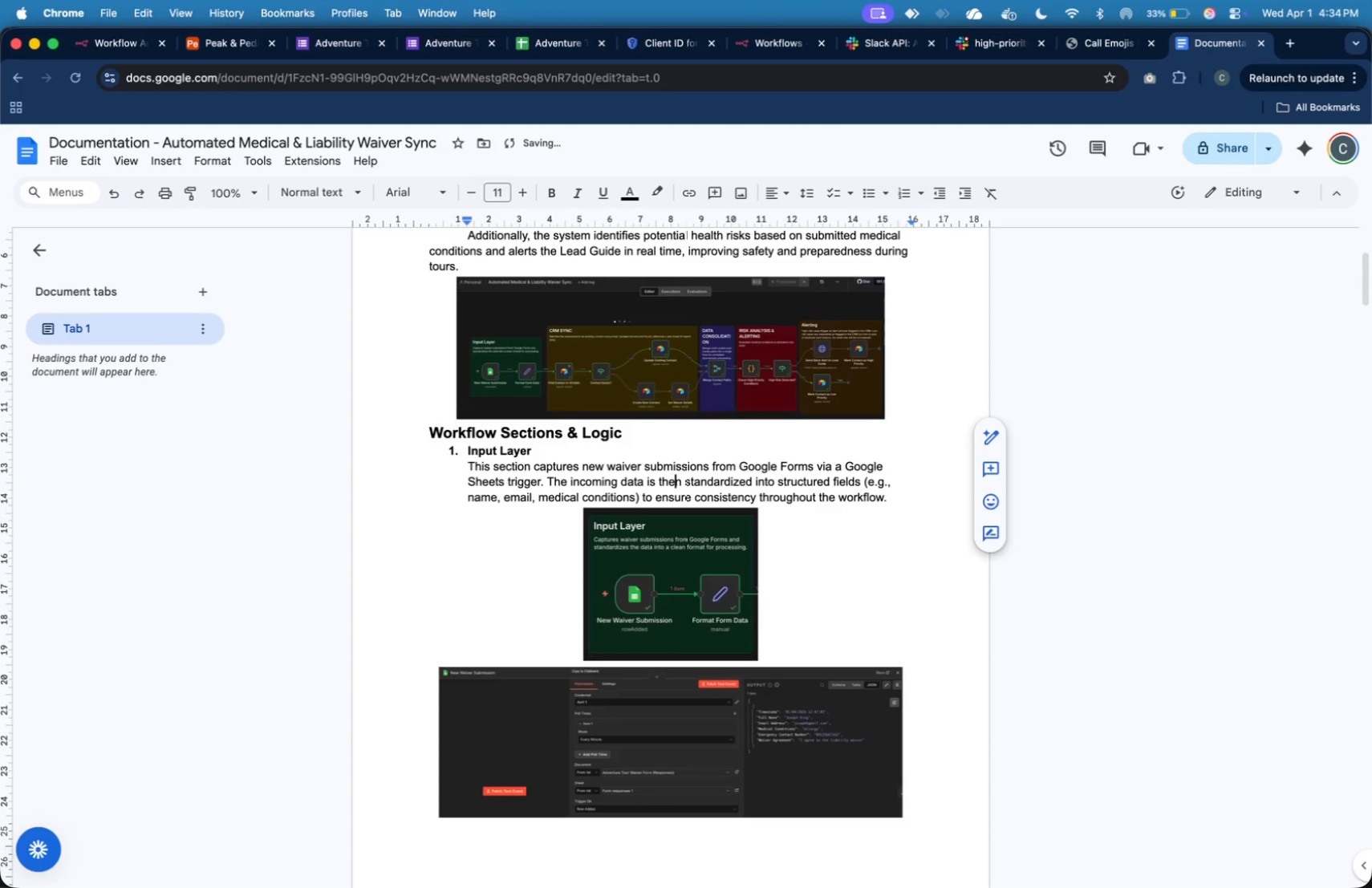 
key(ArrowRight)
 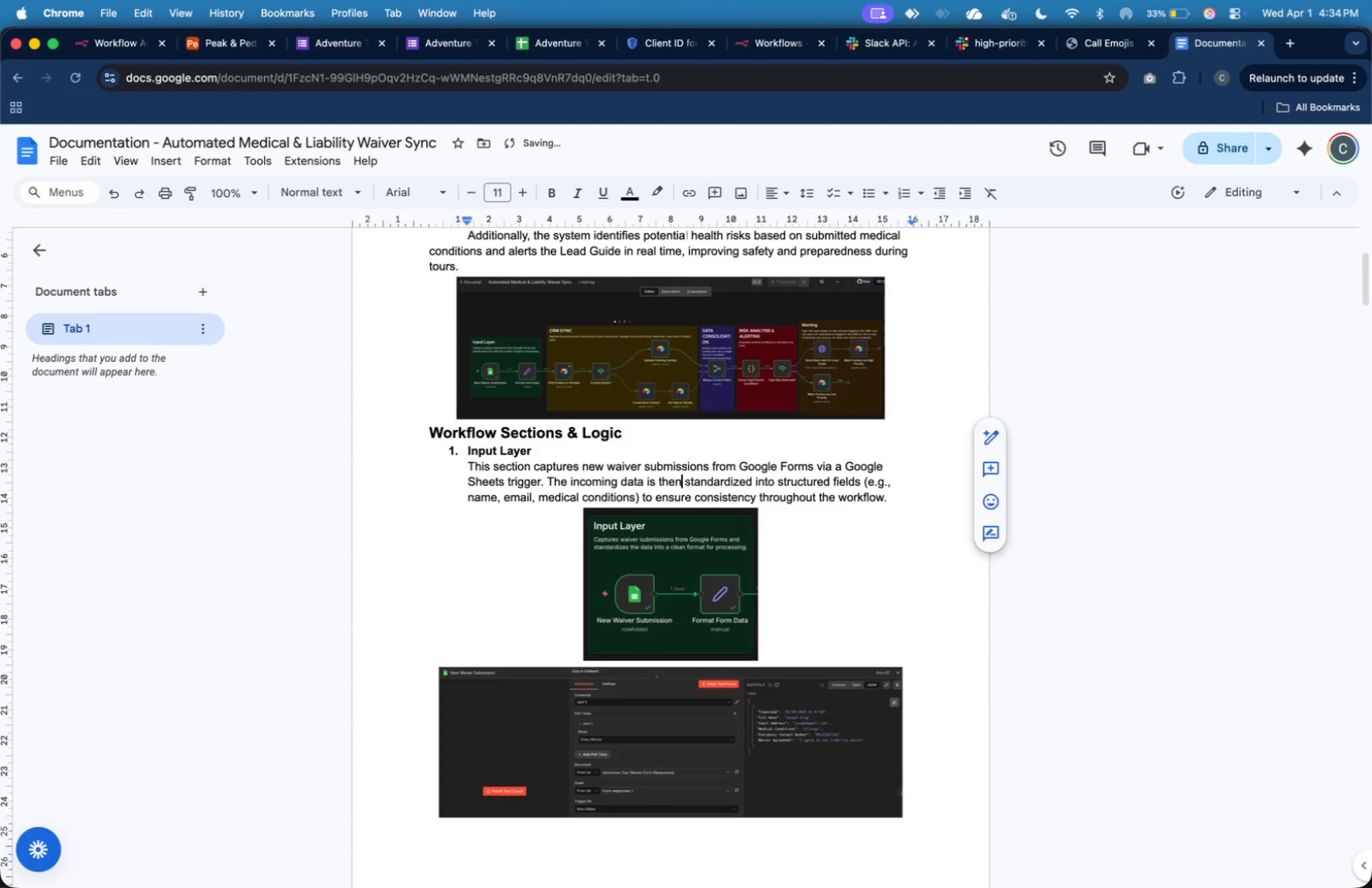 
key(ArrowRight)
 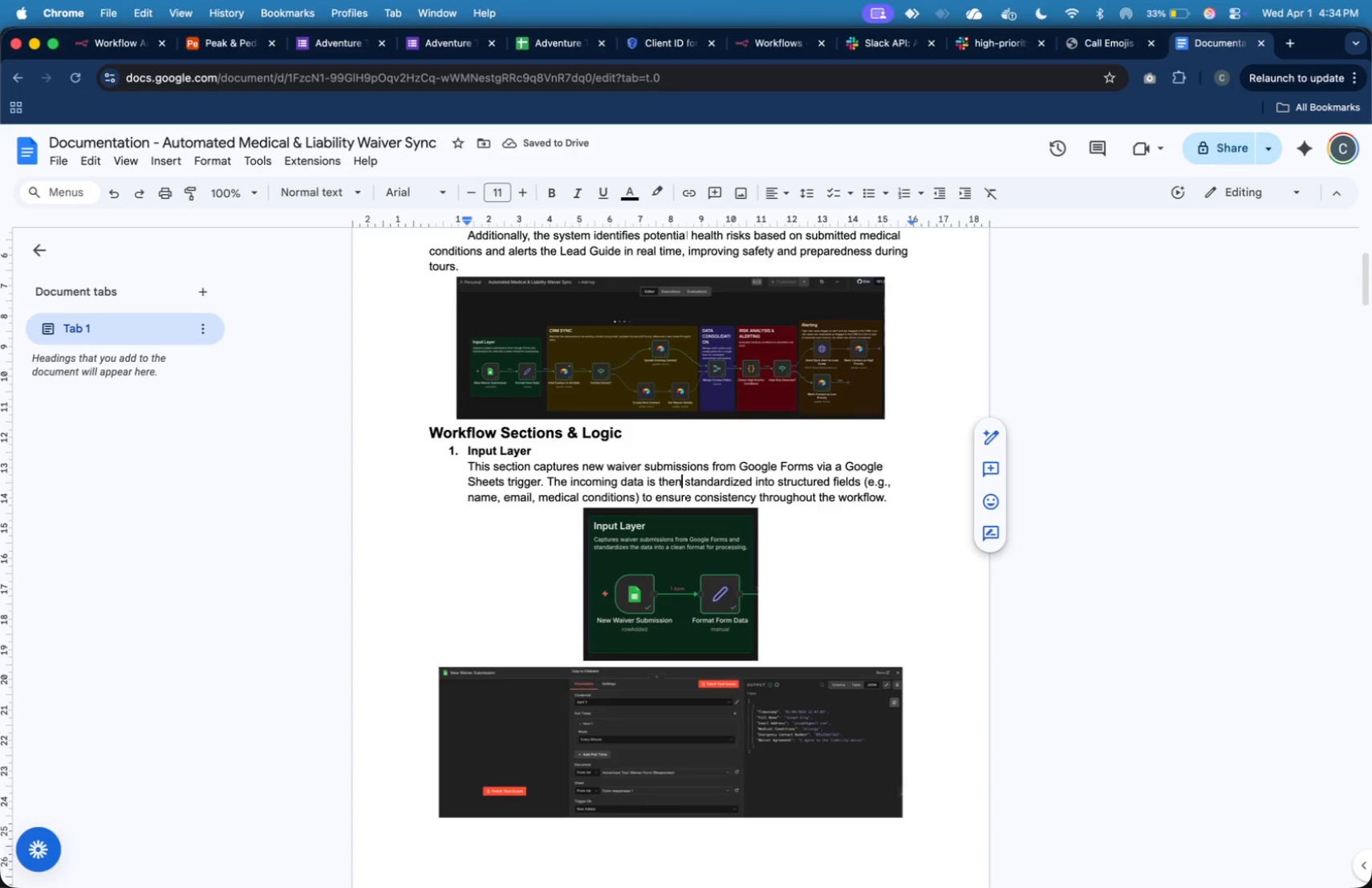 
key(Backspace)
 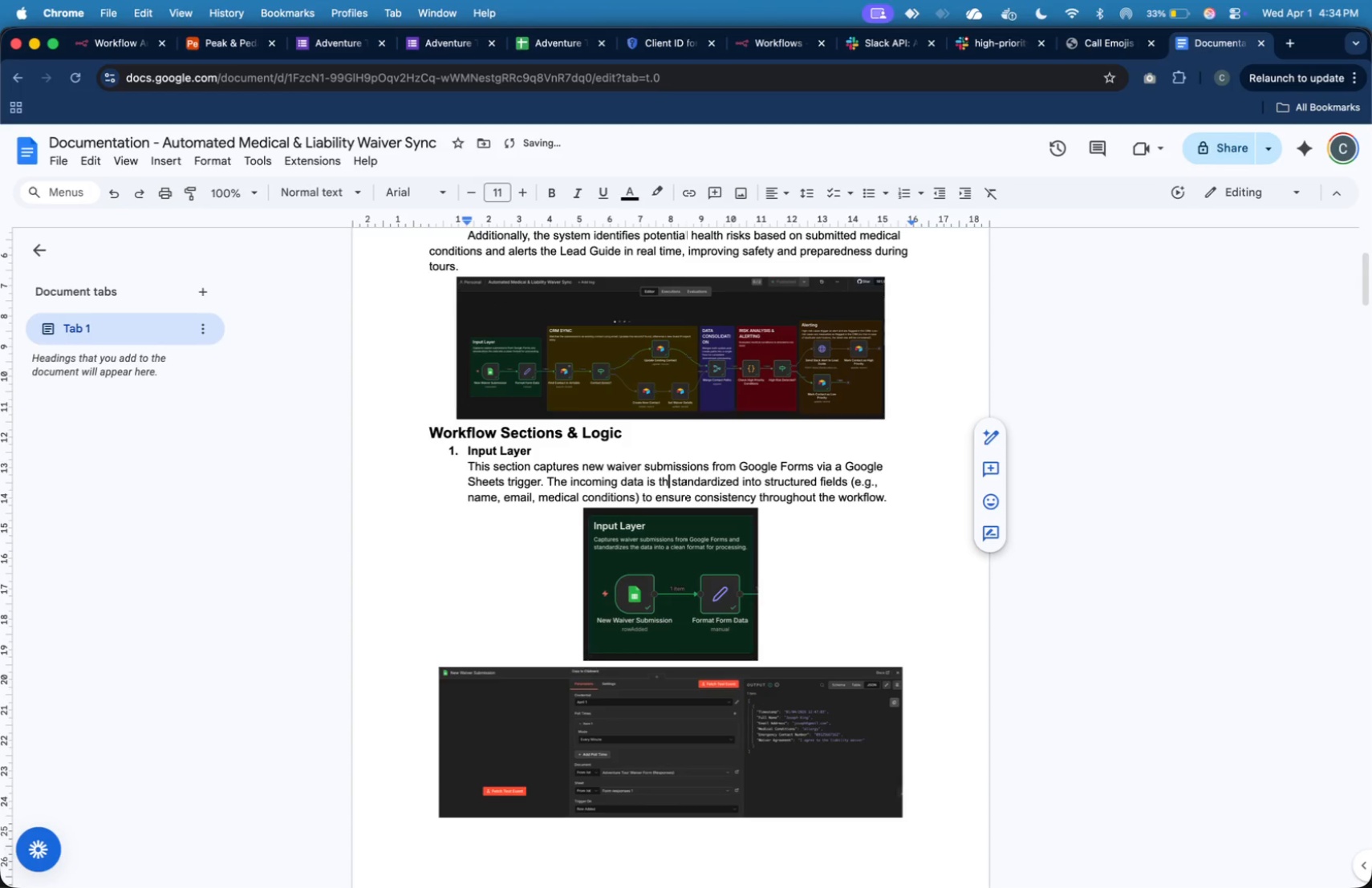 
key(Backspace)
 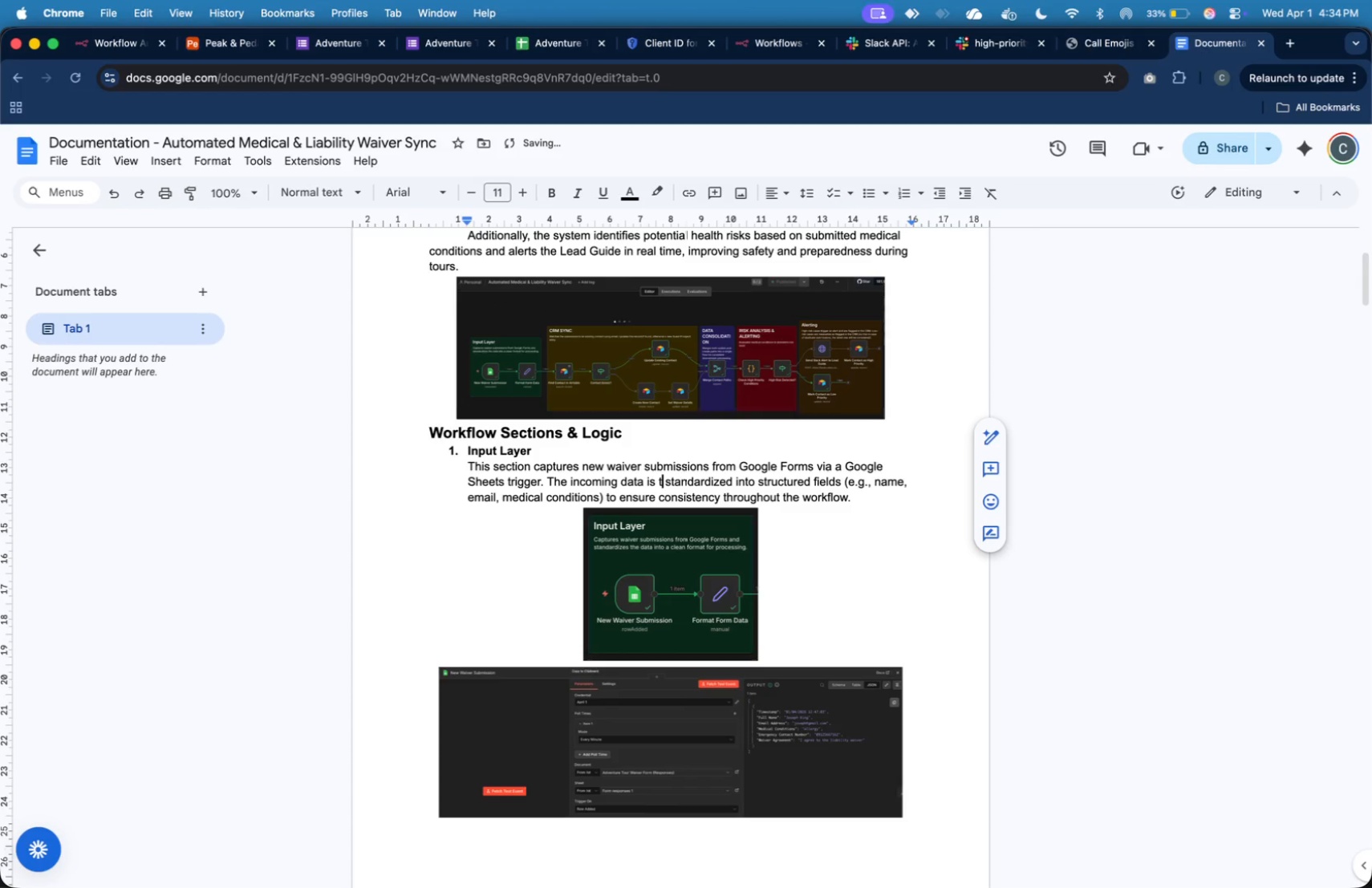 
key(Backspace)
 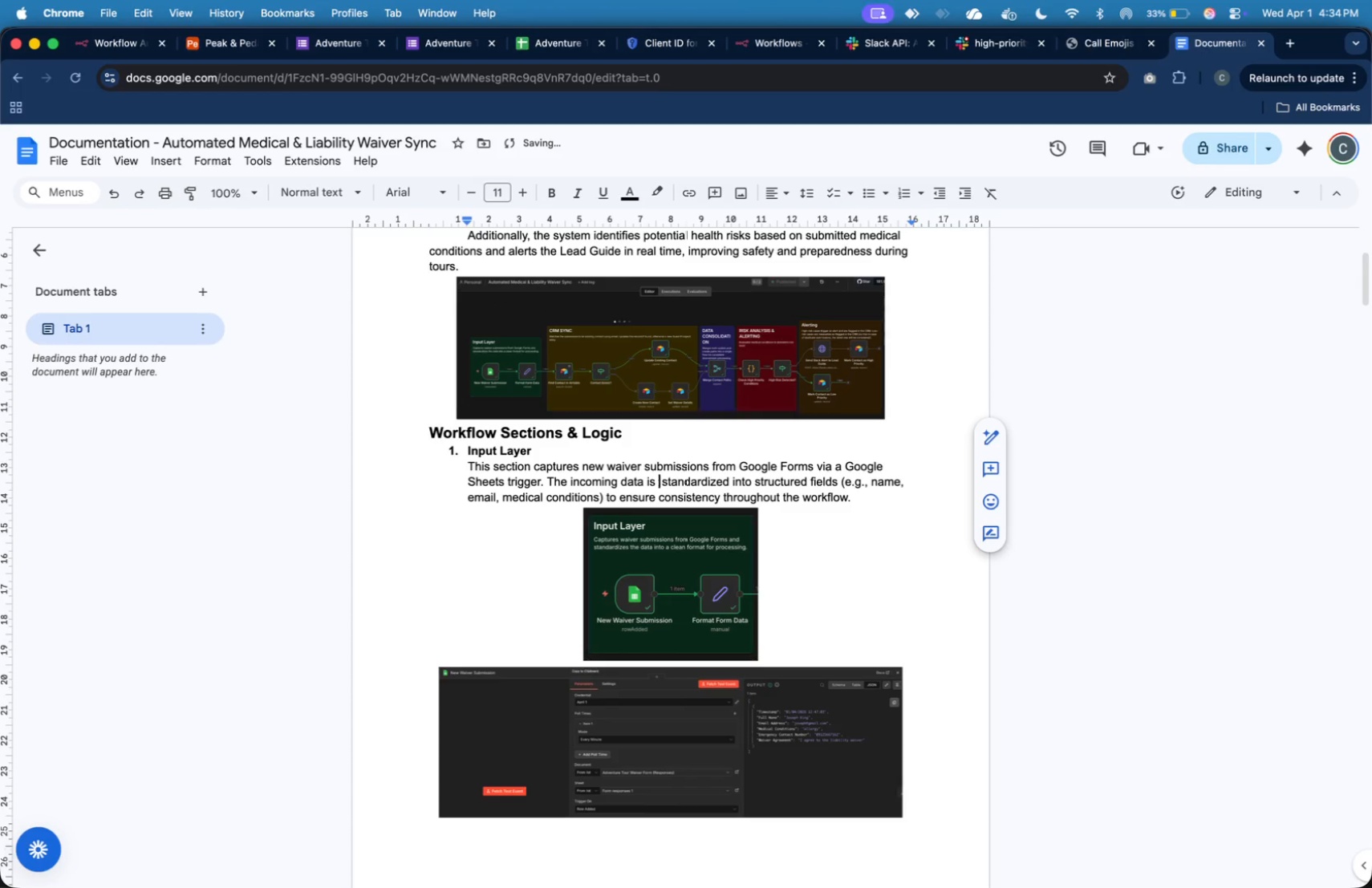 
key(Backspace)
 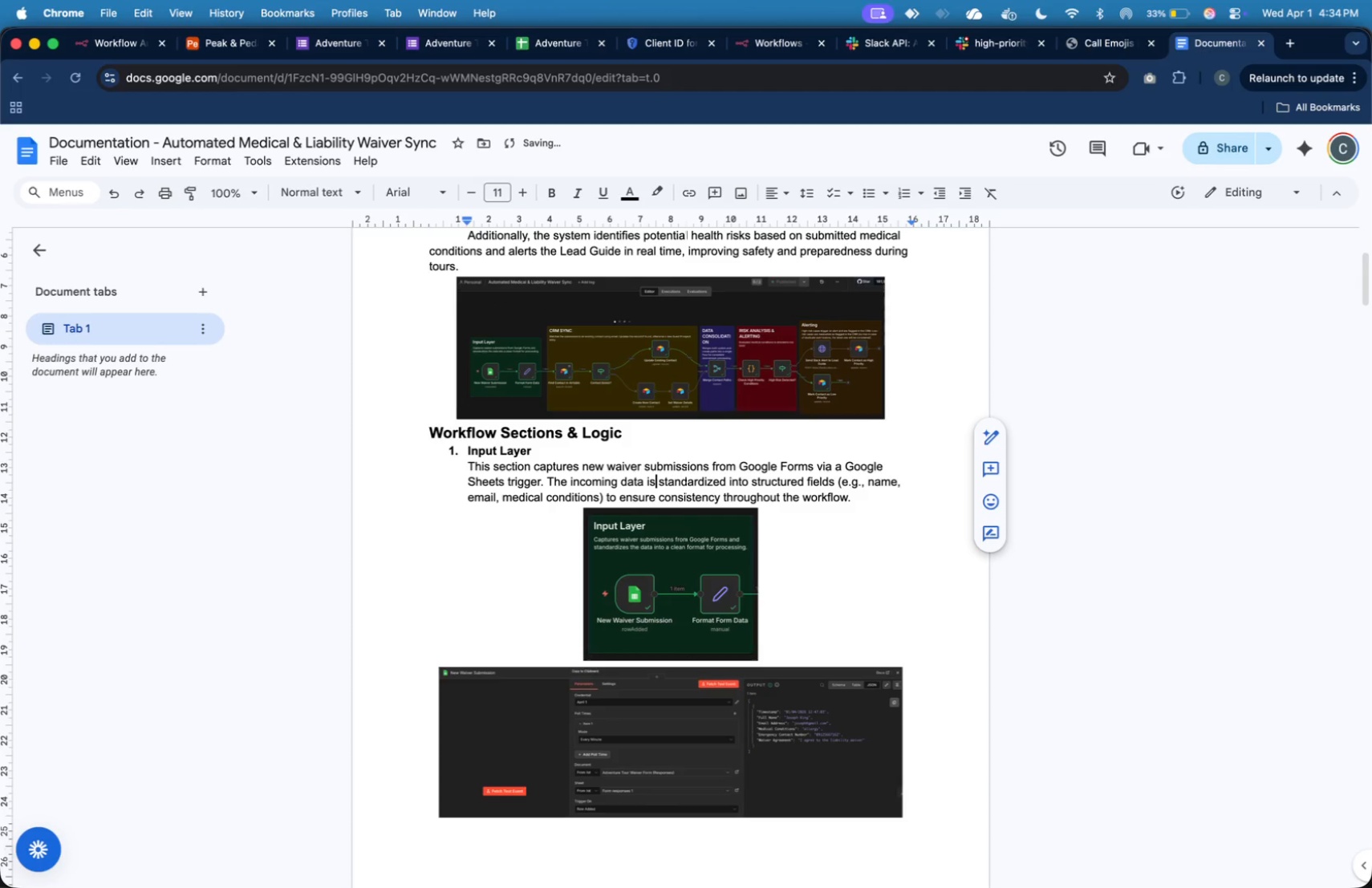 
key(Backspace)
 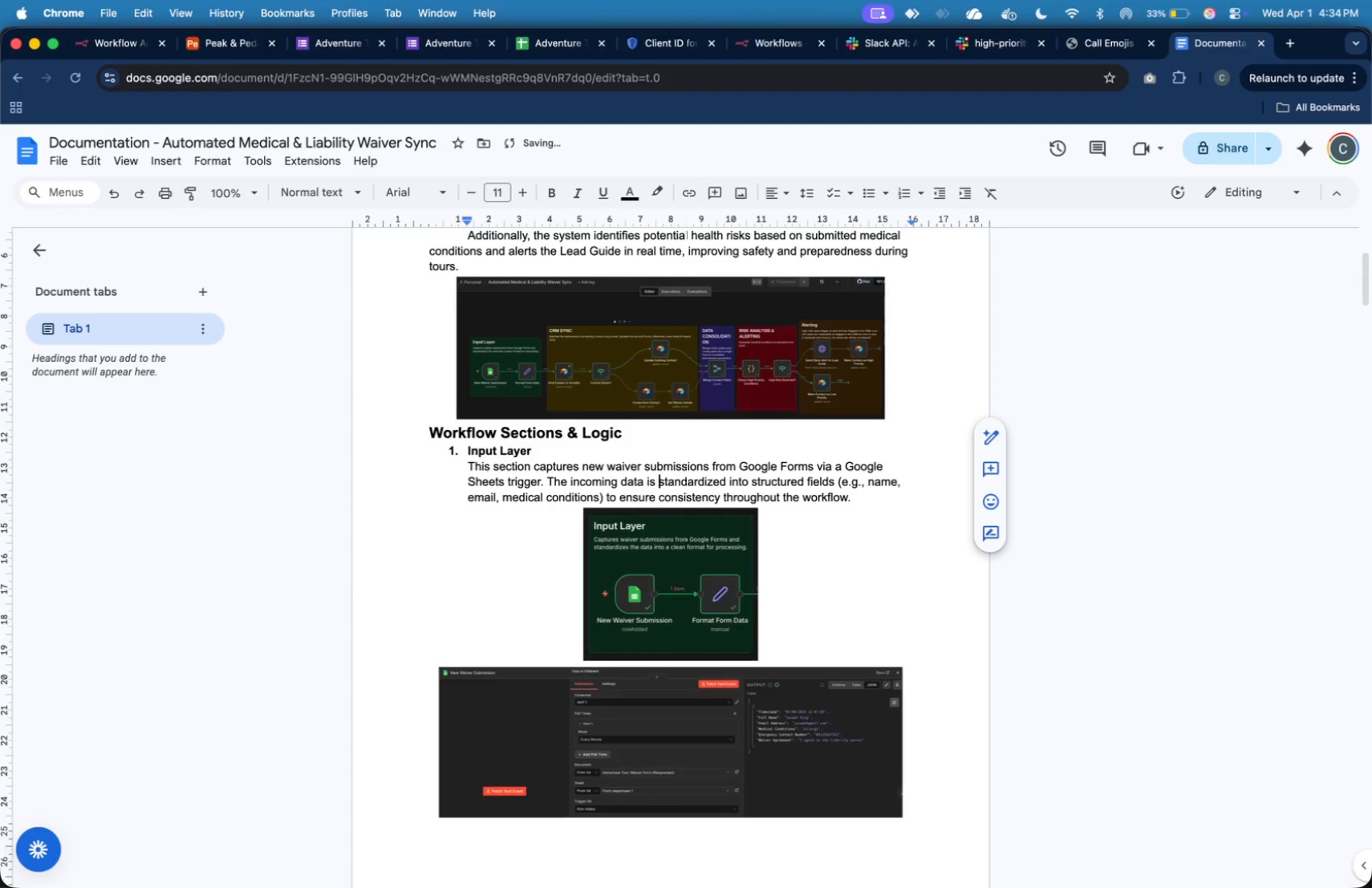 
hold_key(key=ArrowRight, duration=0.99)
 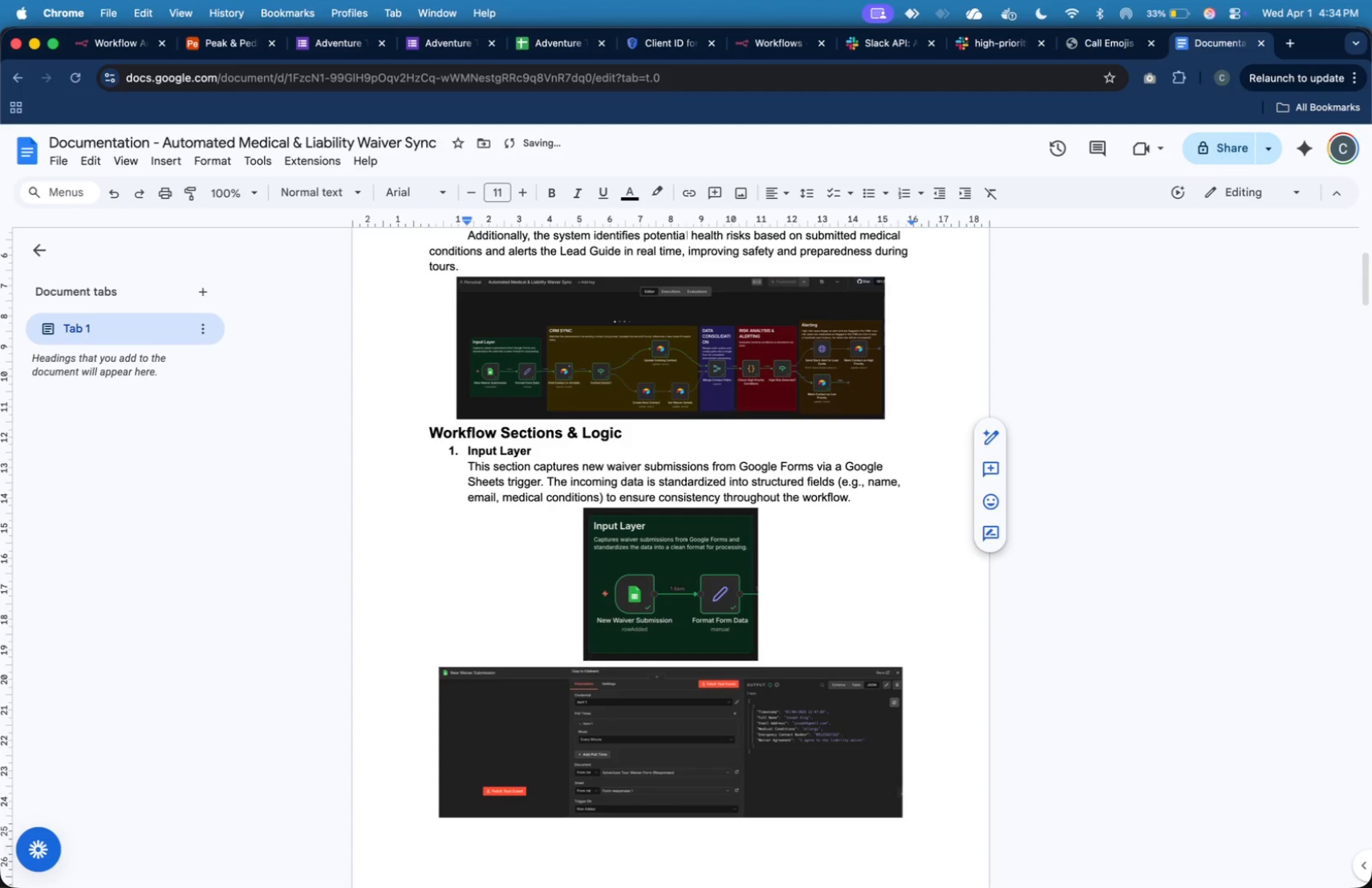 
key(ArrowRight)
 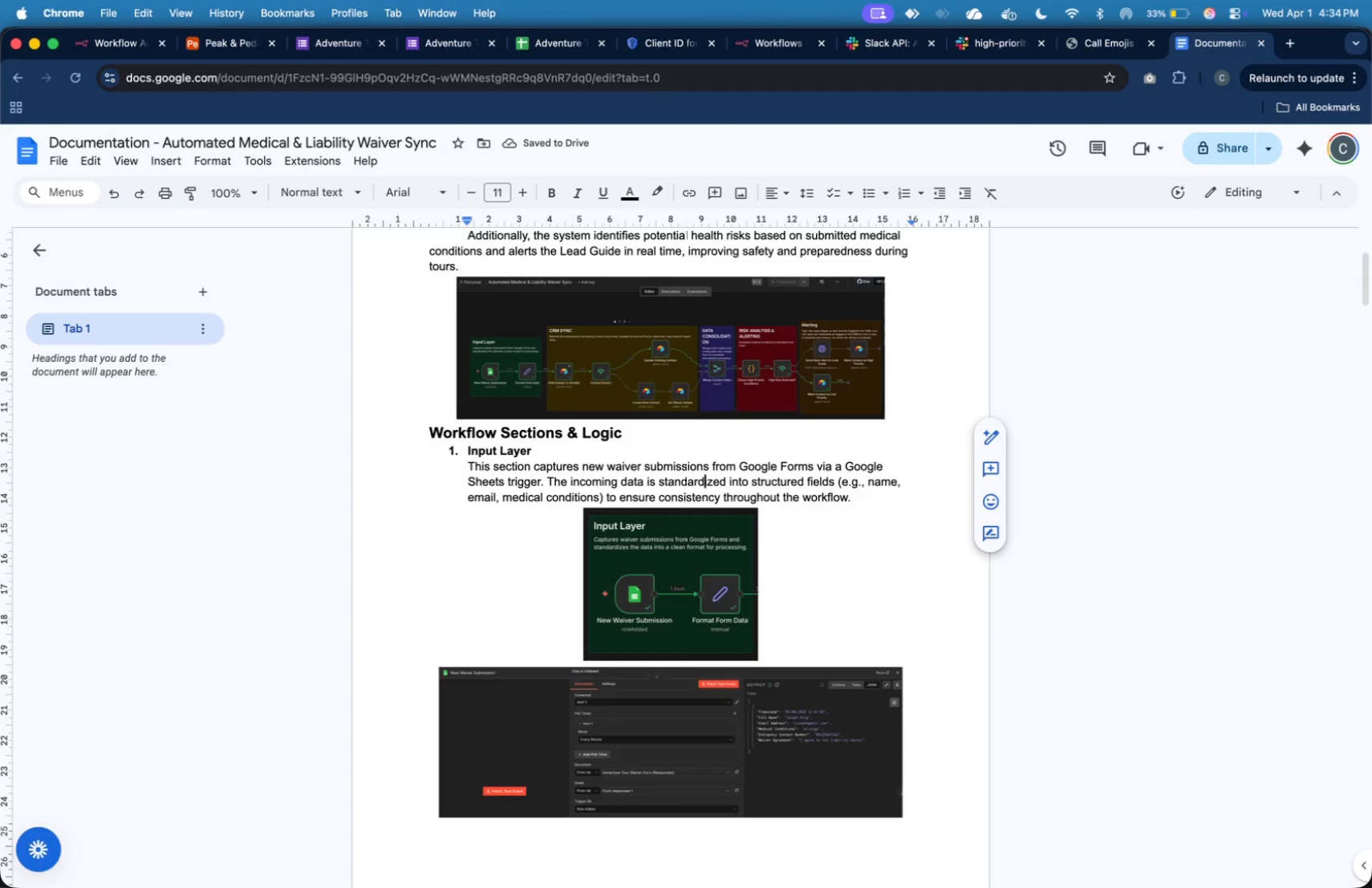 
key(ArrowRight)
 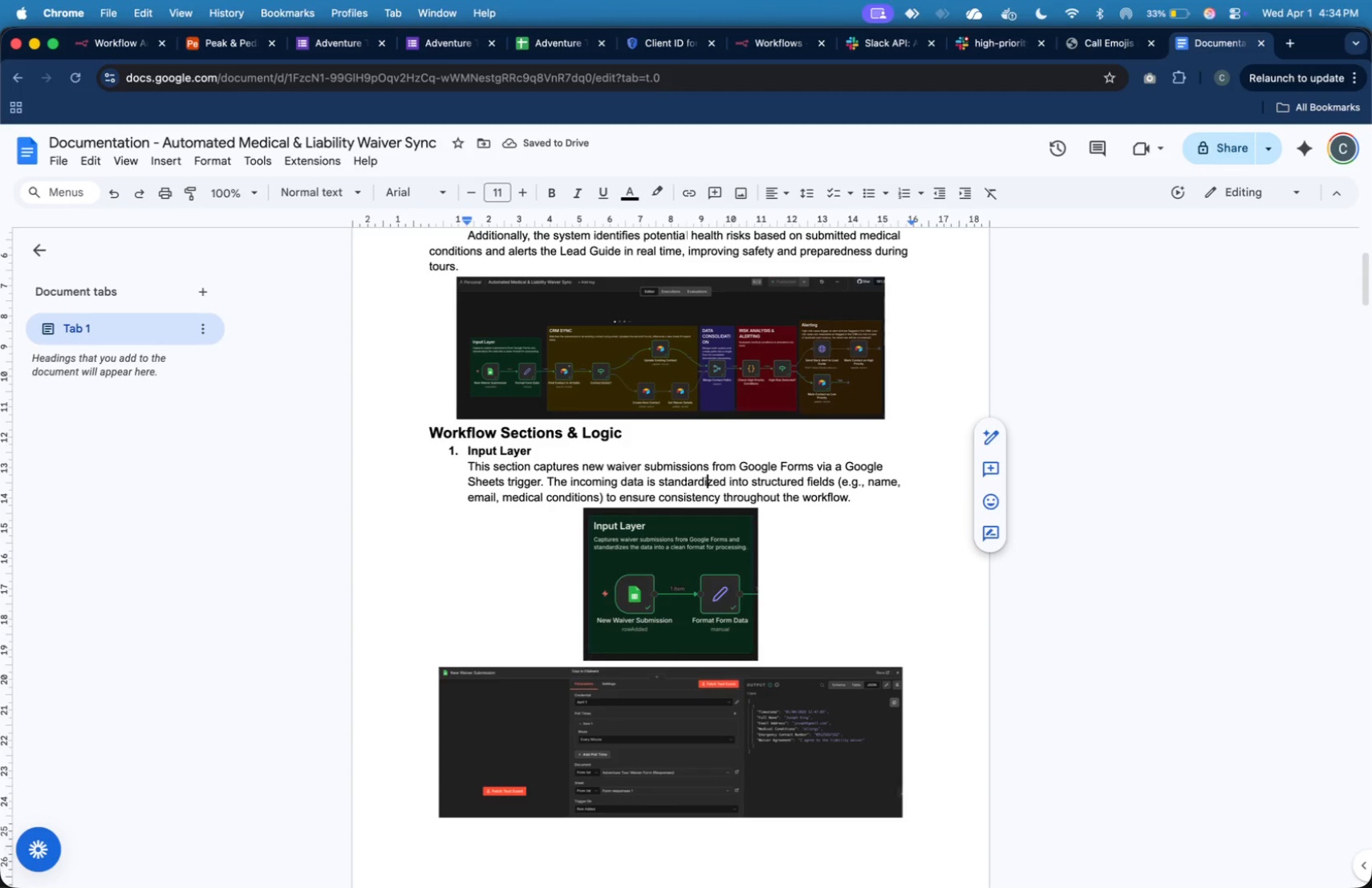 
key(ArrowRight)
 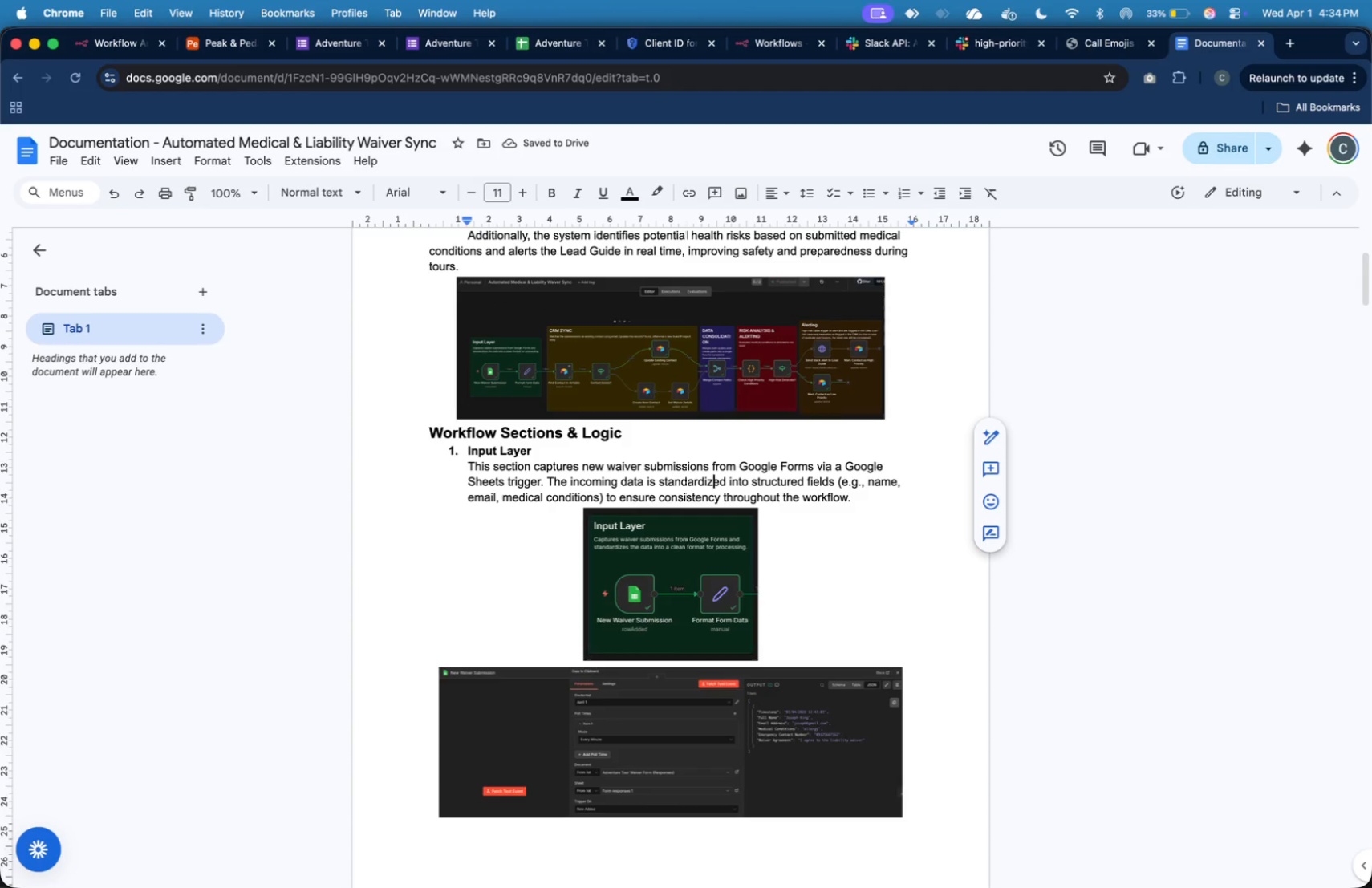 
key(ArrowRight)
 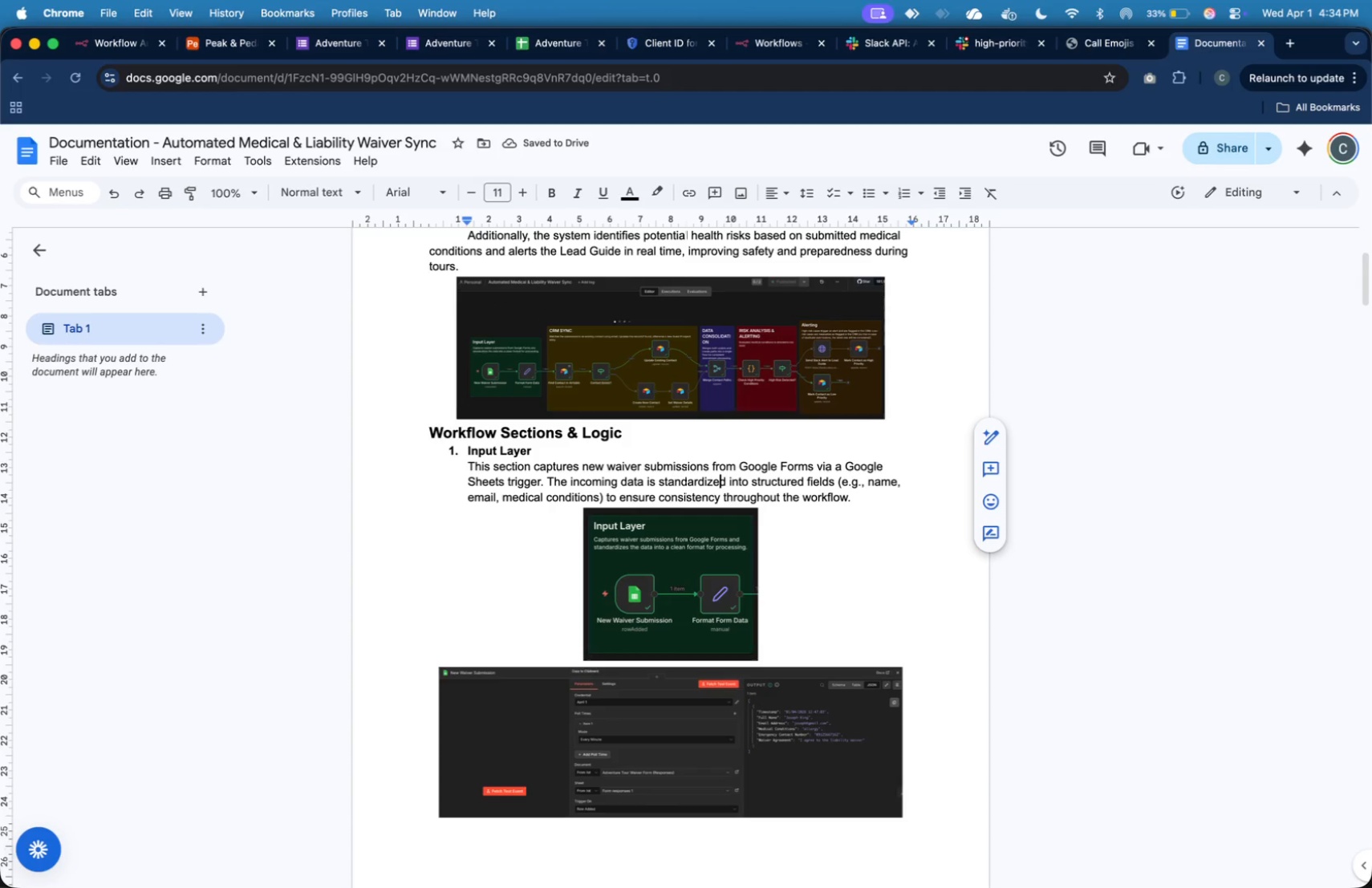 
key(ArrowRight)
 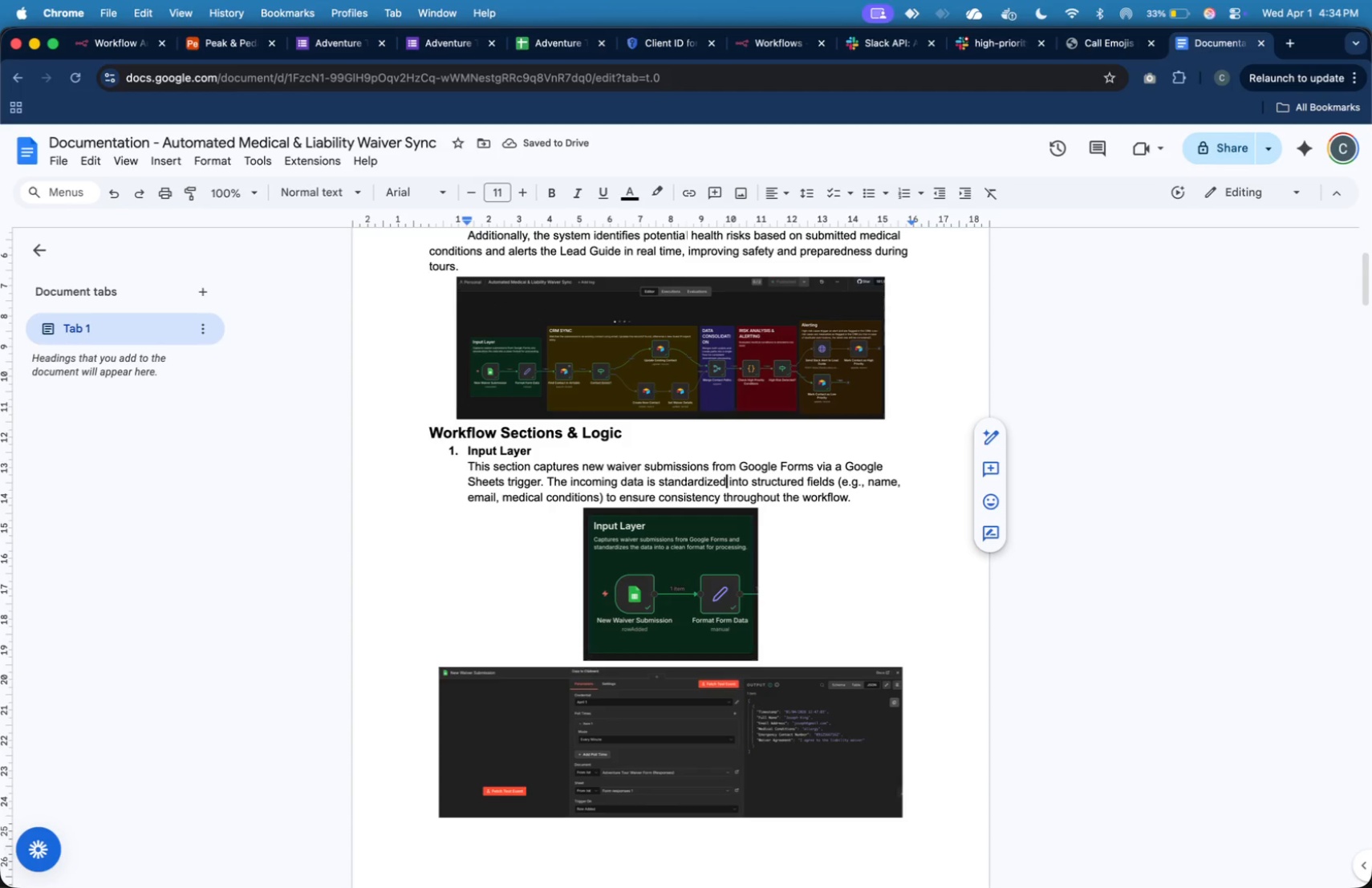 
key(ArrowRight)
 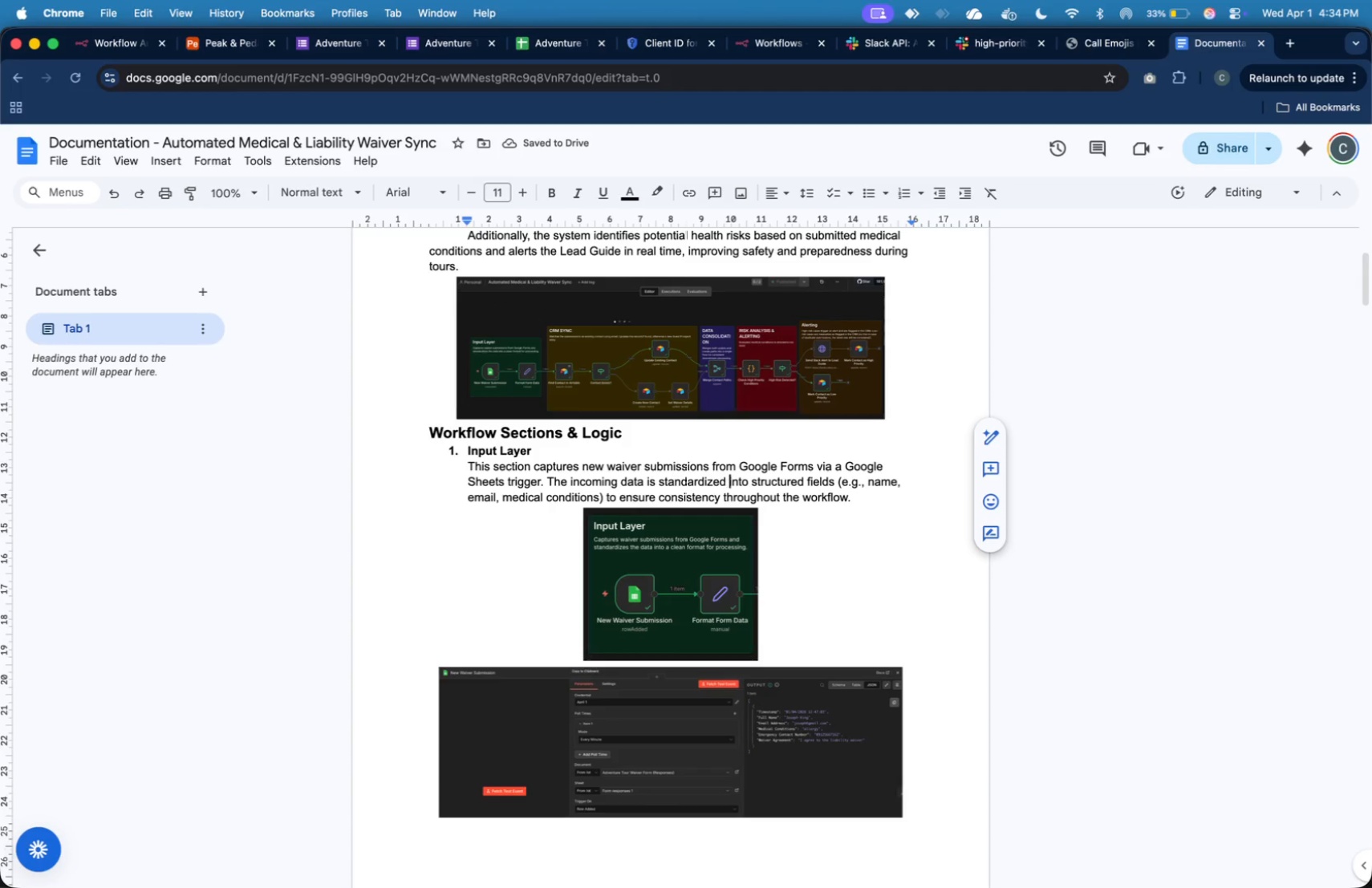 
key(ArrowRight)
 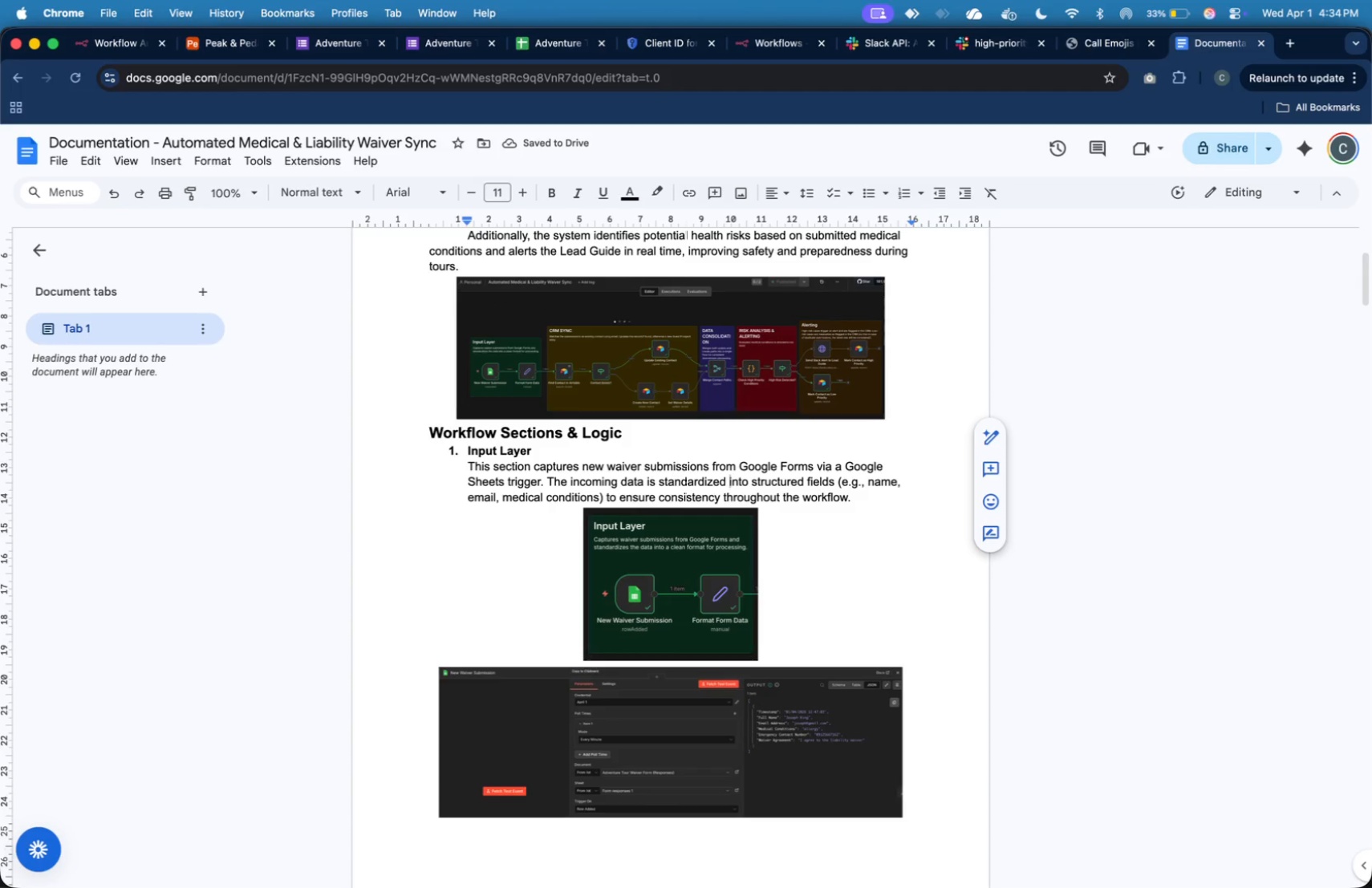 
type(using a Set node, w)
 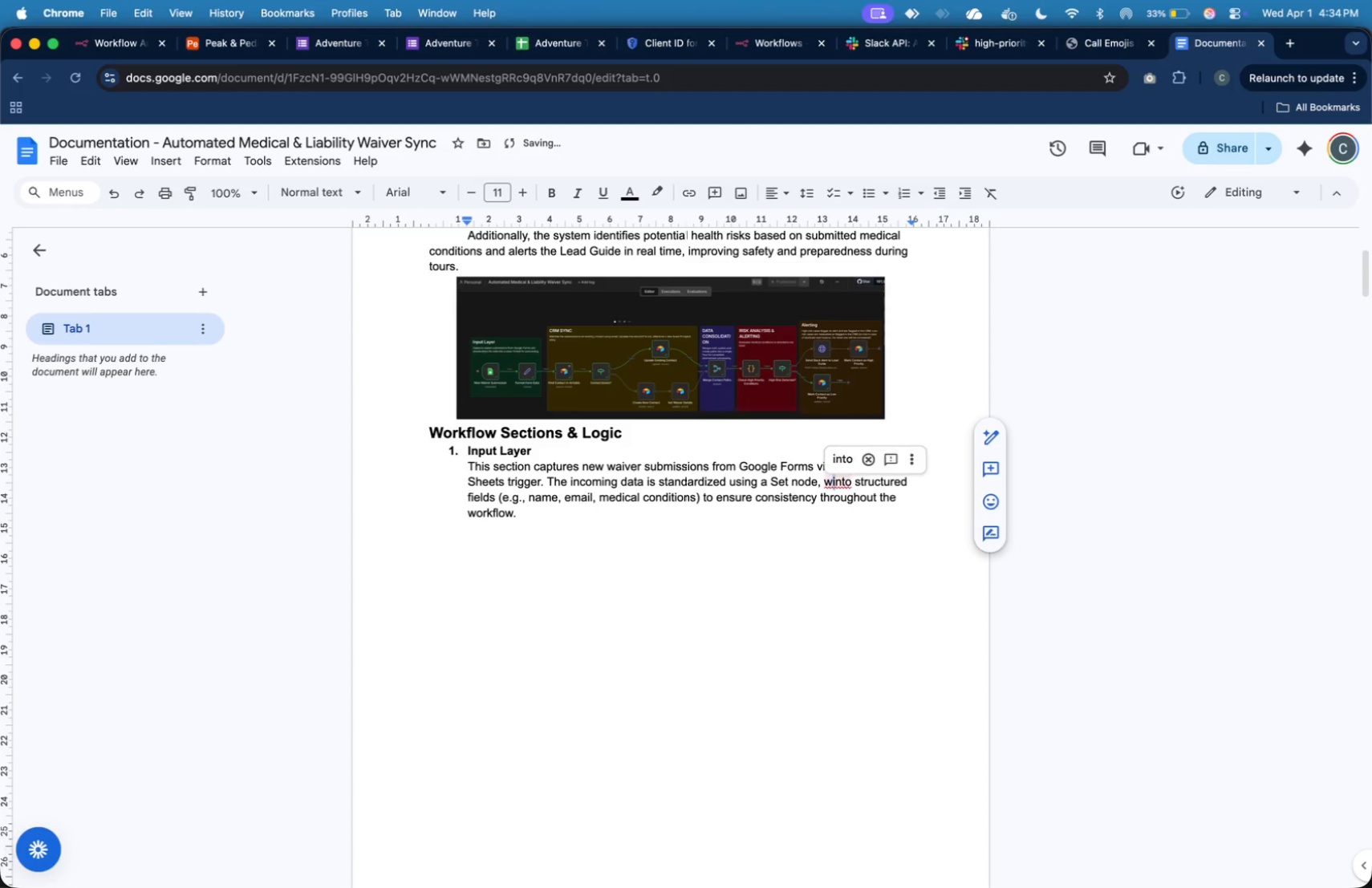 
hold_key(key=ArrowRight, duration=1.5)
 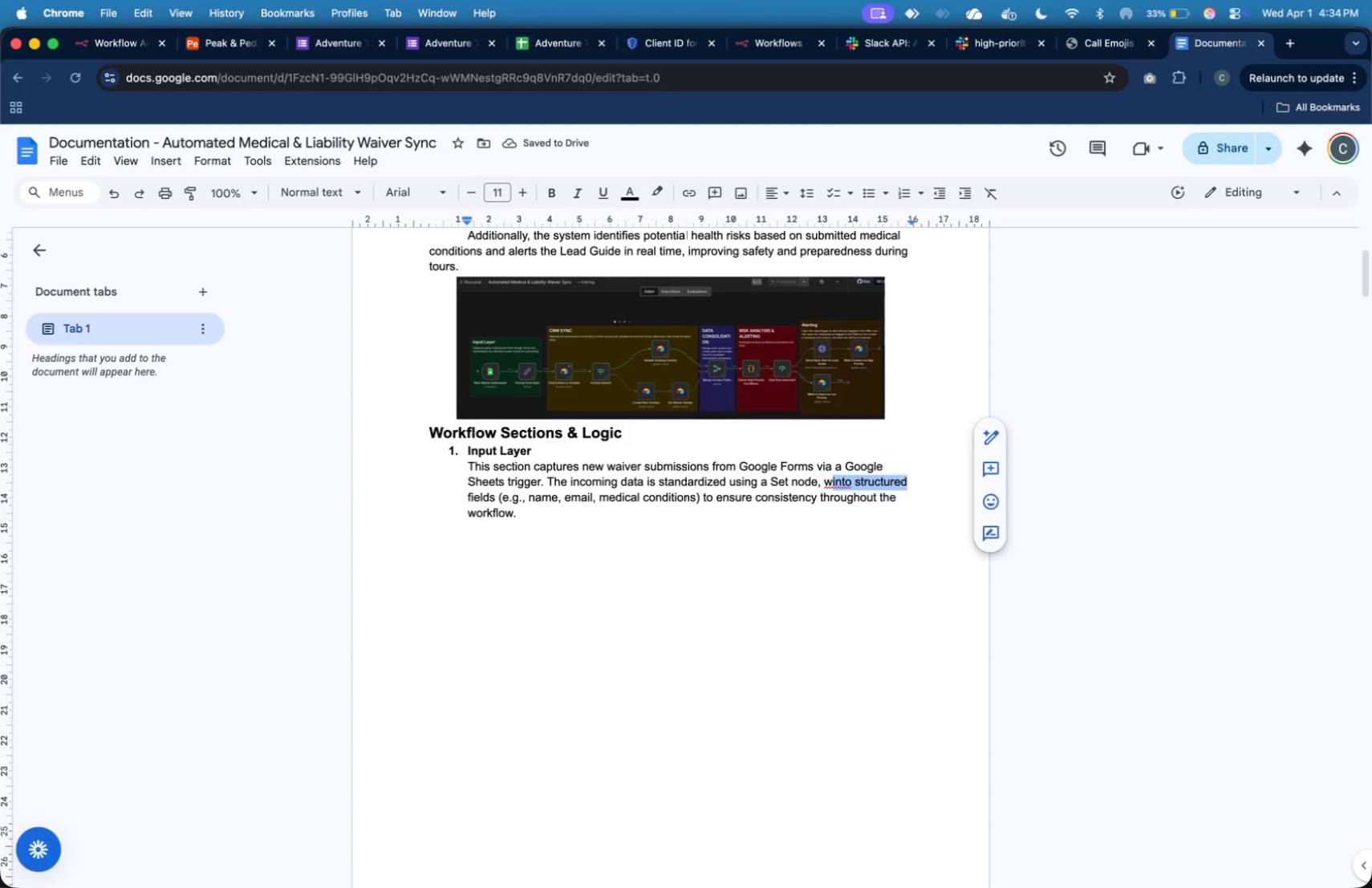 
key(Shift+ArrowRight)
 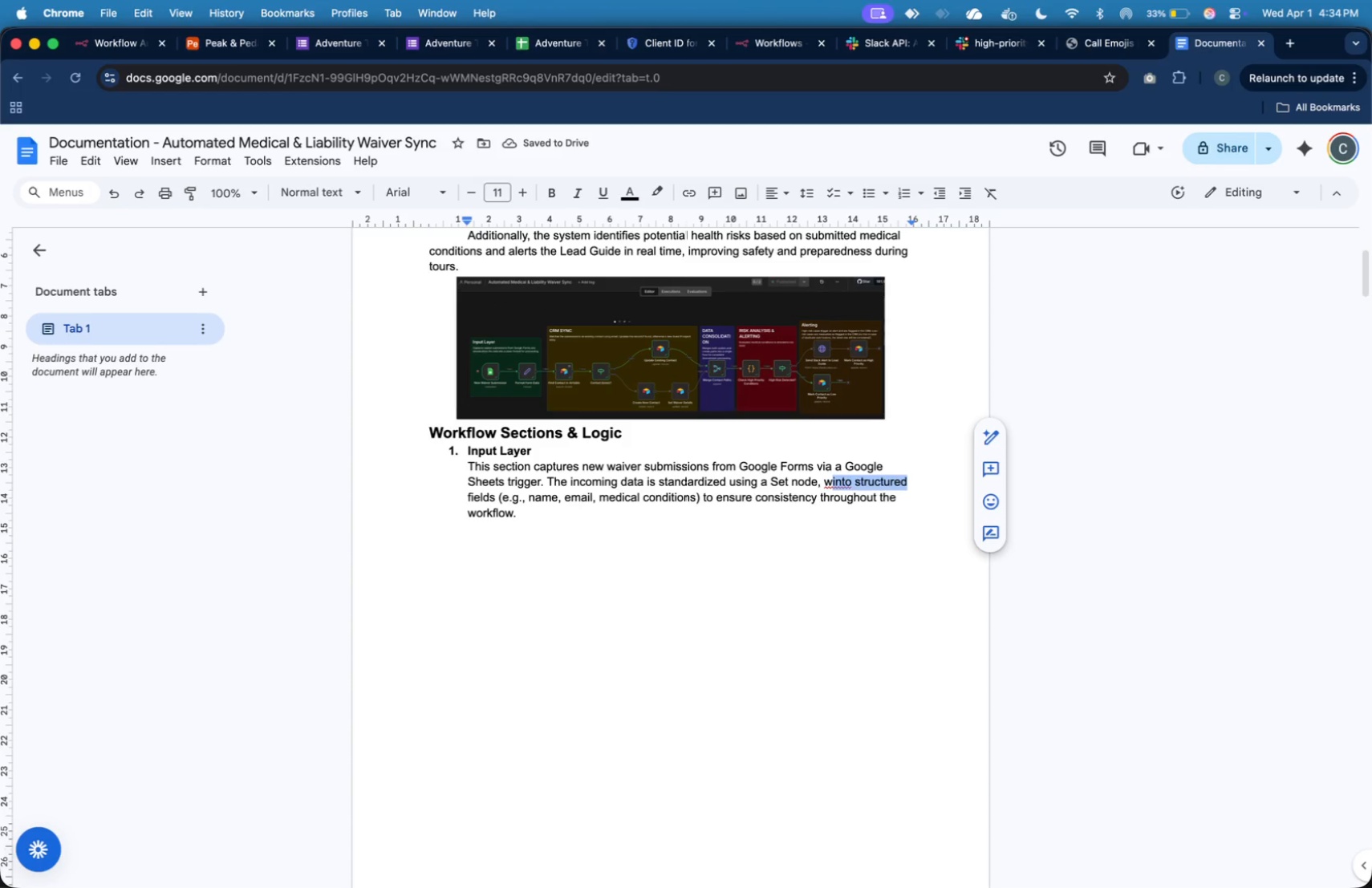 
type(here)
 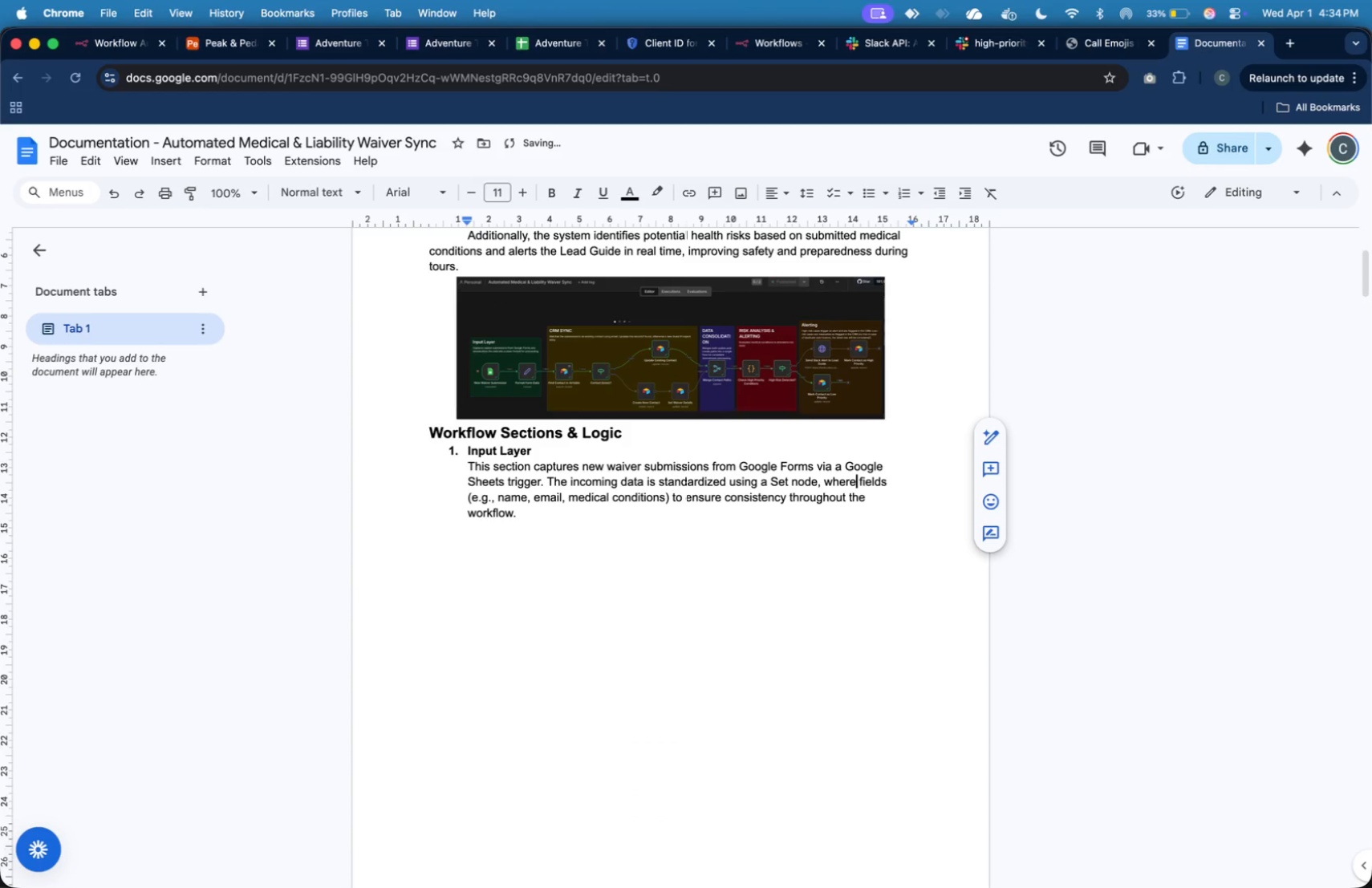 
hold_key(key=ArrowRight, duration=0.91)
 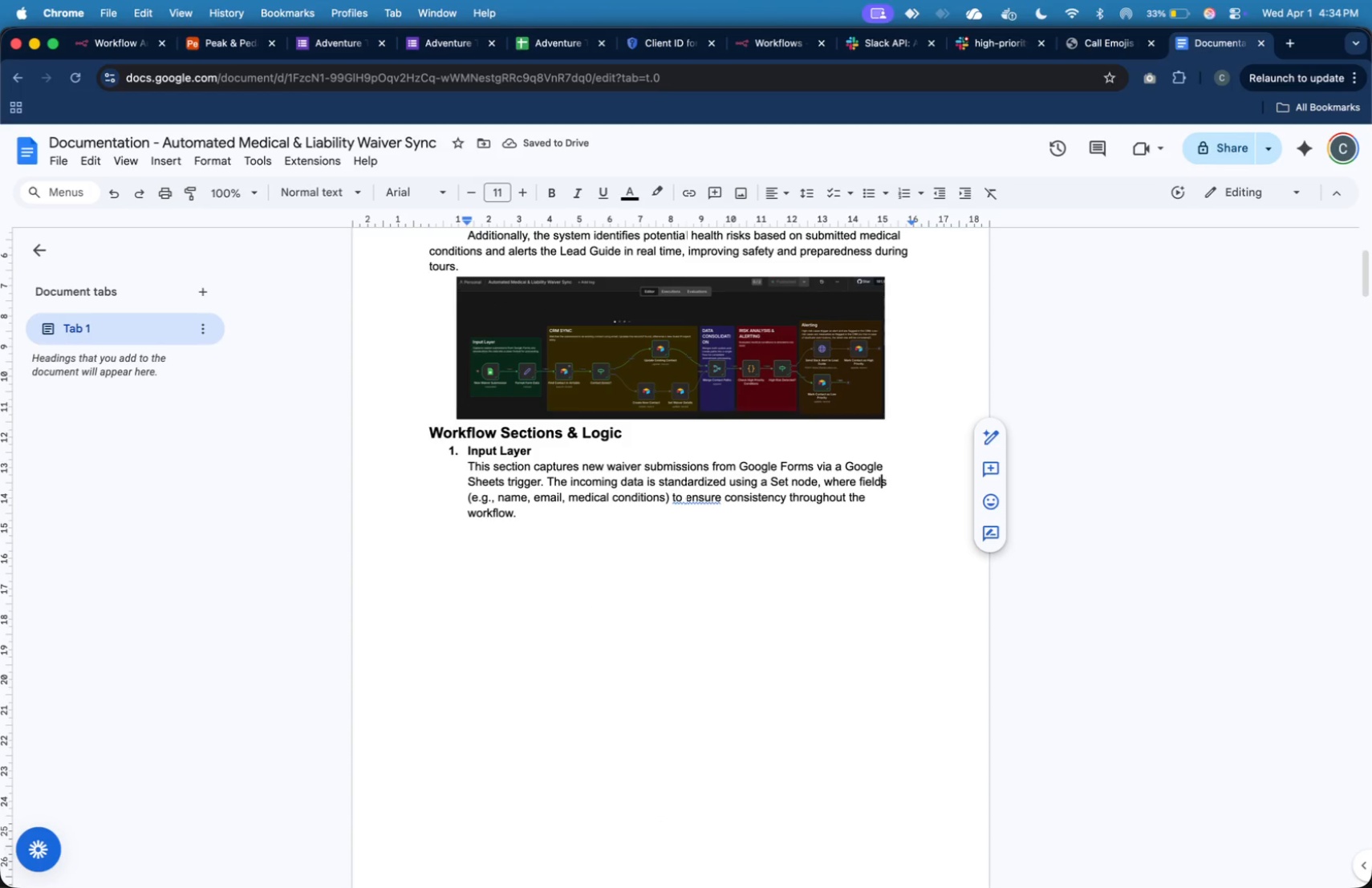 
hold_key(key=ArrowRight, duration=0.69)
 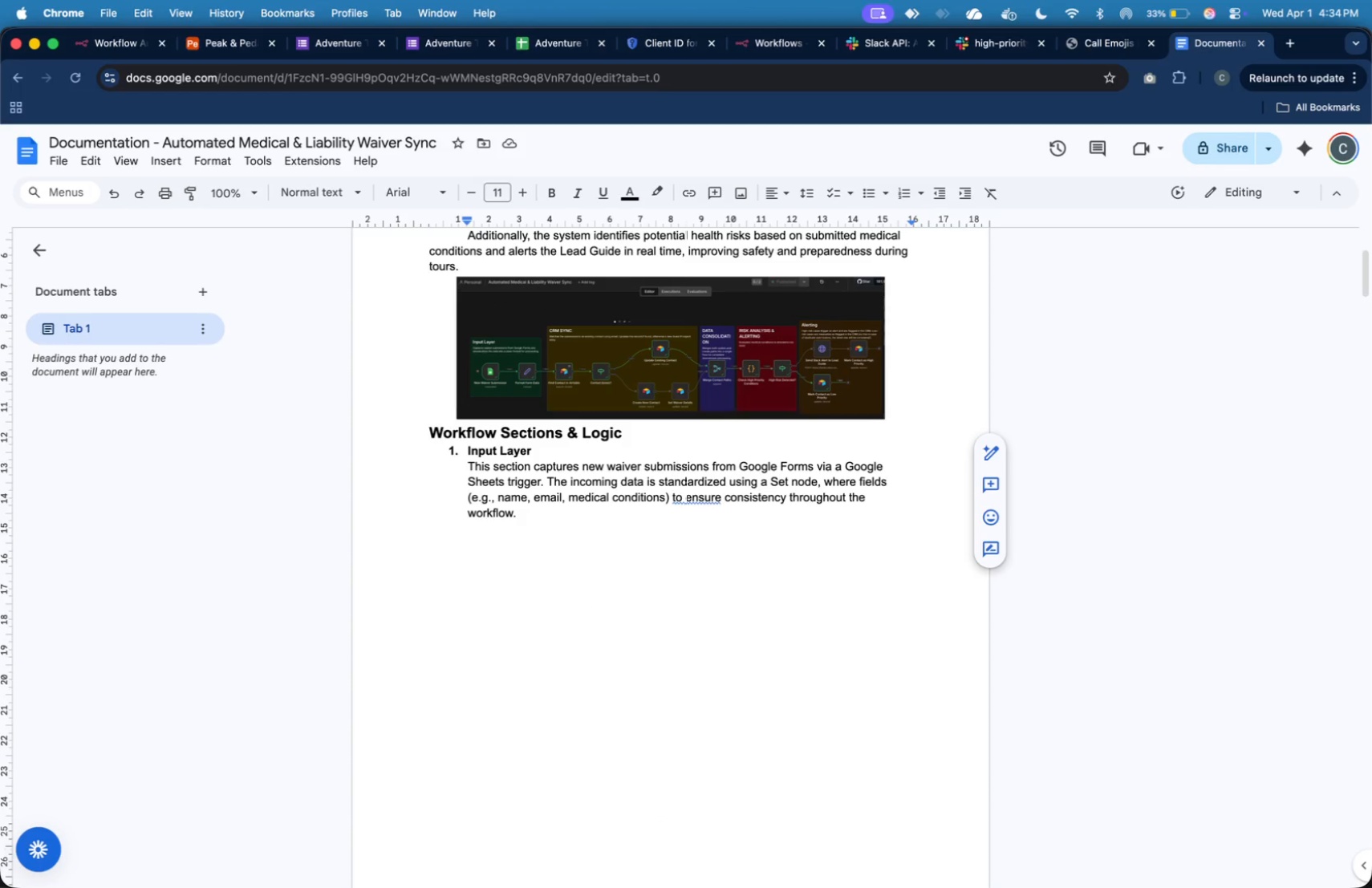 
key(ArrowRight)
 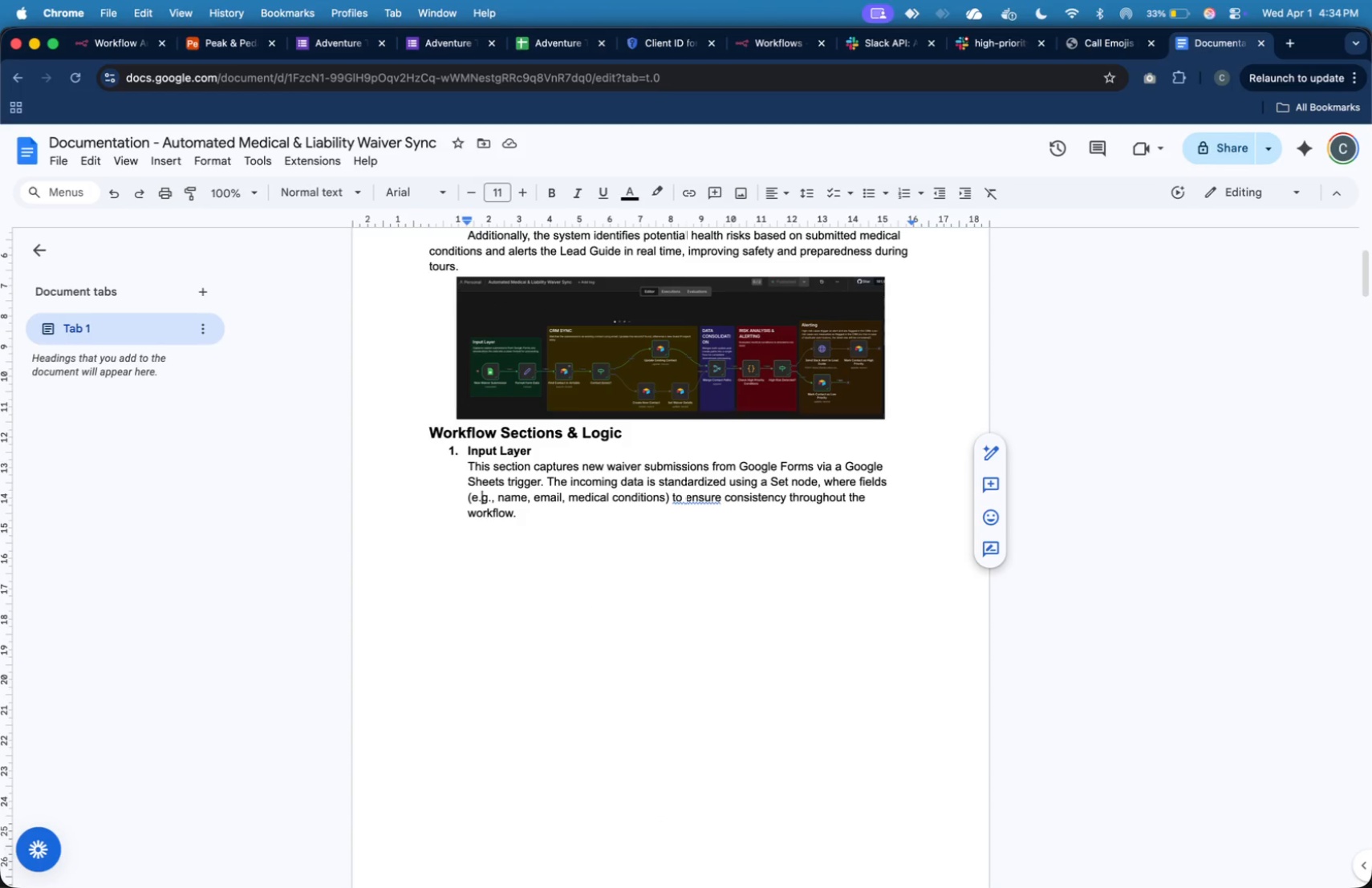 
key(ArrowLeft)
 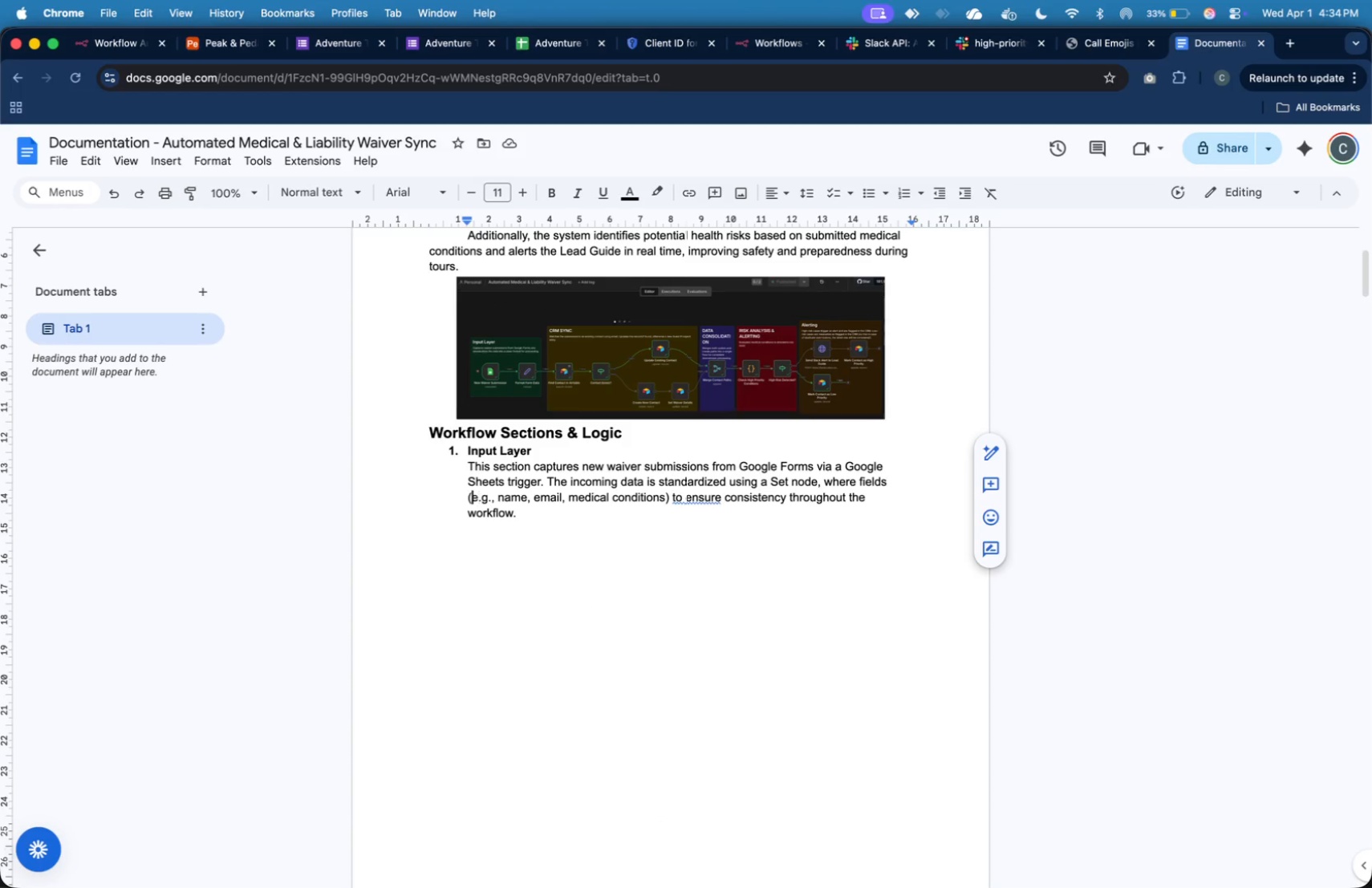 
key(ArrowLeft)
 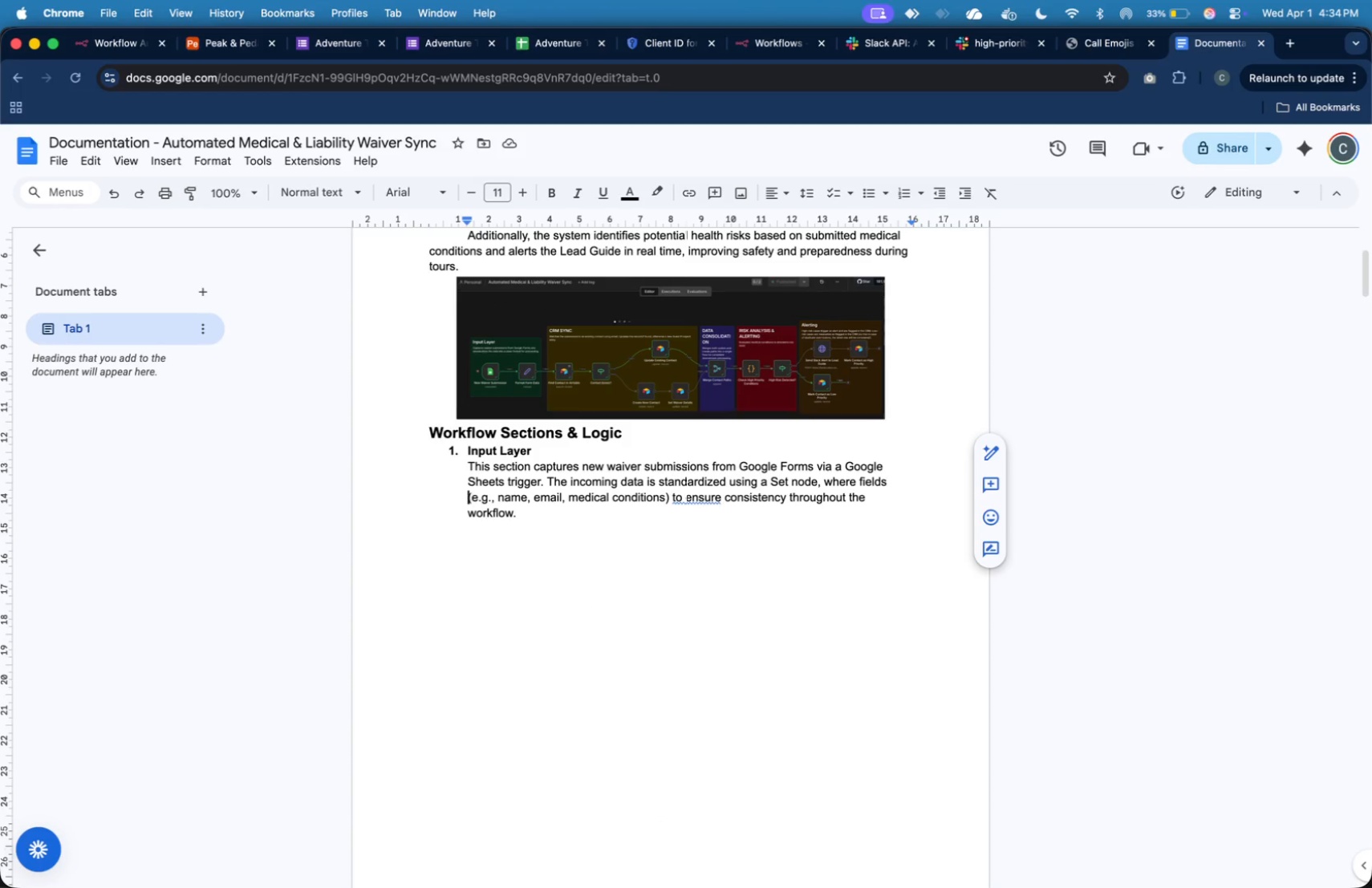 
key(ArrowLeft)
 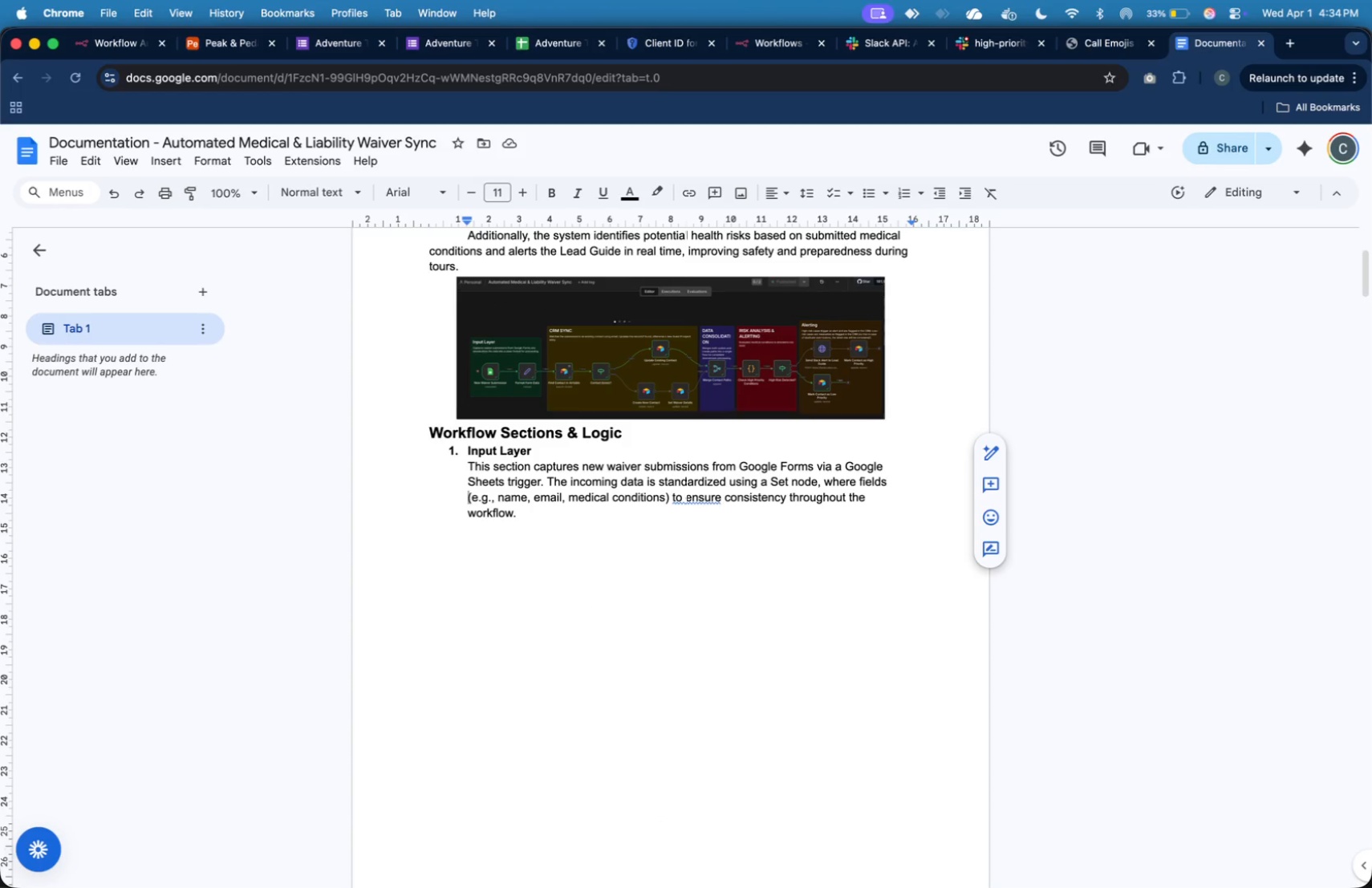 
type(are cleaned and formatted --such )
 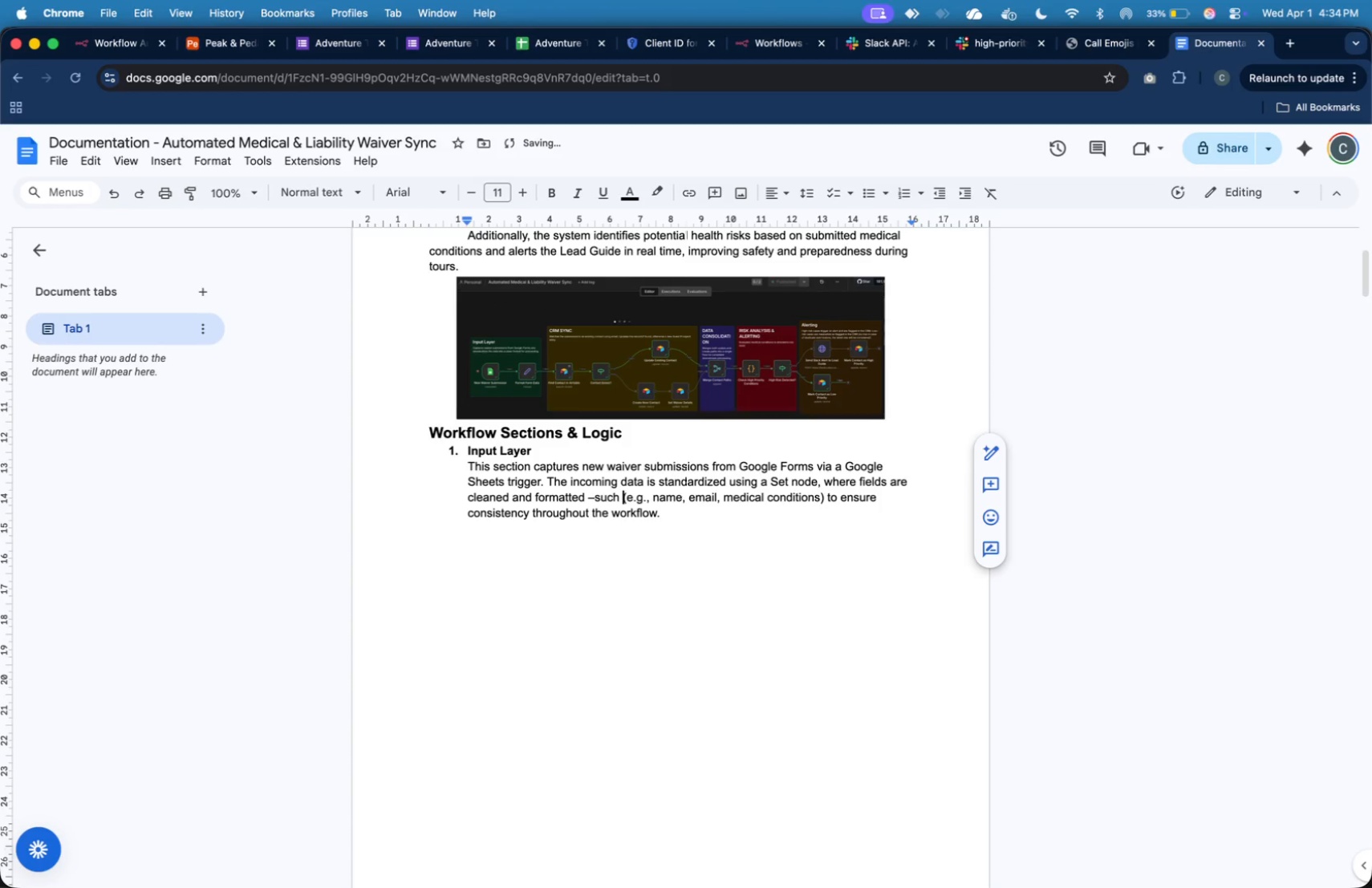 
key(ArrowLeft)
 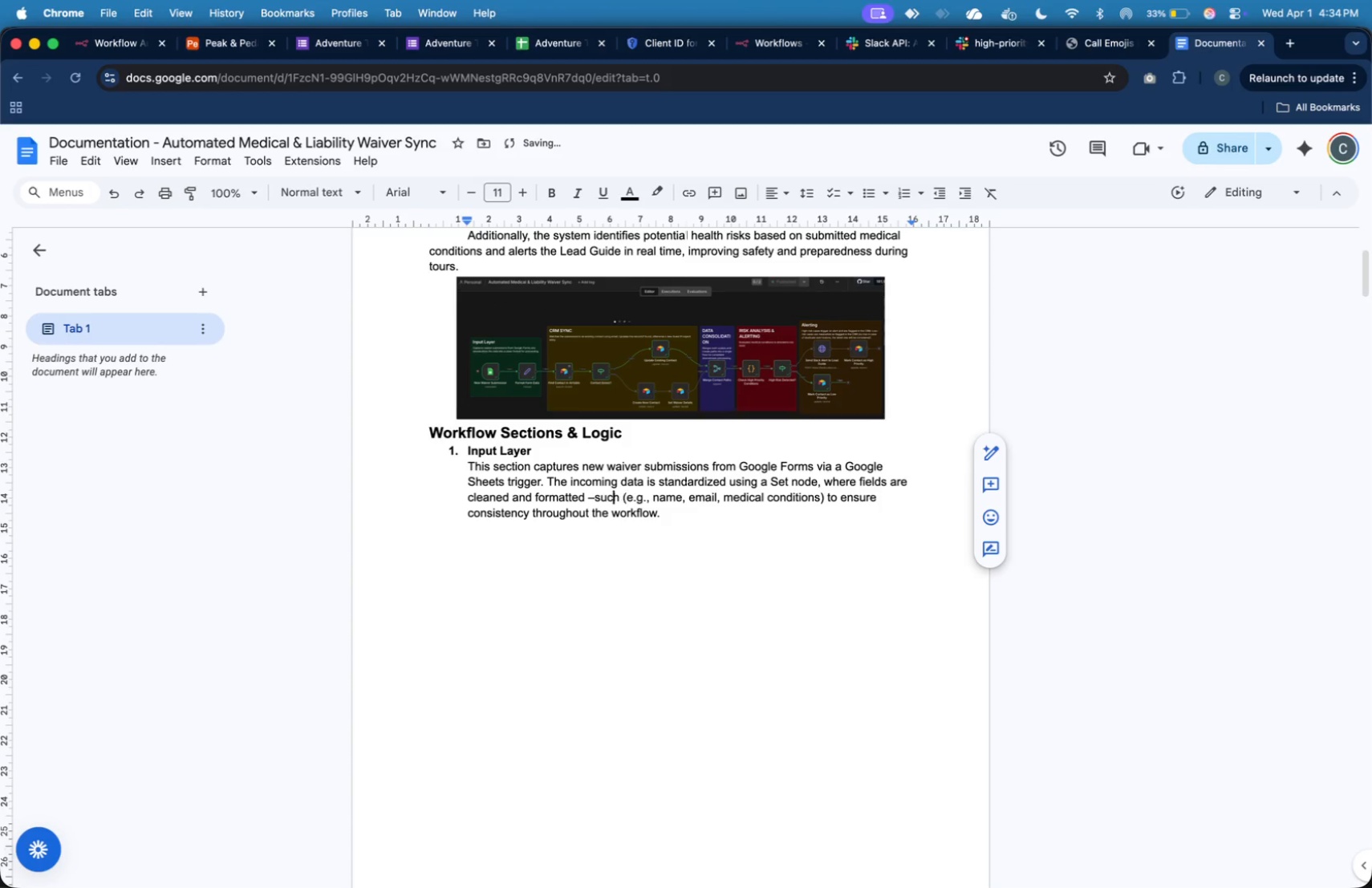 
key(ArrowLeft)
 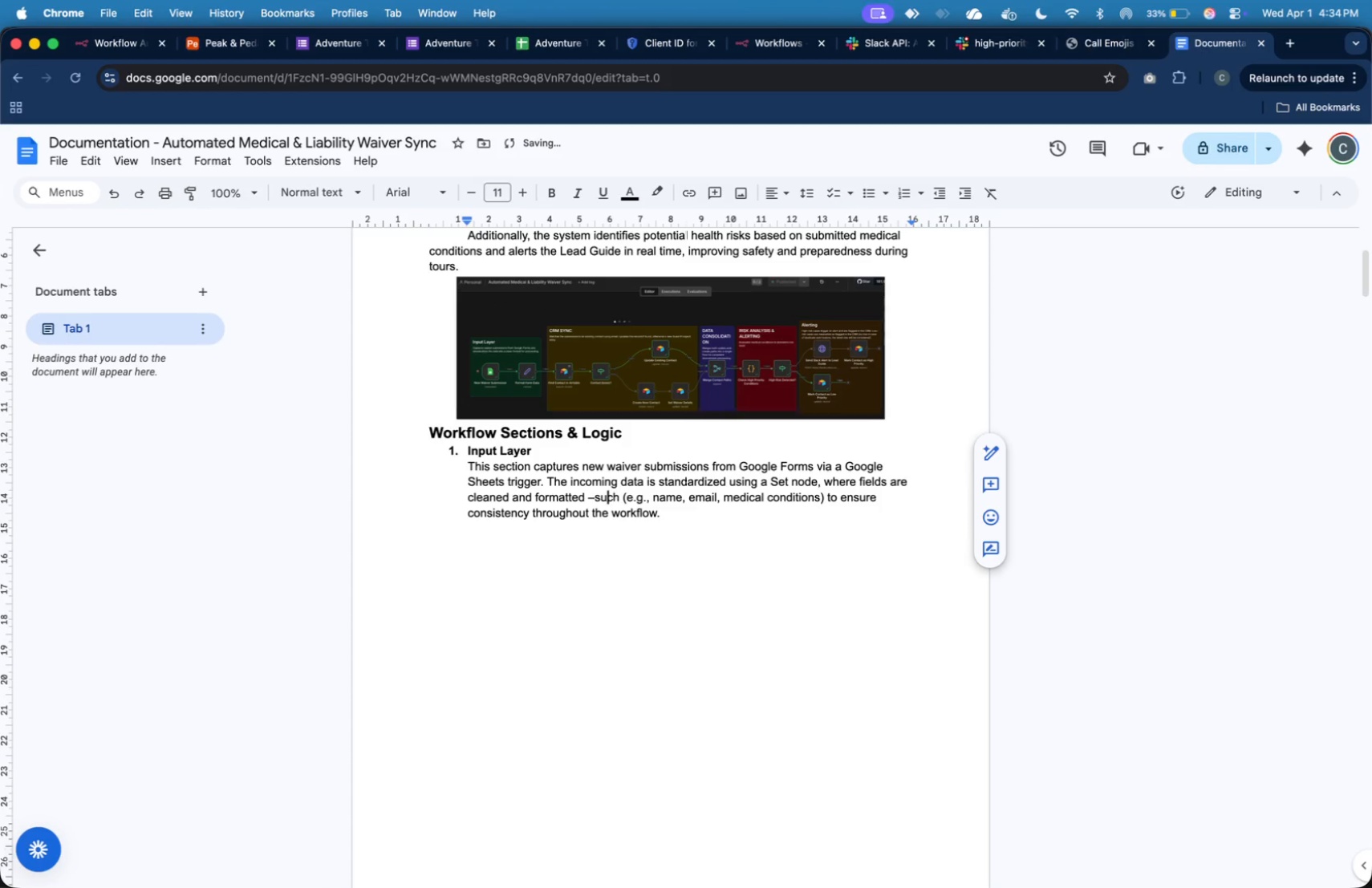 
key(ArrowLeft)
 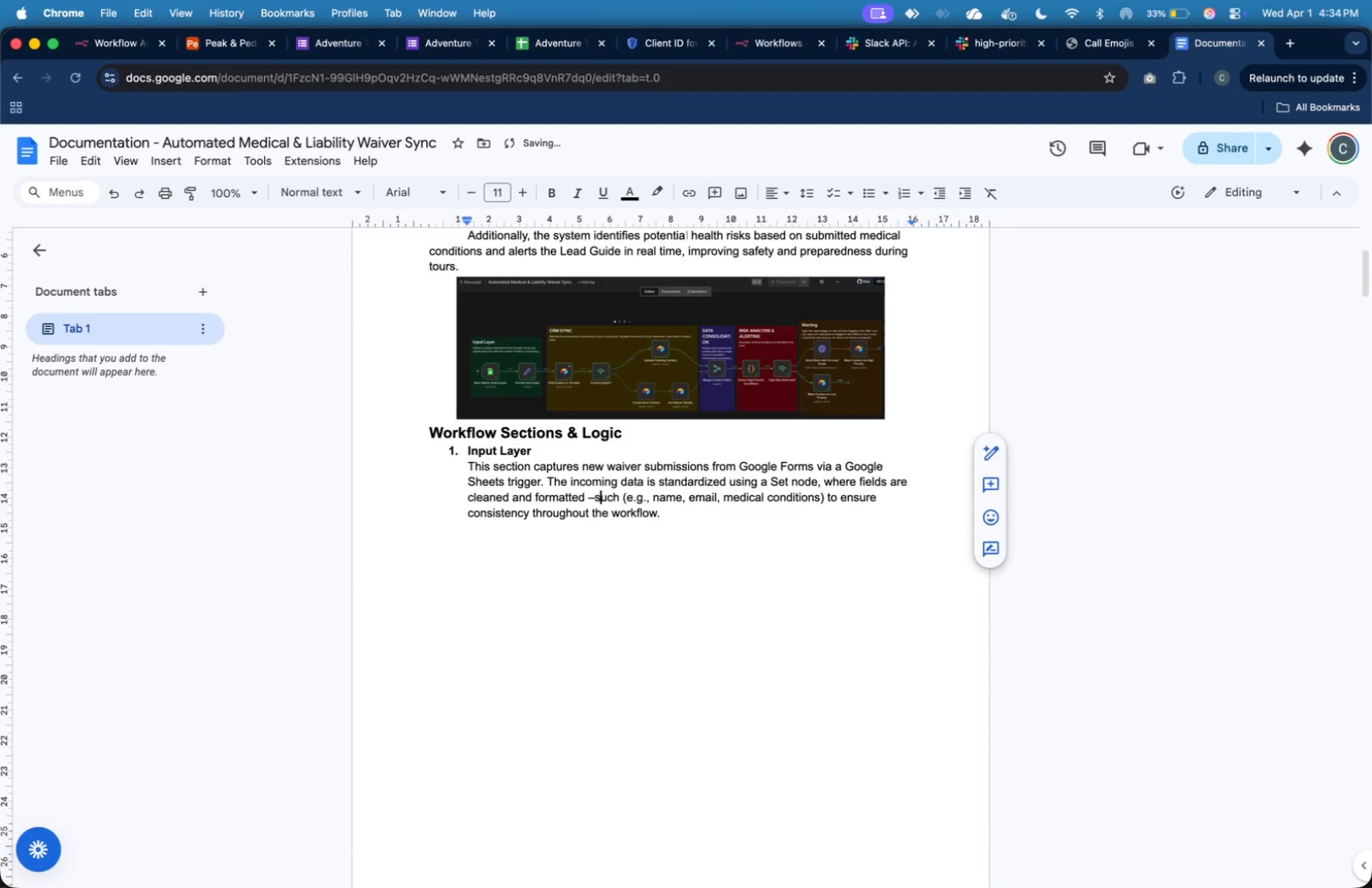 
key(ArrowLeft)
 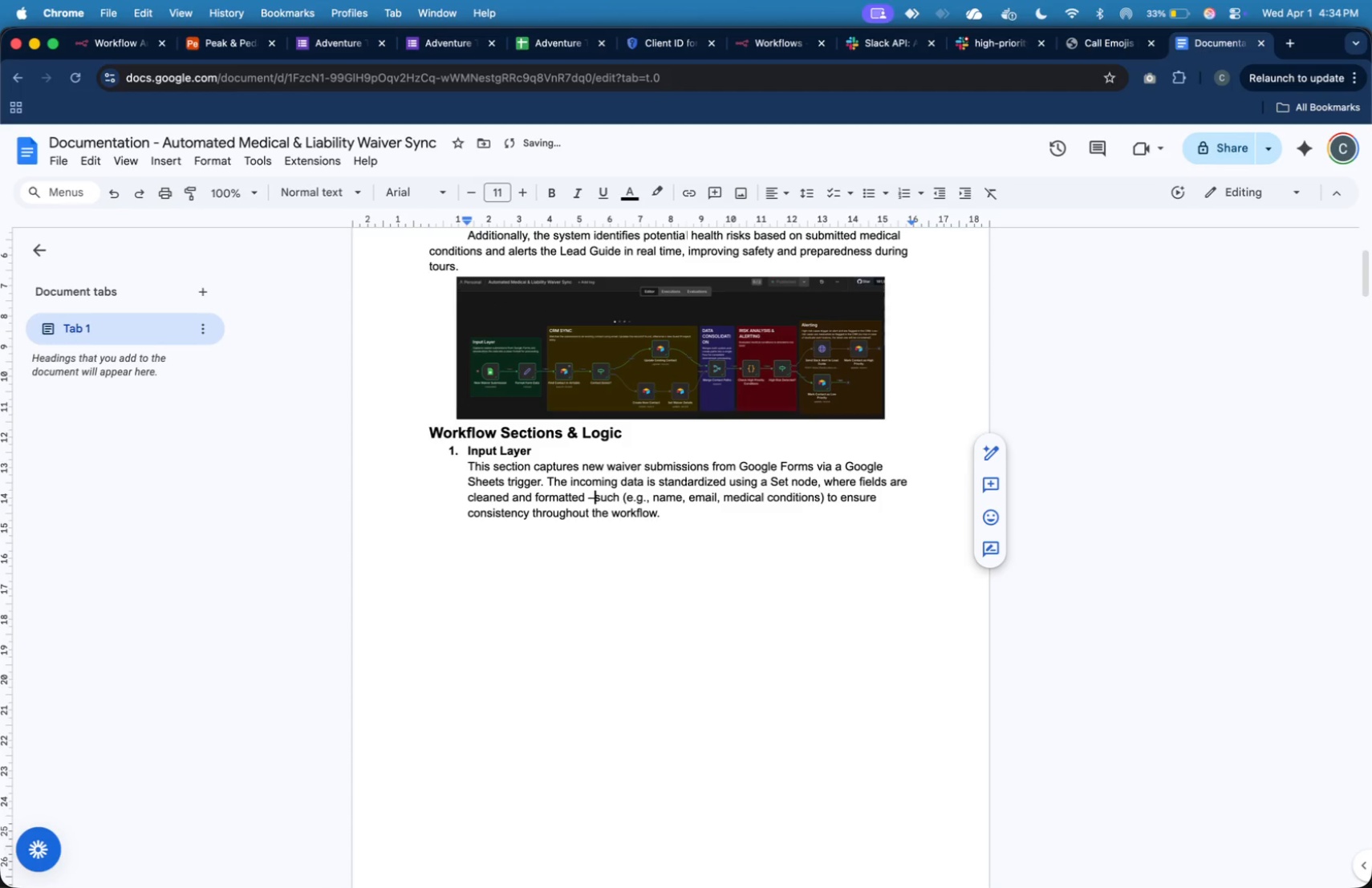 
key(ArrowLeft)
 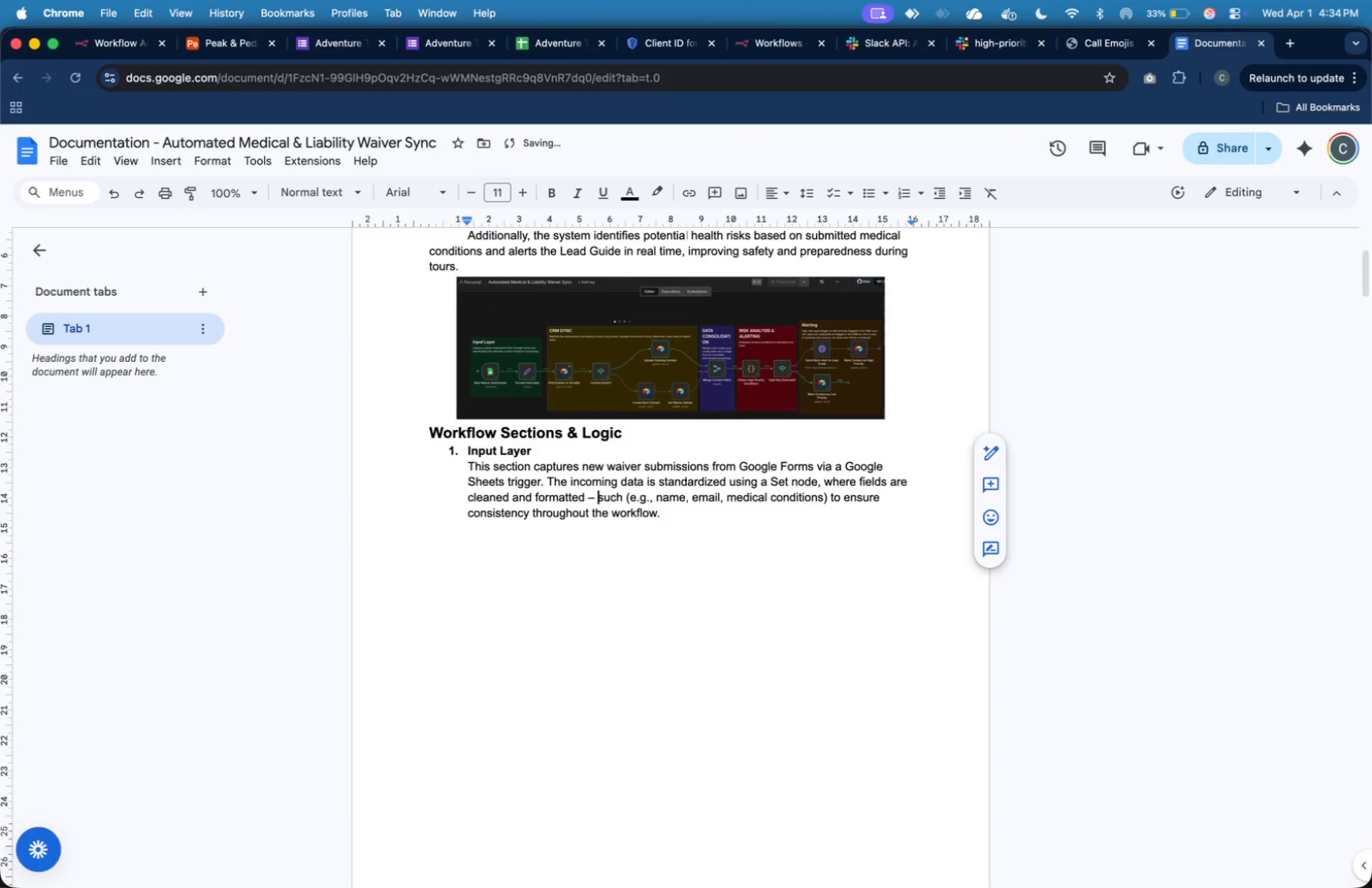 
key(Space)
 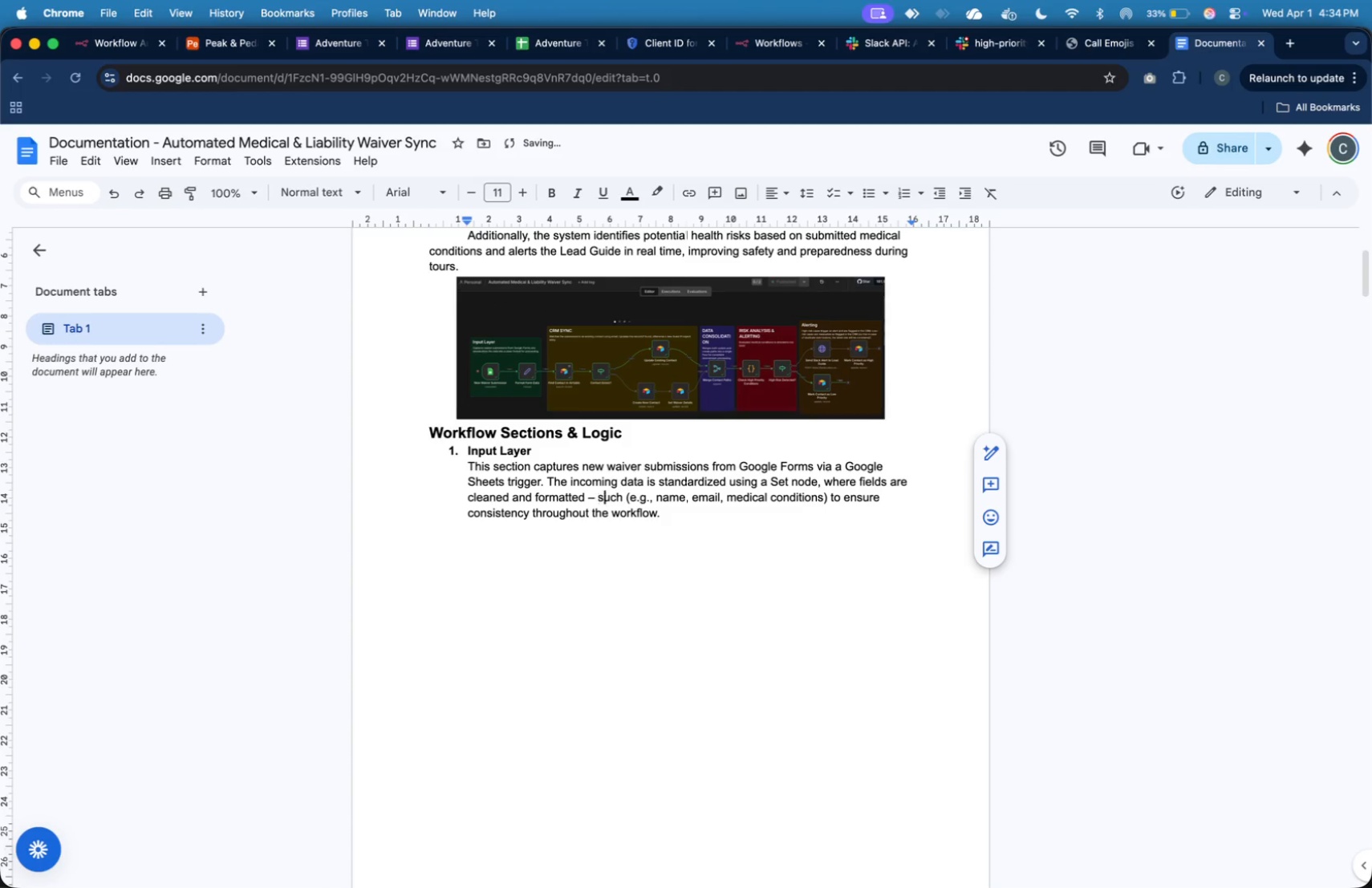 
key(ArrowRight)
 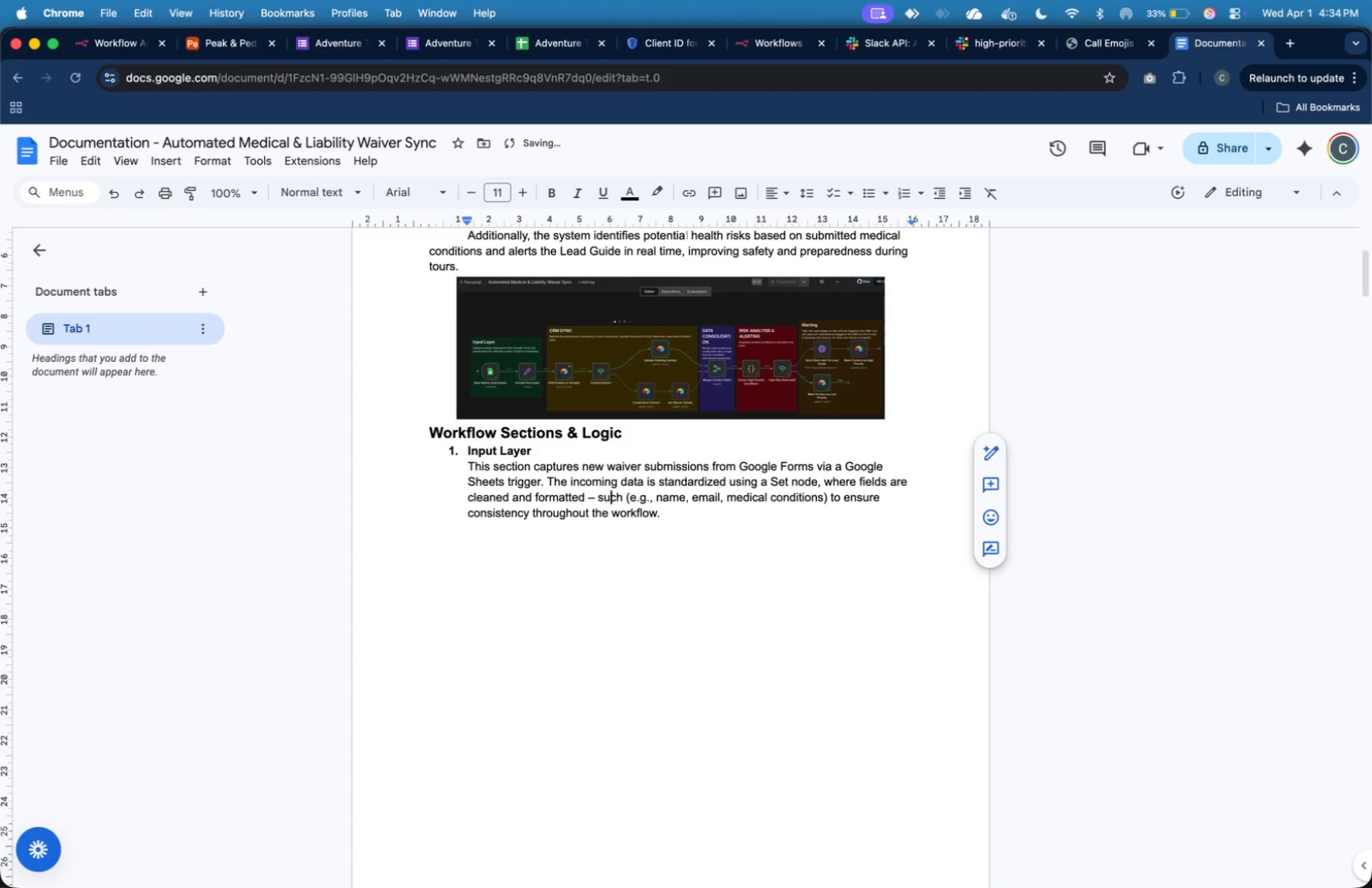 
key(ArrowRight)
 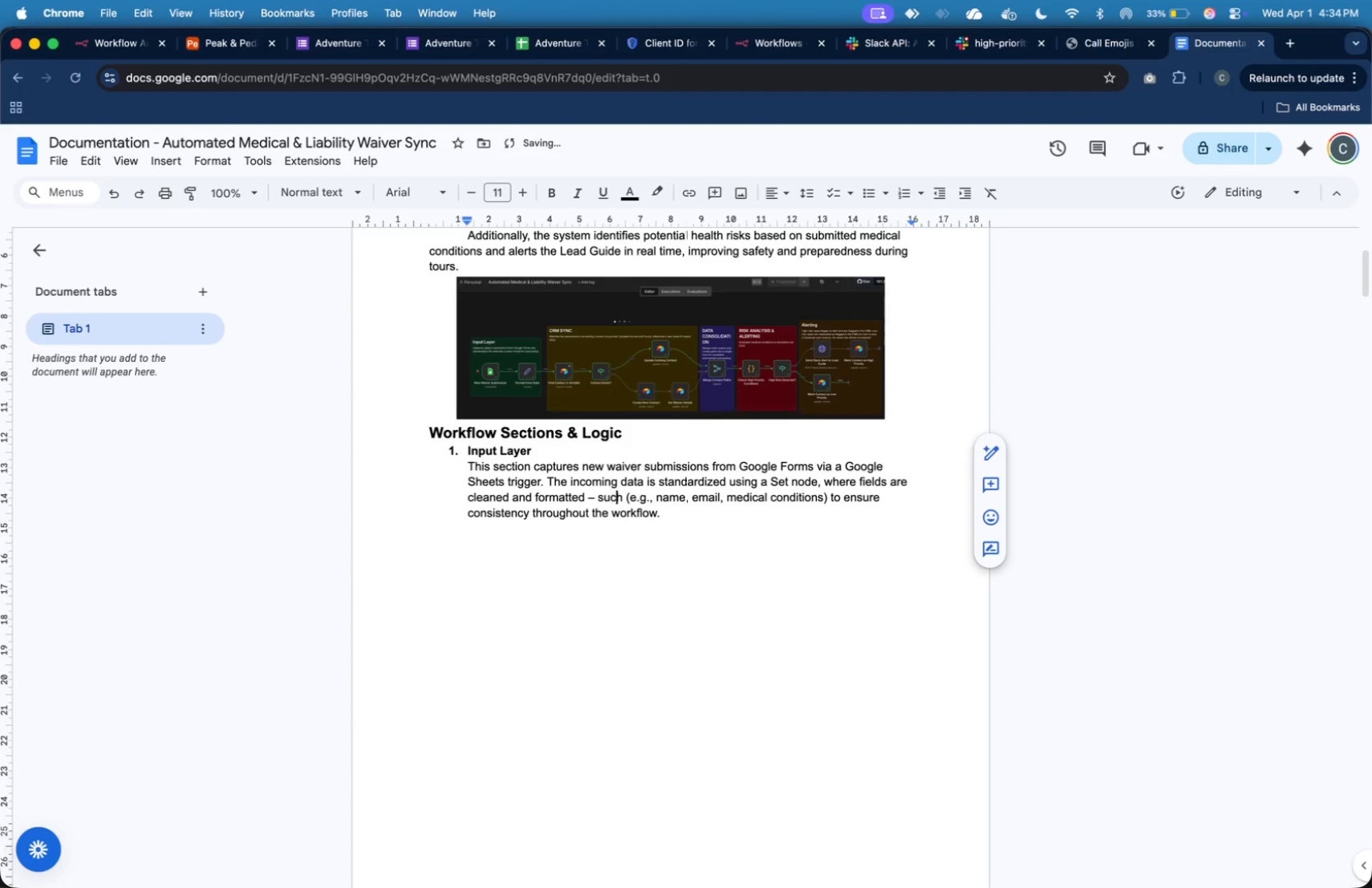 
key(ArrowRight)
 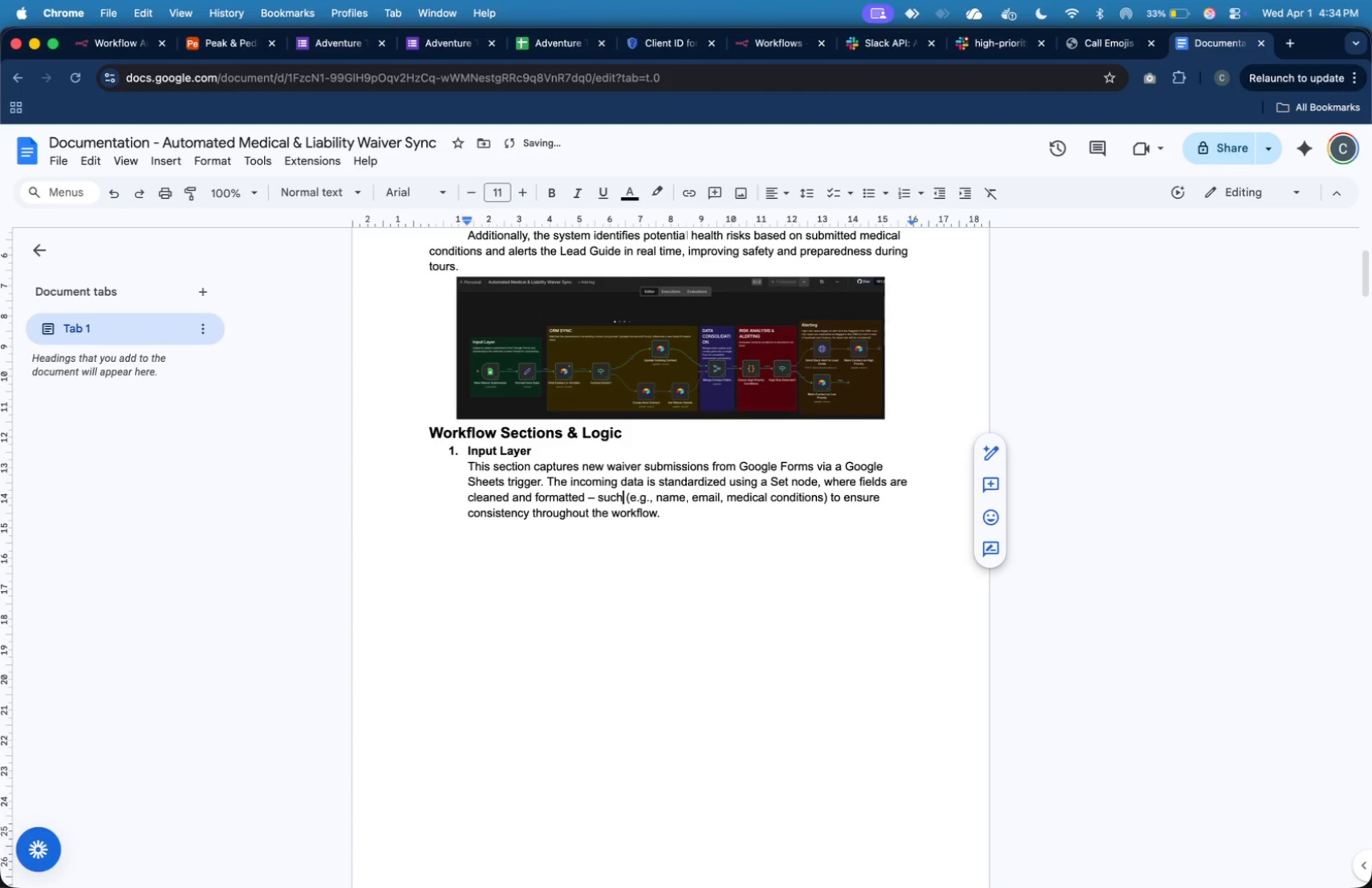 
key(ArrowRight)
 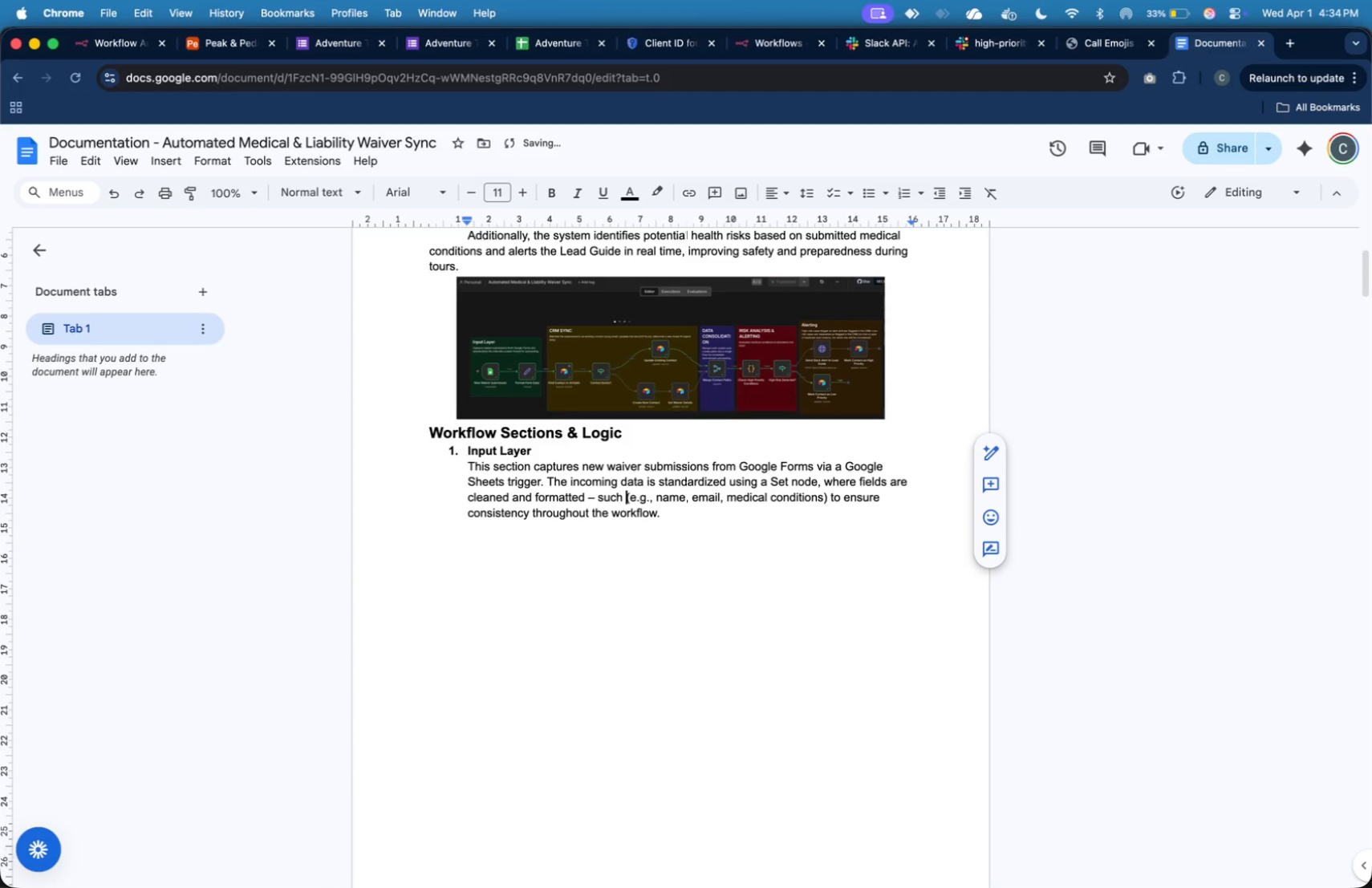 
key(ArrowRight)
 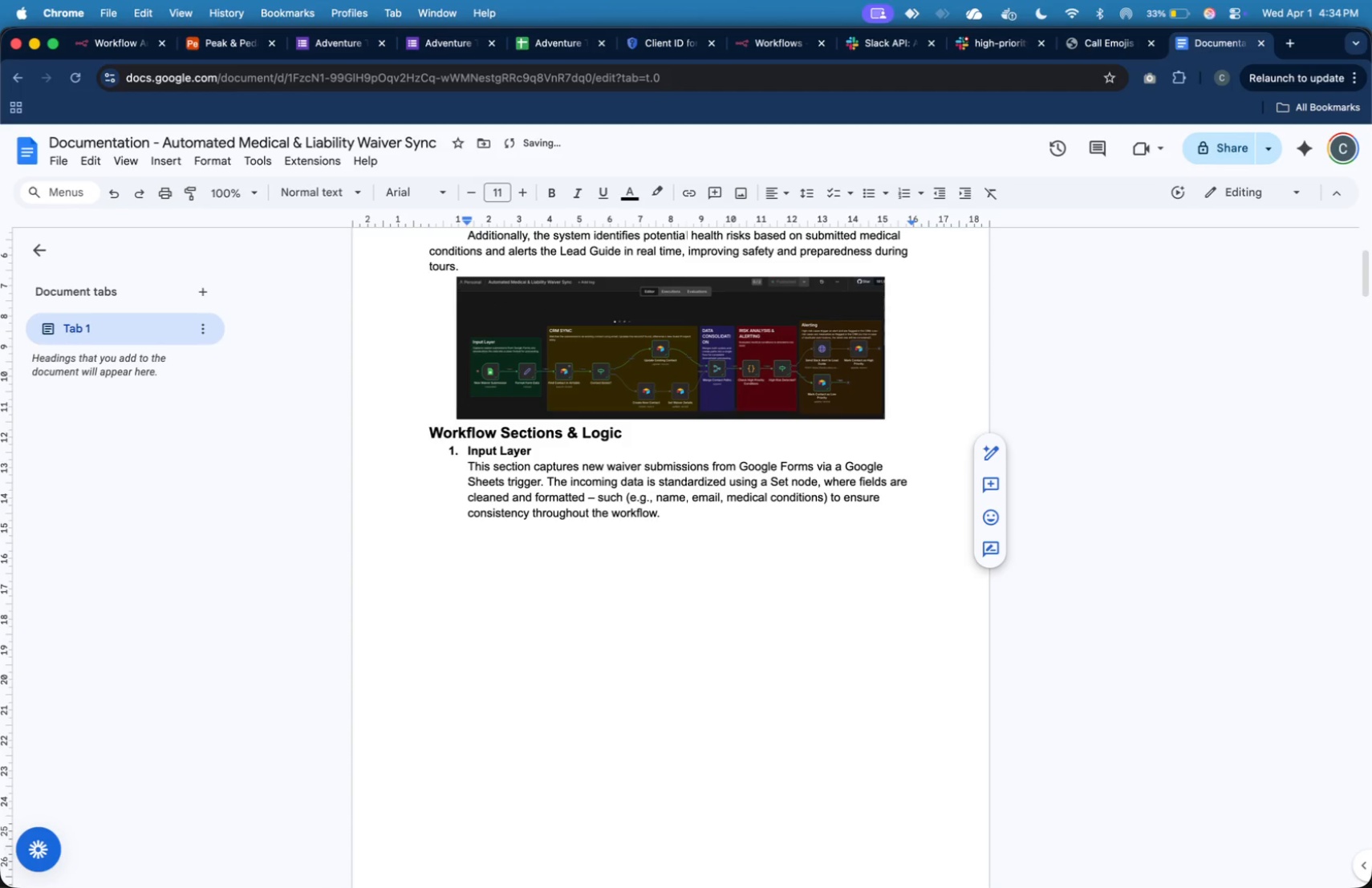 
type(as lowercasing and trimming email values and normalizing text inputs -- )
 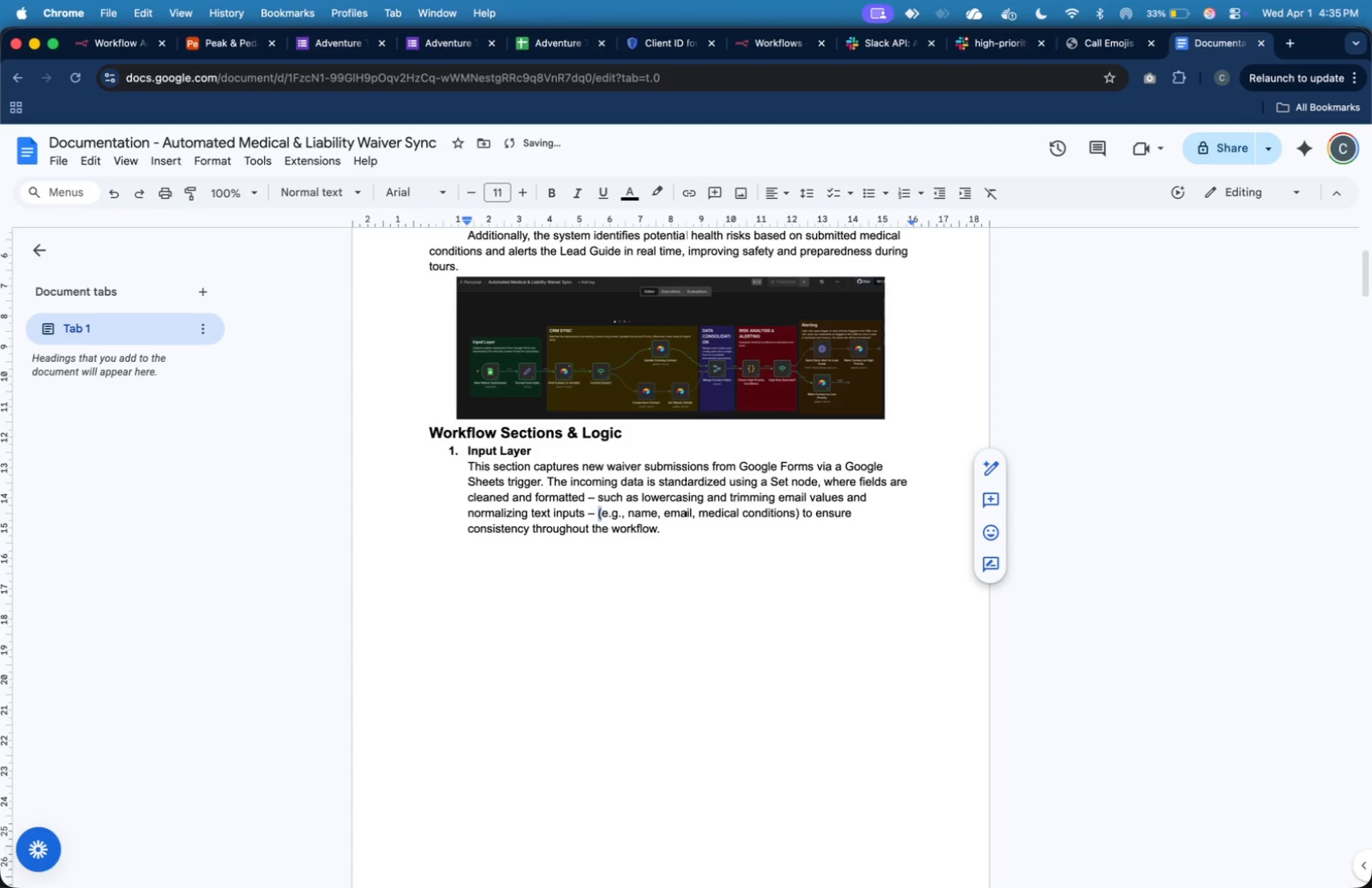 
hold_key(key=ArrowRight, duration=1.5)
 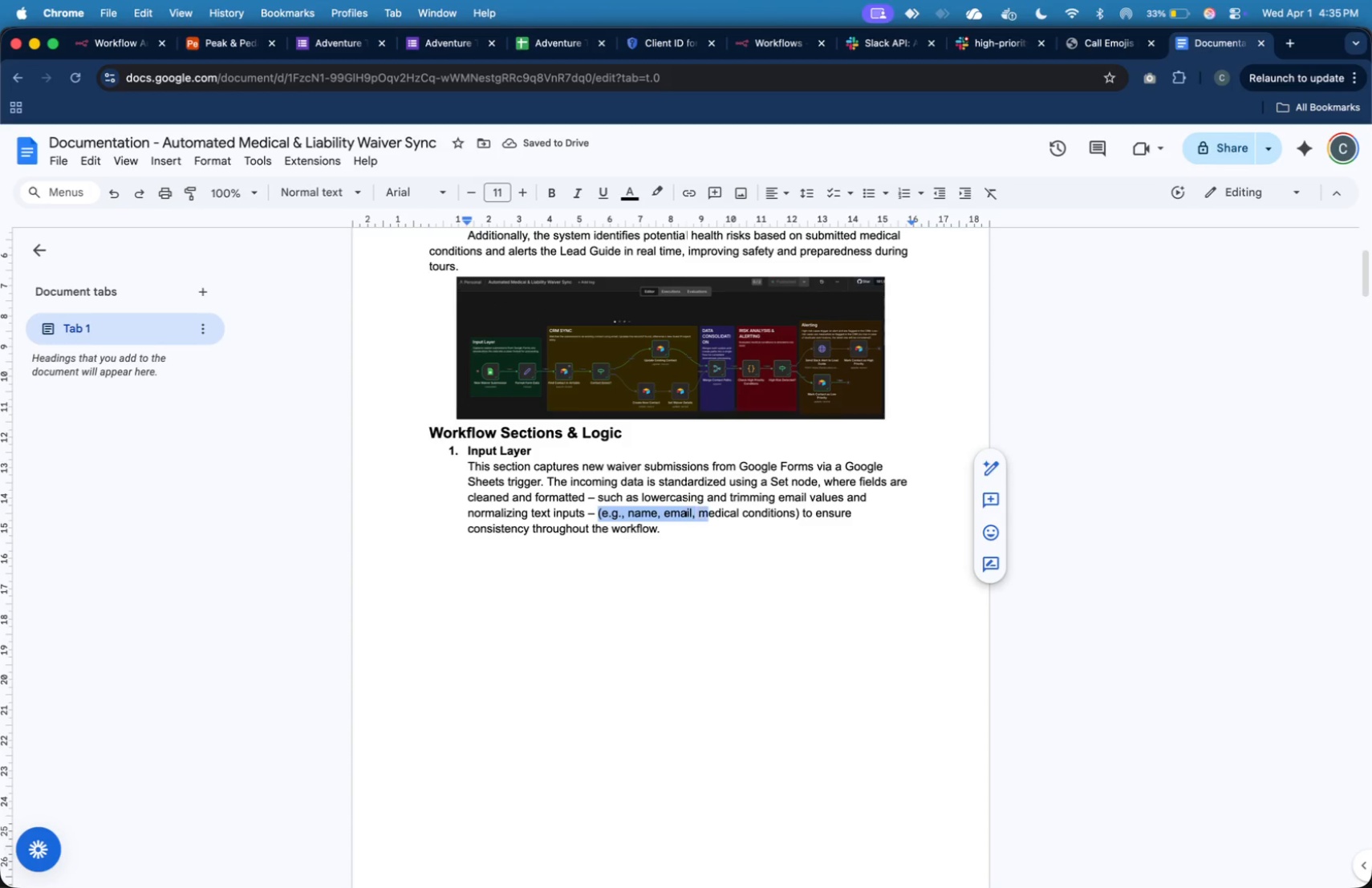 
hold_key(key=ArrowRight, duration=1.5)
 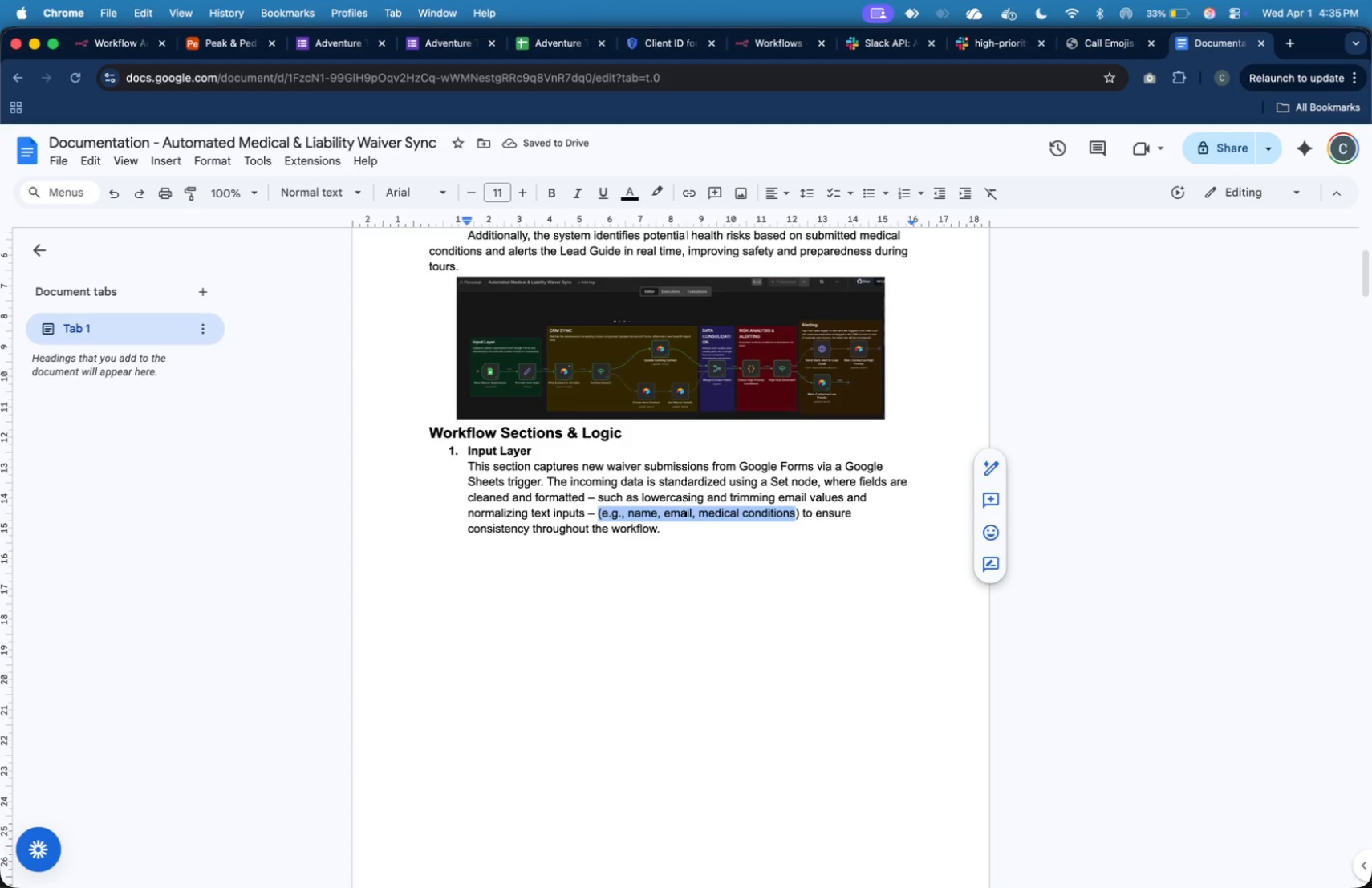 
hold_key(key=ArrowRight, duration=0.43)
 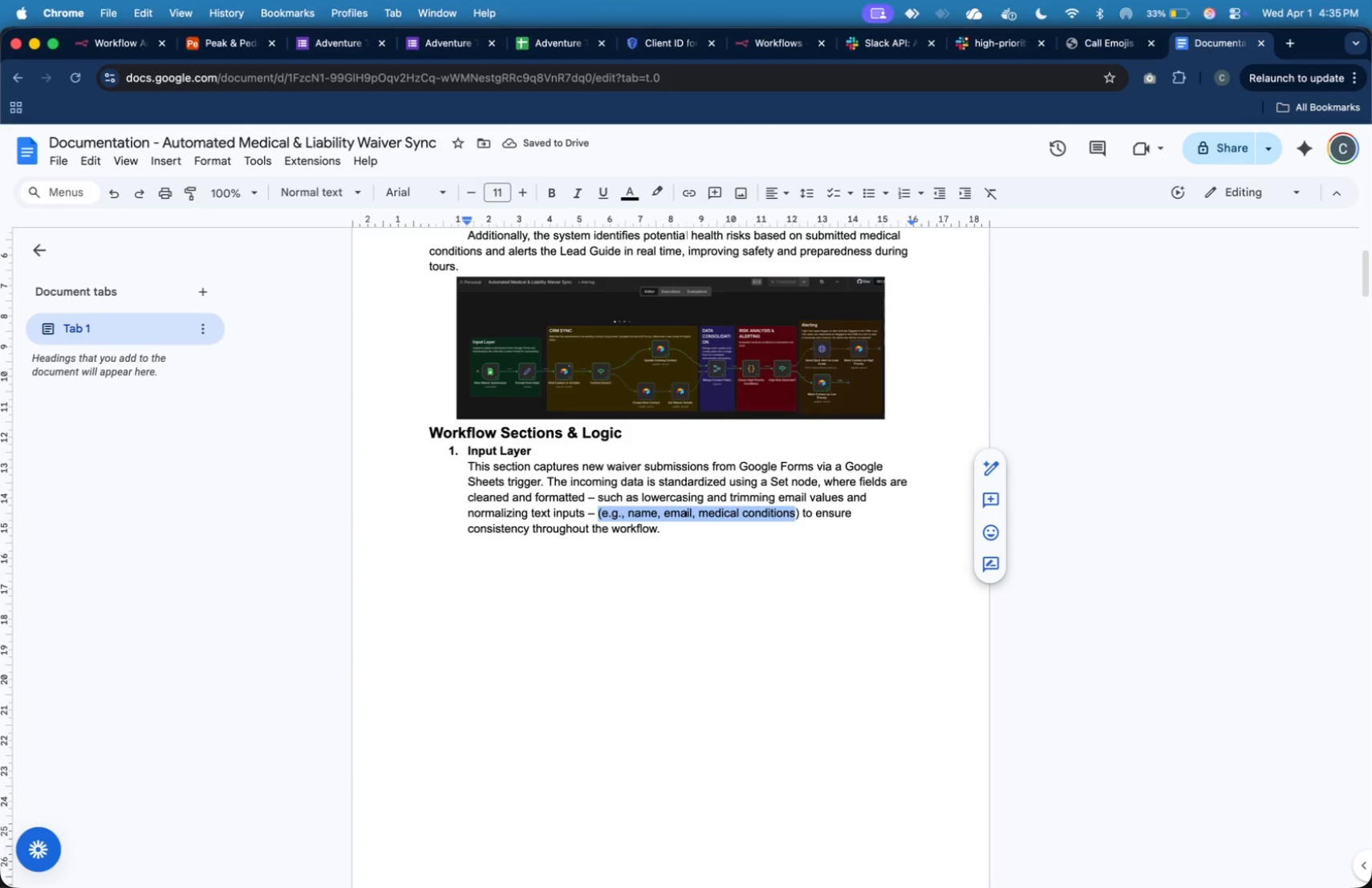 
key(Shift+ArrowRight)
 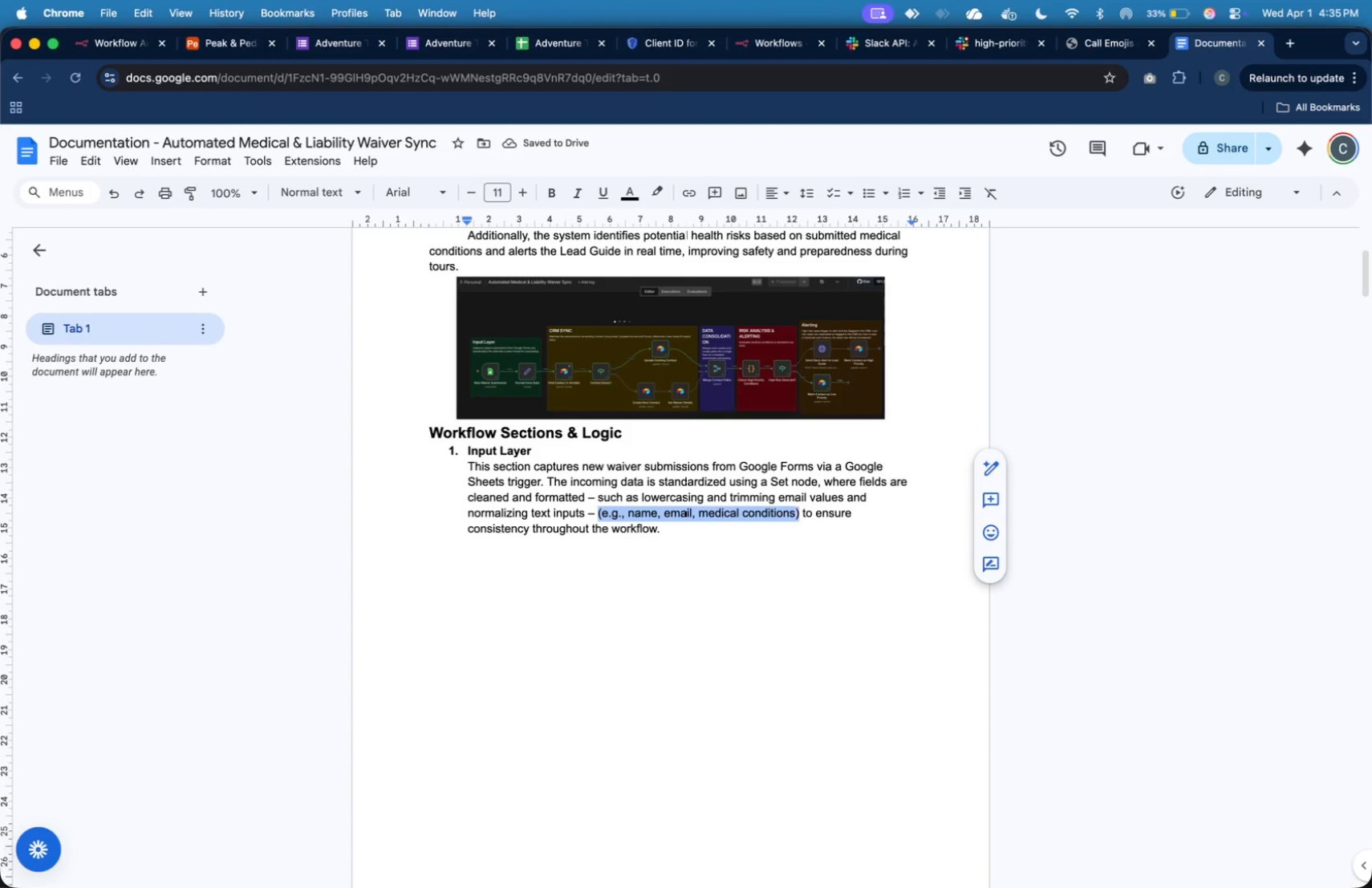 
key(Shift+ArrowRight)
 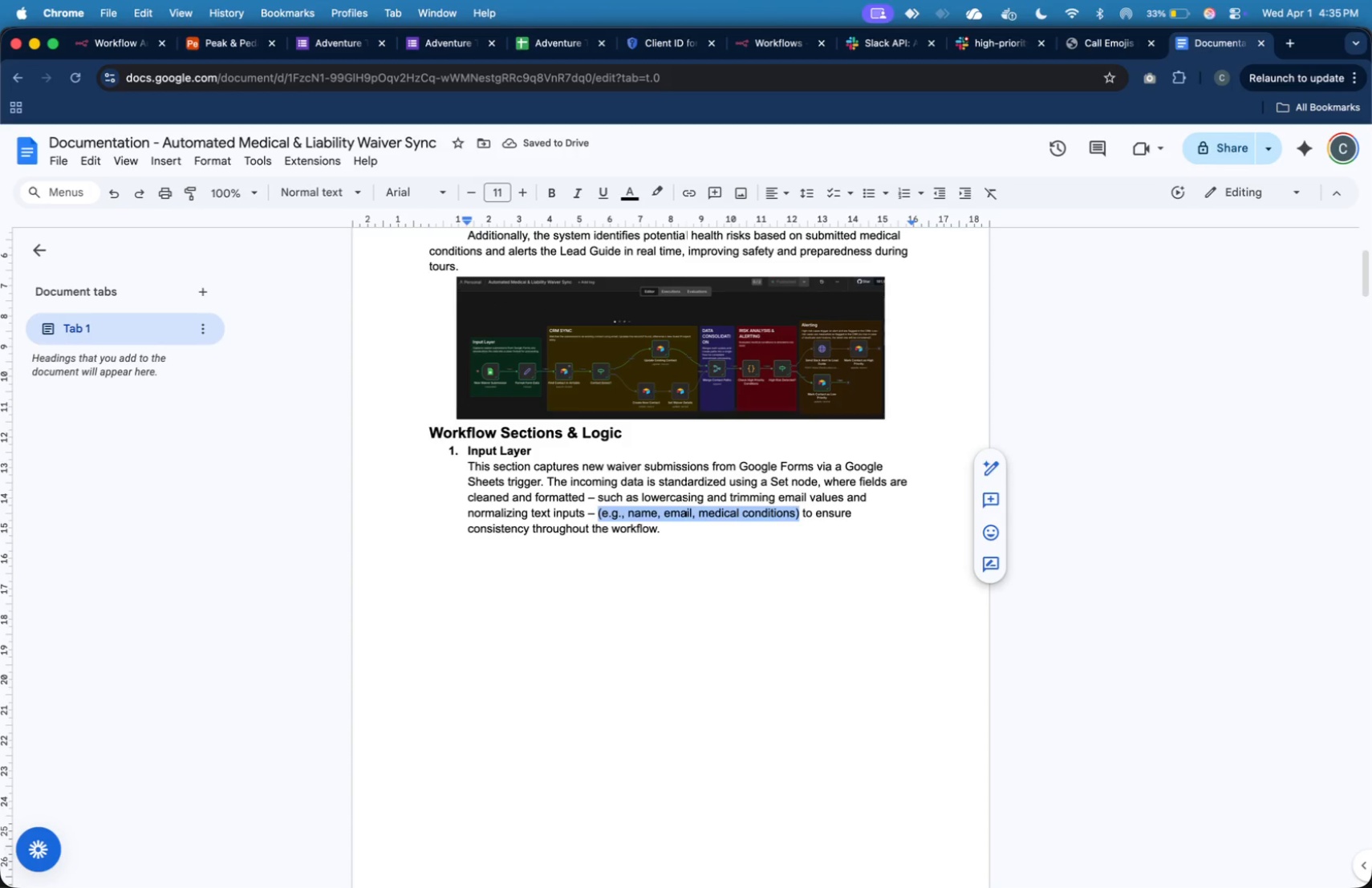 
key(Backspace)
 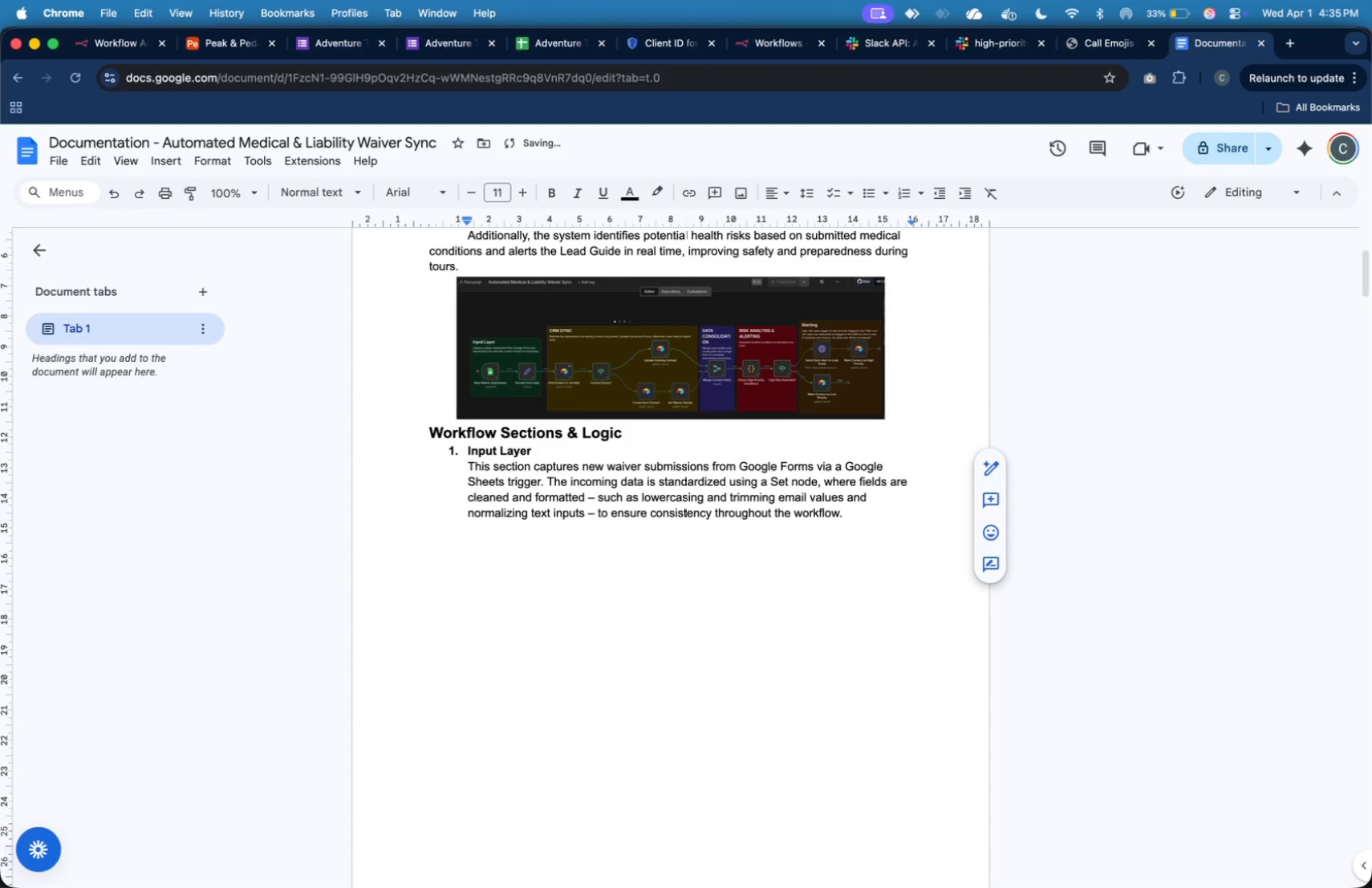 
hold_key(key=ArrowRight, duration=1.5)
 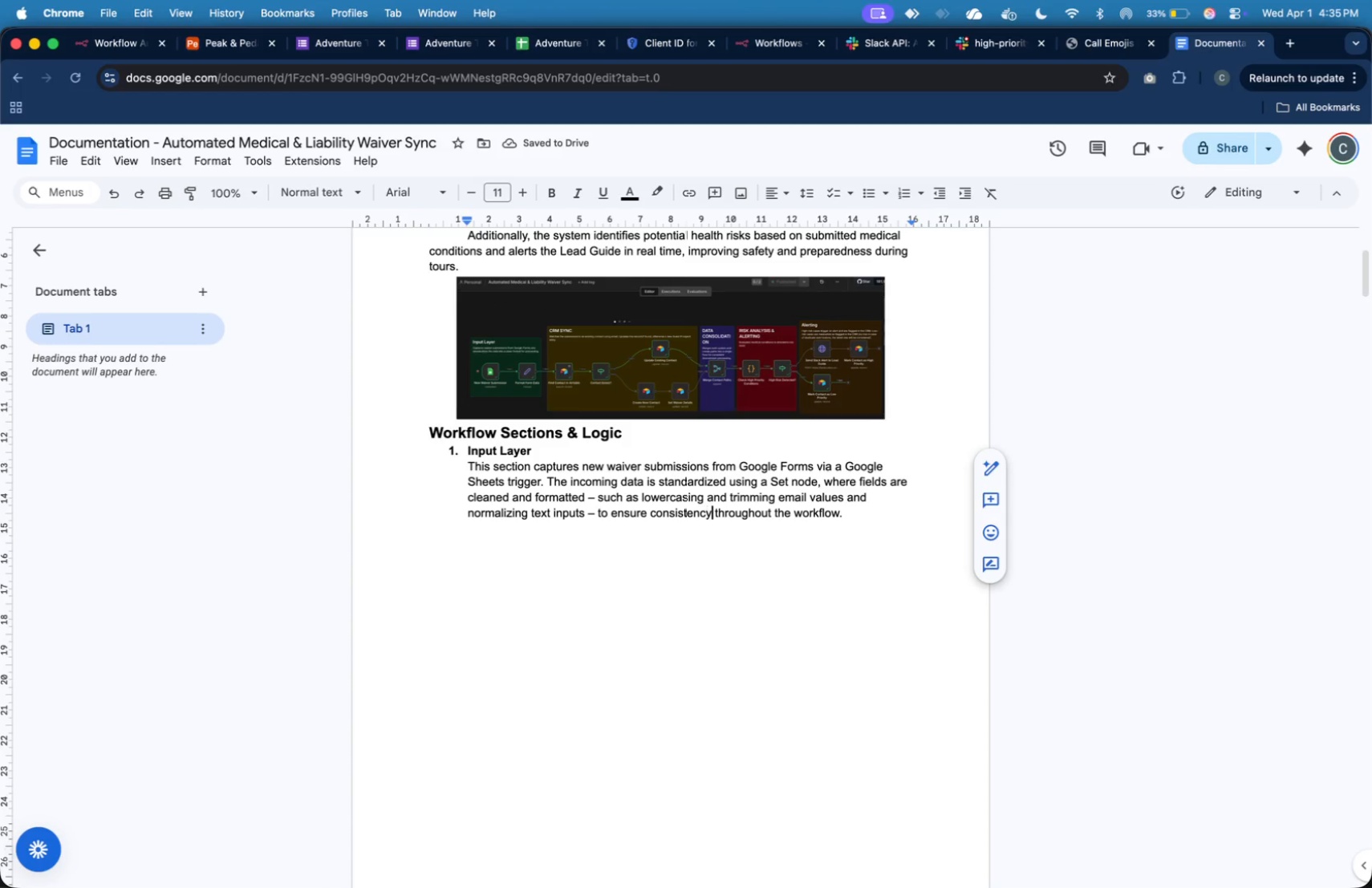 
hold_key(key=ArrowRight, duration=0.67)
 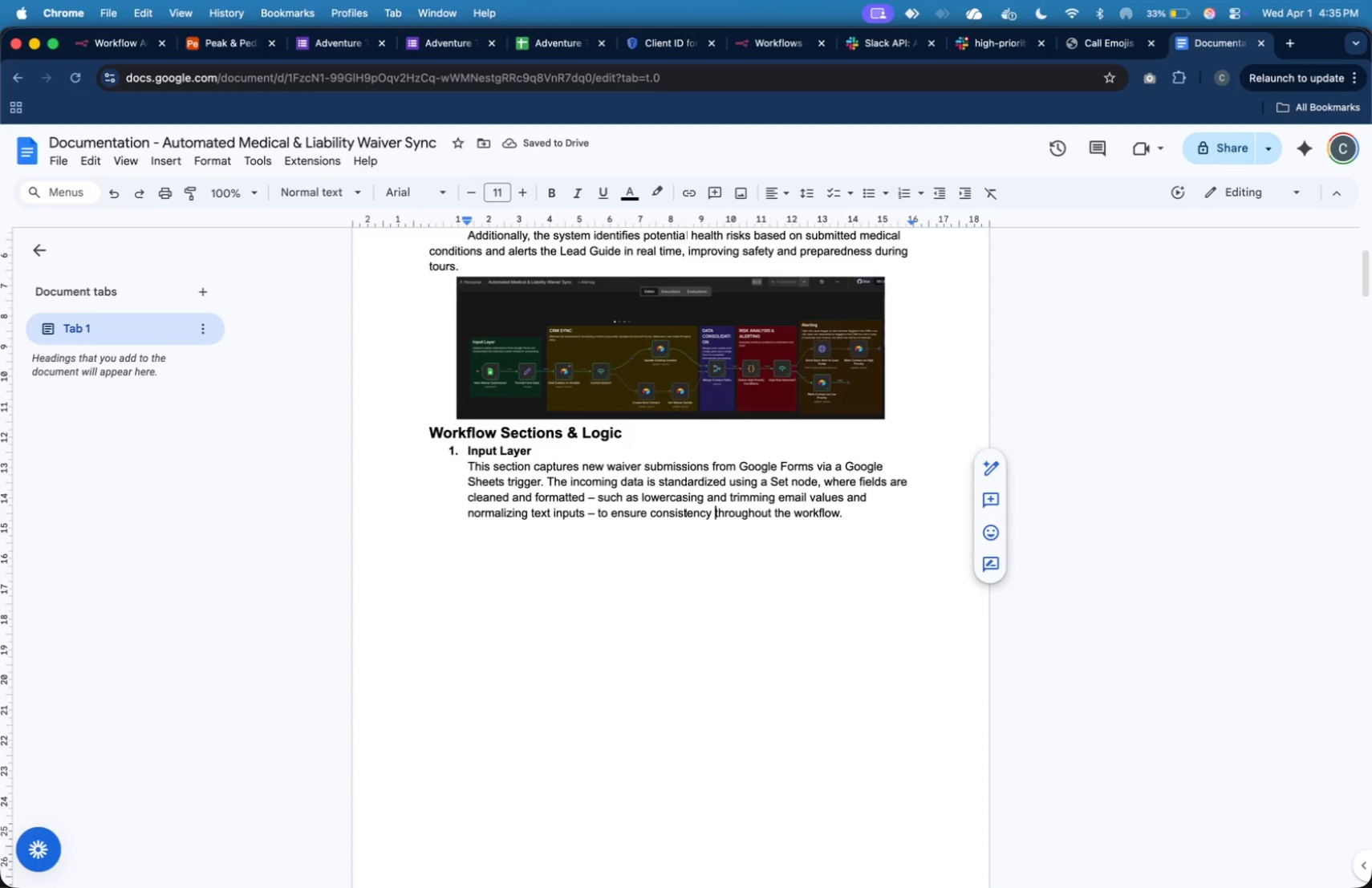 
key(ArrowLeft)
 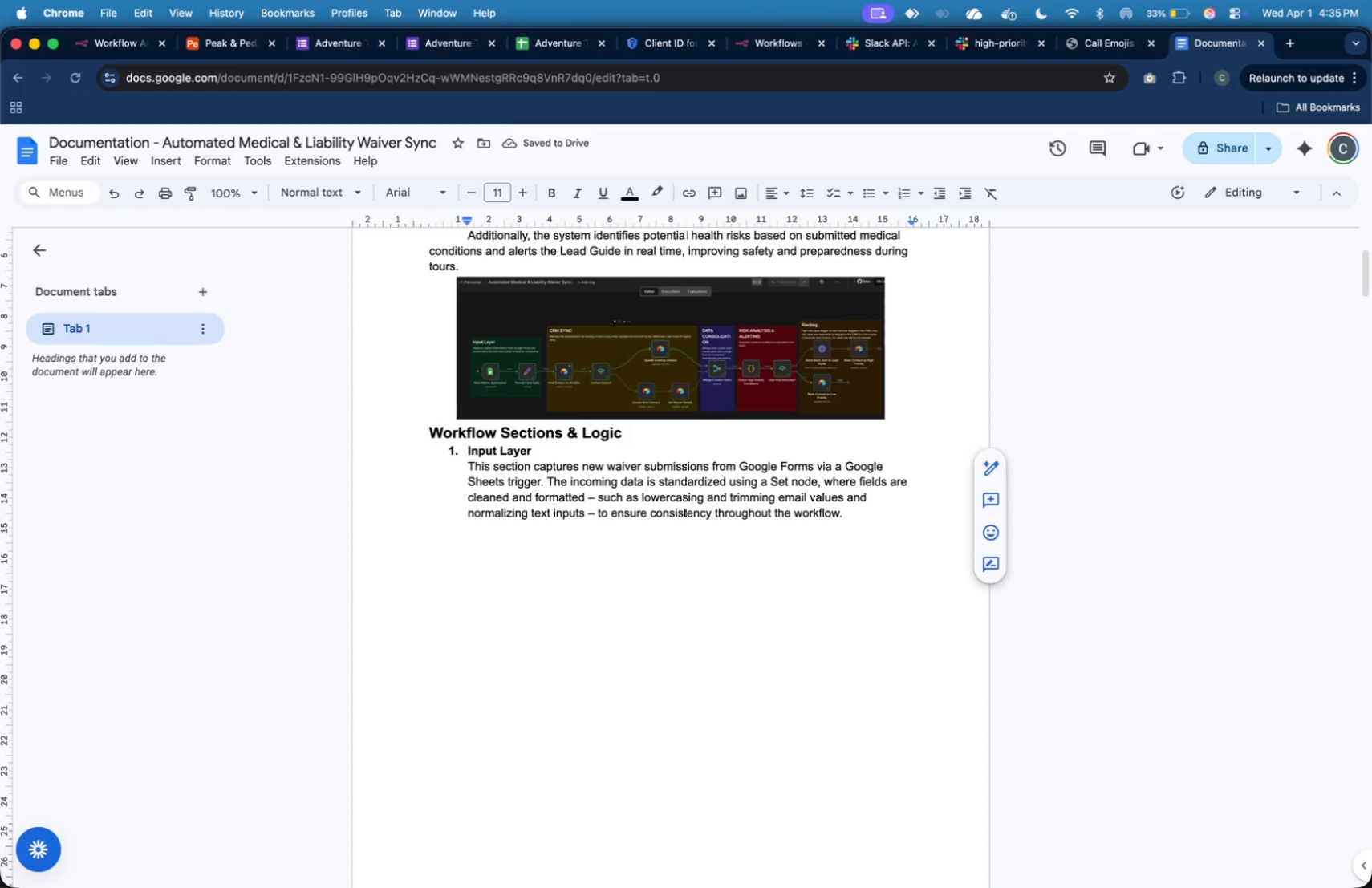 
key(Backspace)
key(Backspace)
type(r and accurate processing )
key(Backspace)
 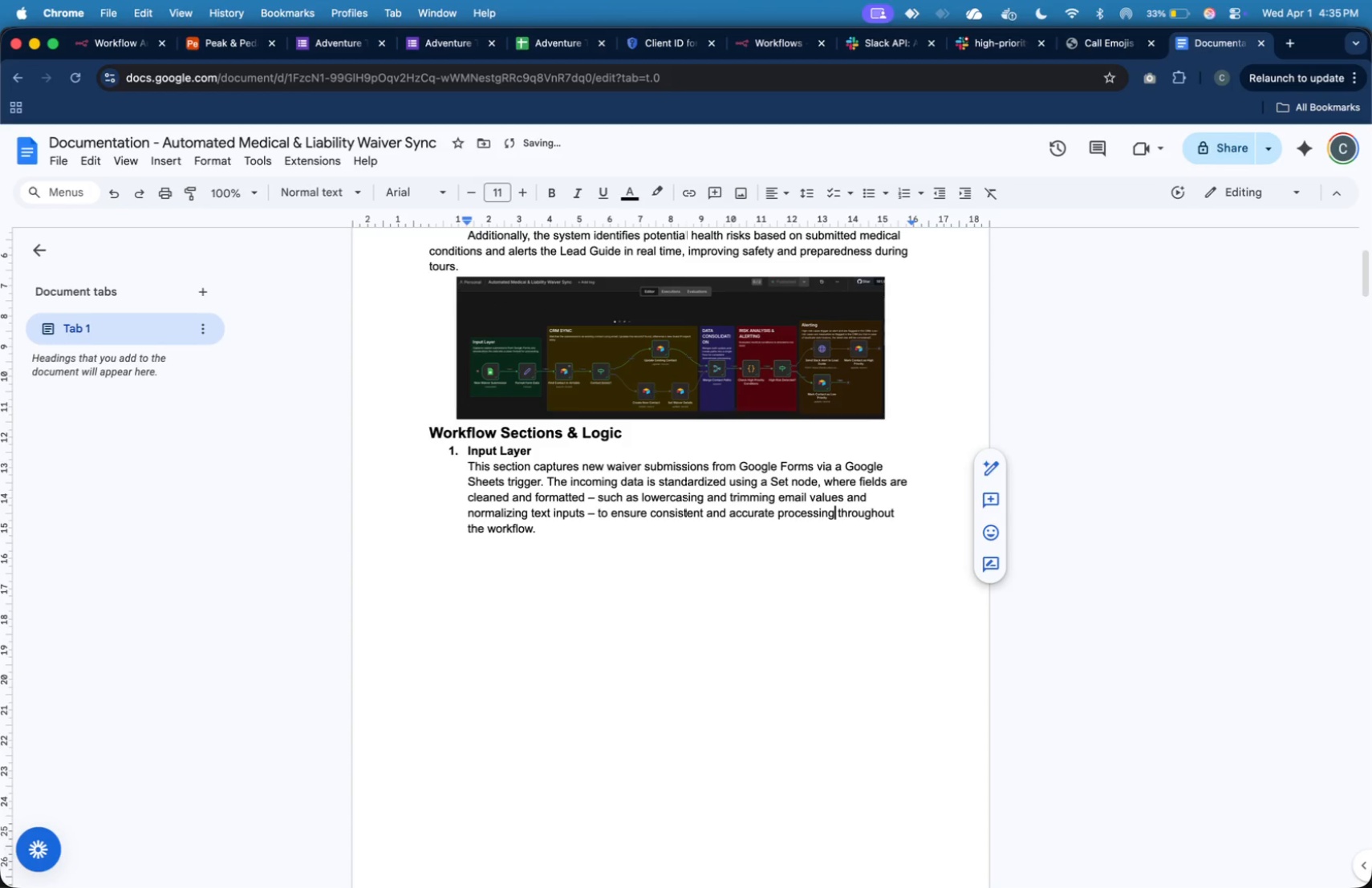 
key(ArrowDown)
 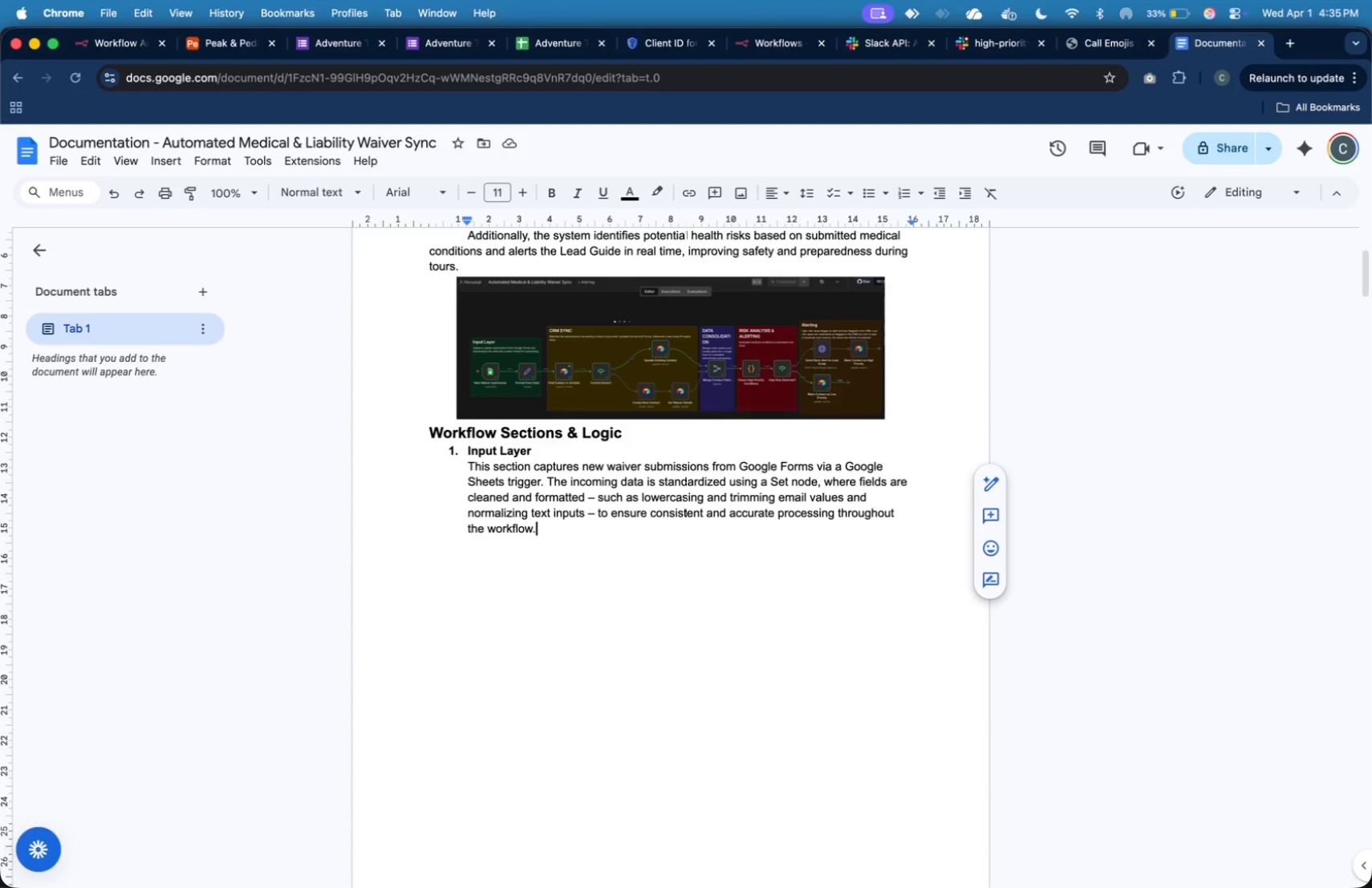 
wait(16.09)
 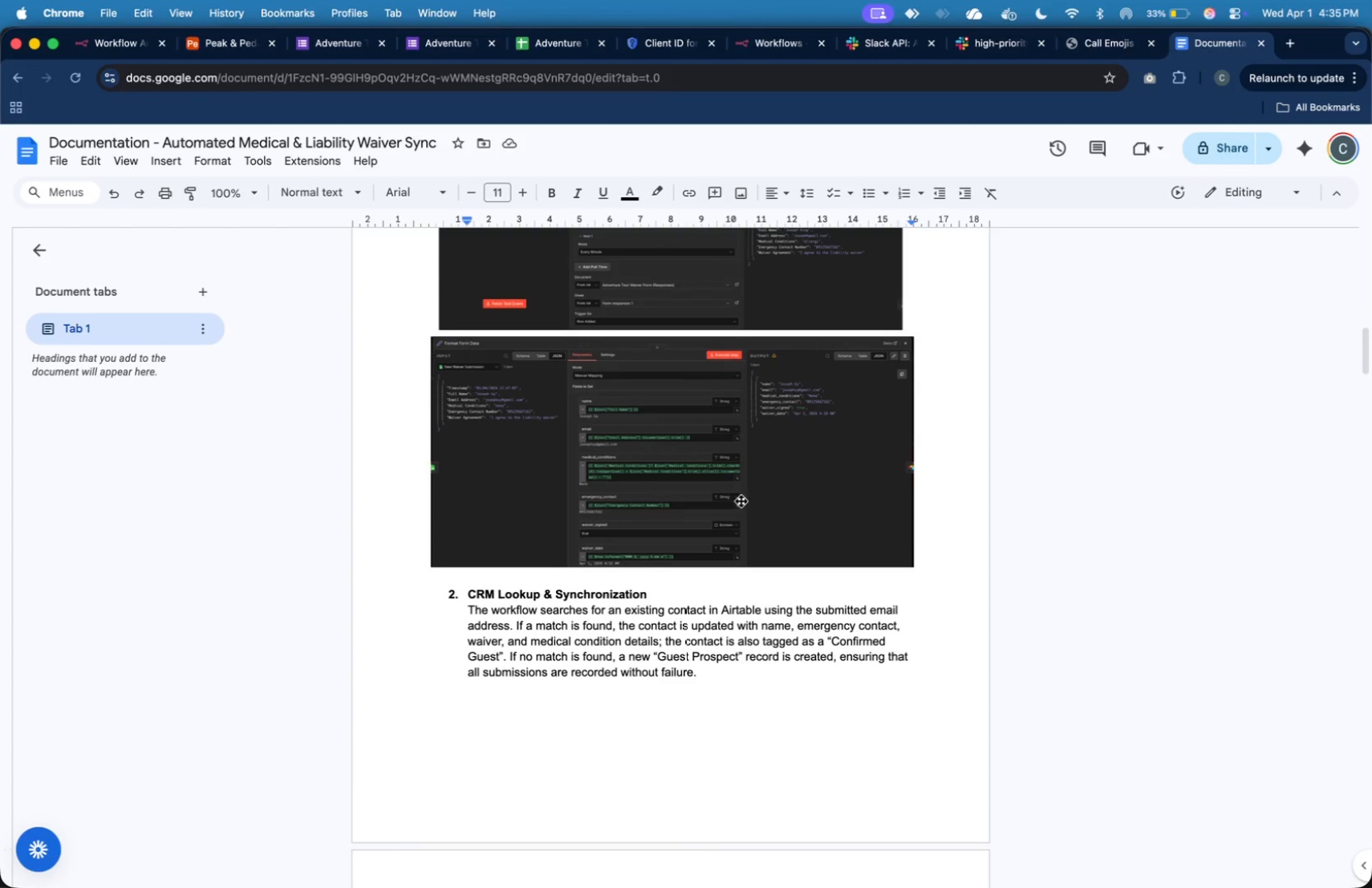 
left_click([773, 496])
 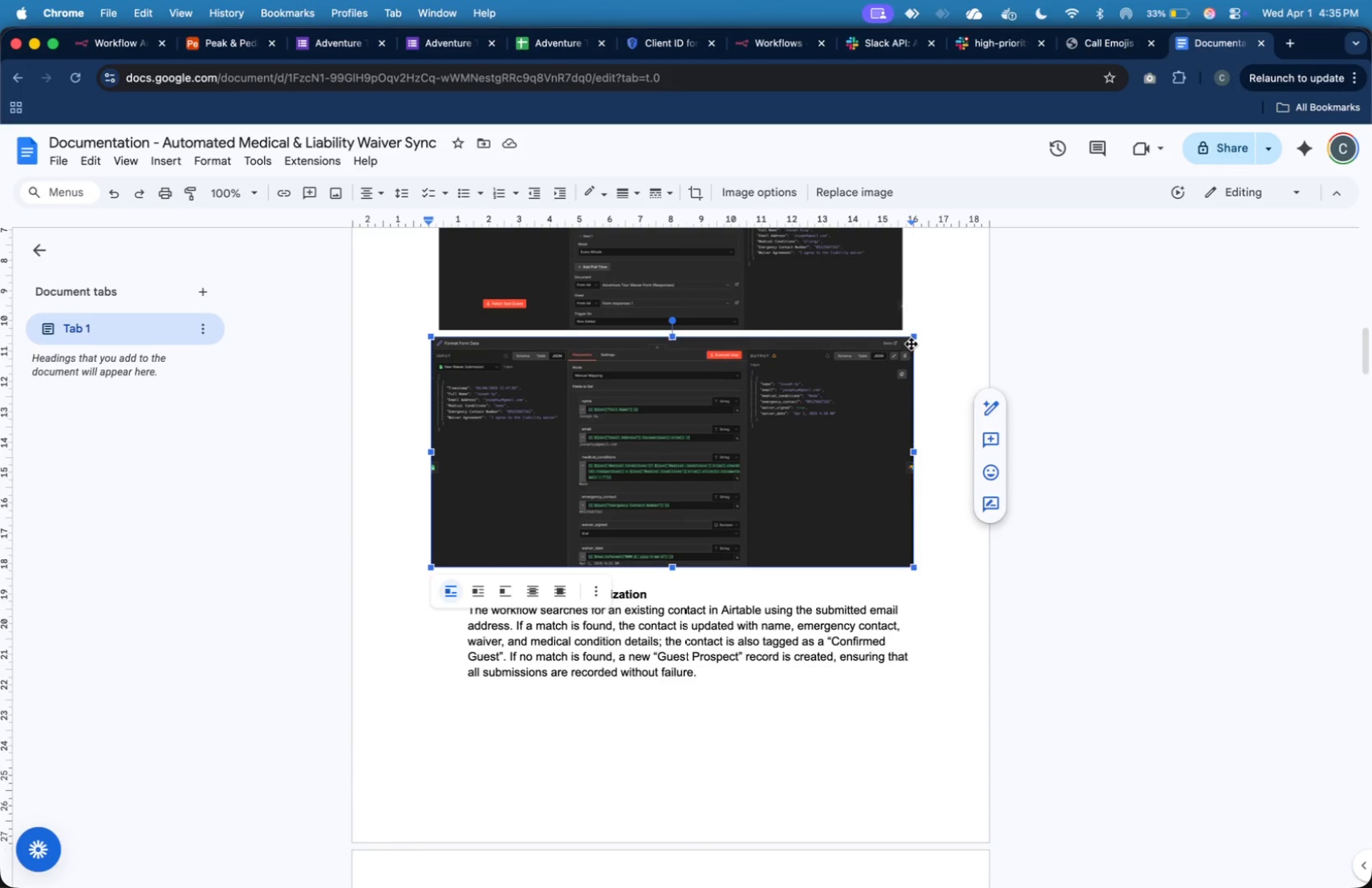 
scroll: coordinate [705, 509], scroll_direction: down, amount: 27.0
 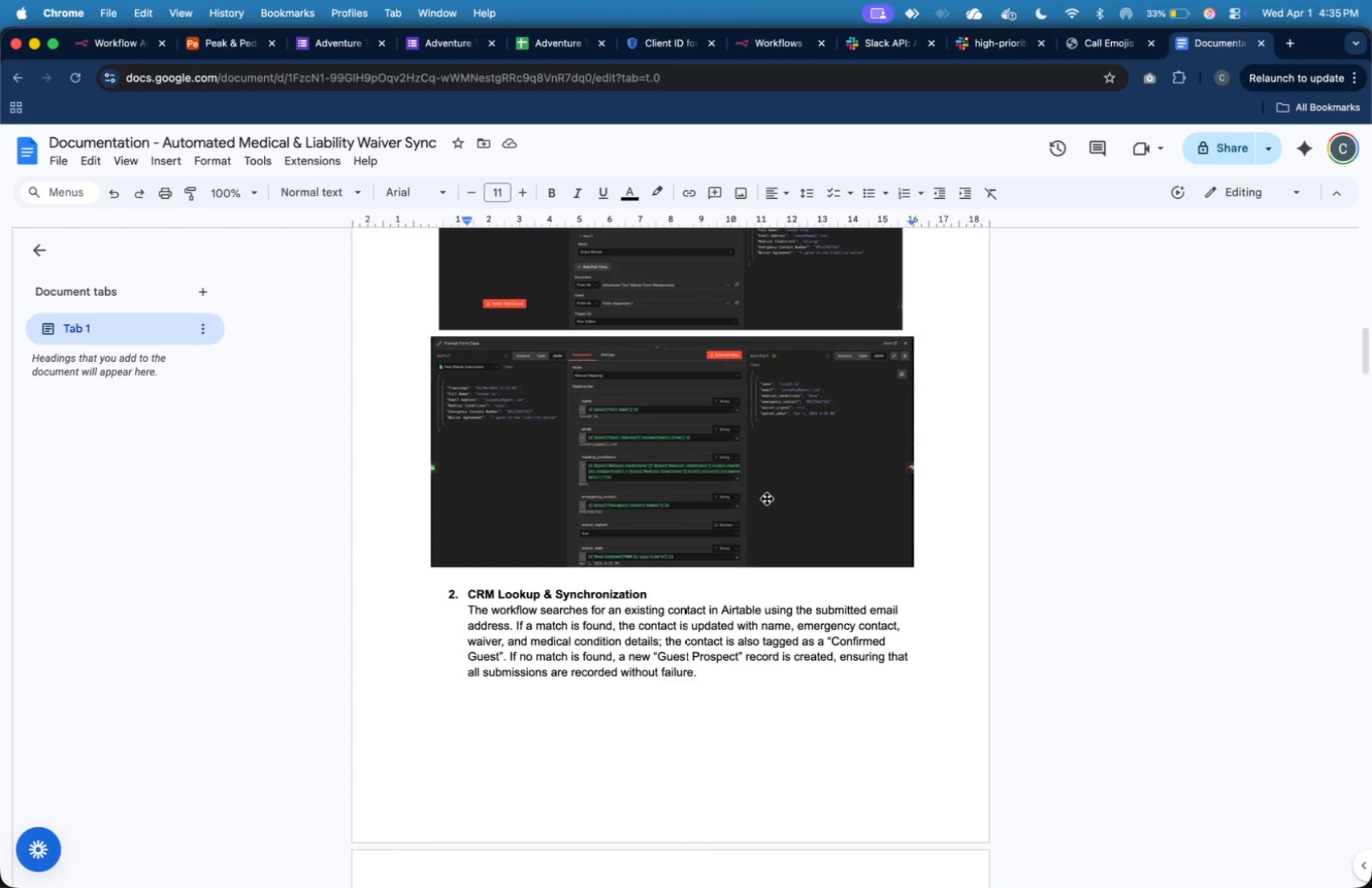 
left_click_drag(start_coordinate=[912, 338], to_coordinate=[895, 356])
 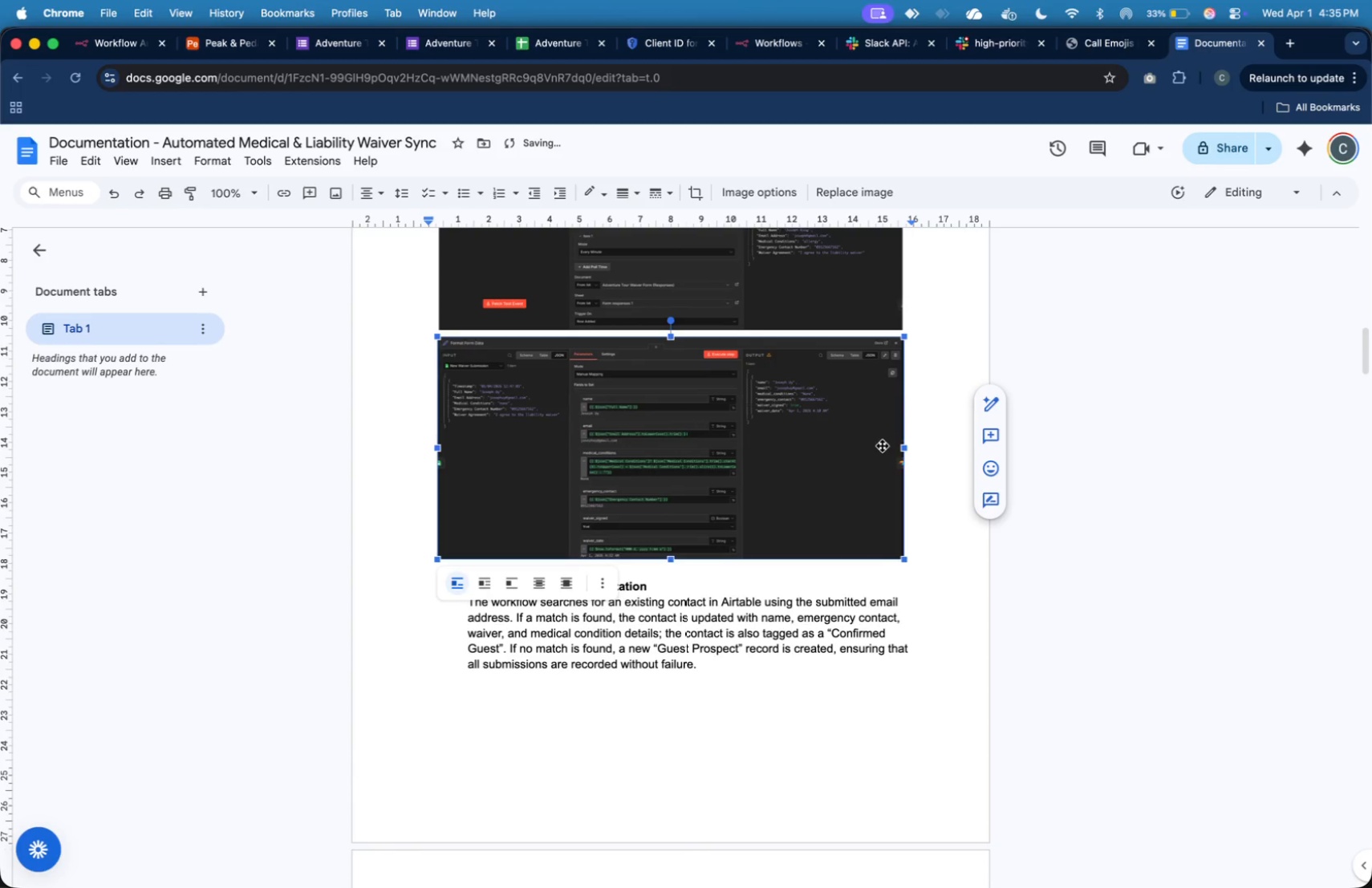 
scroll: coordinate [883, 447], scroll_direction: down, amount: 136.0
 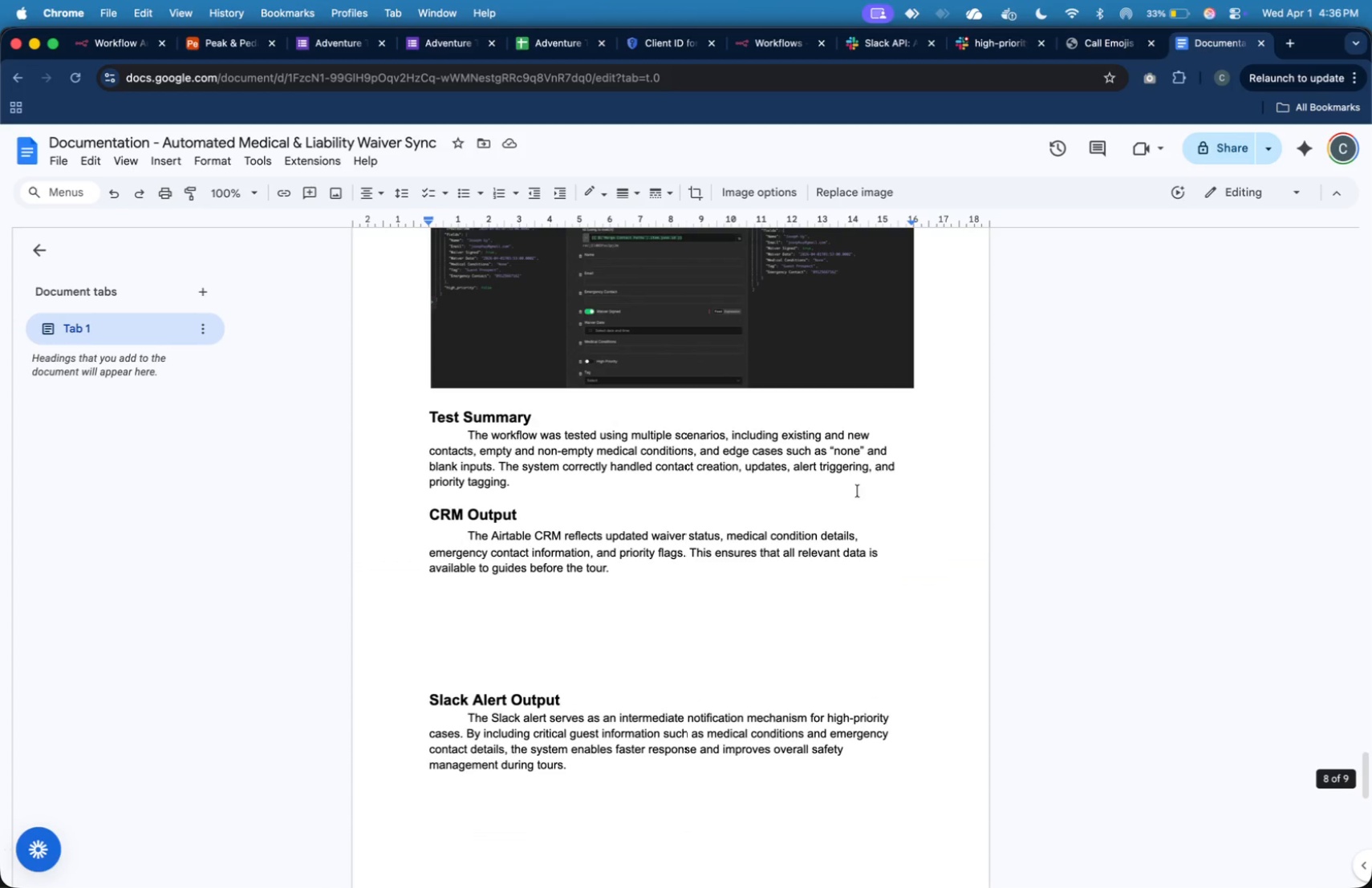 
left_click([741, 655])
 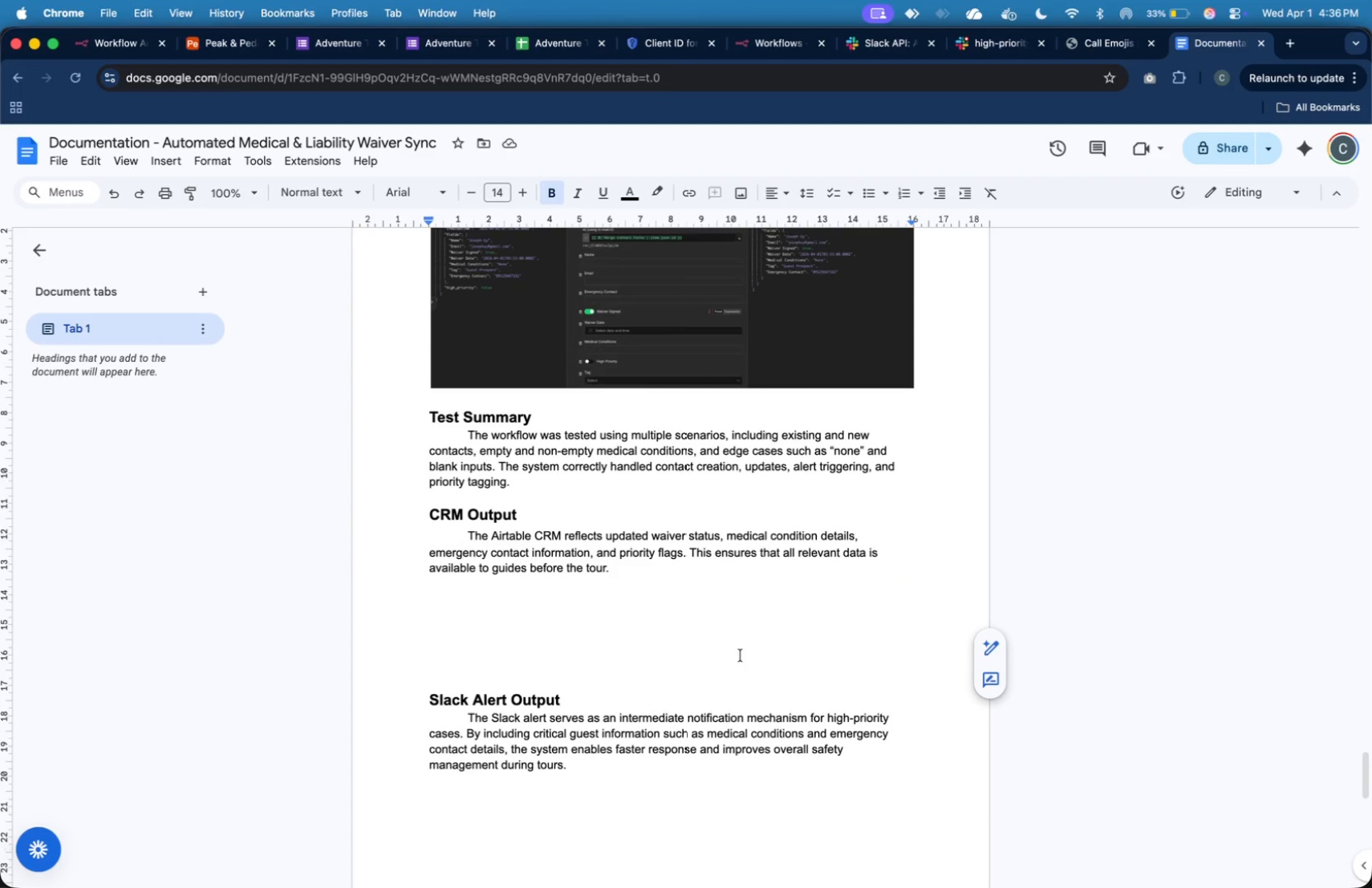 
key(Backspace)
 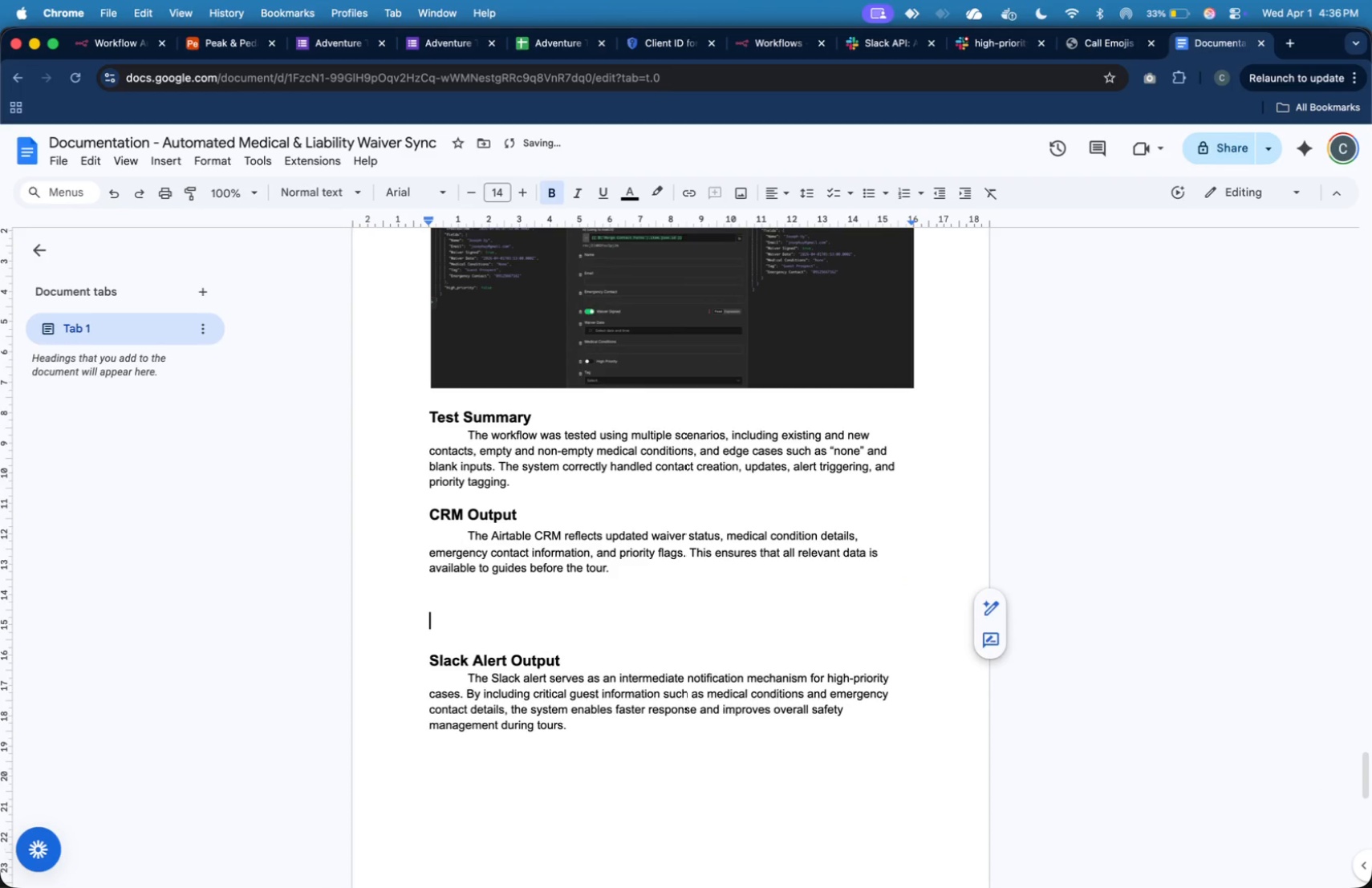 
key(Backspace)
 